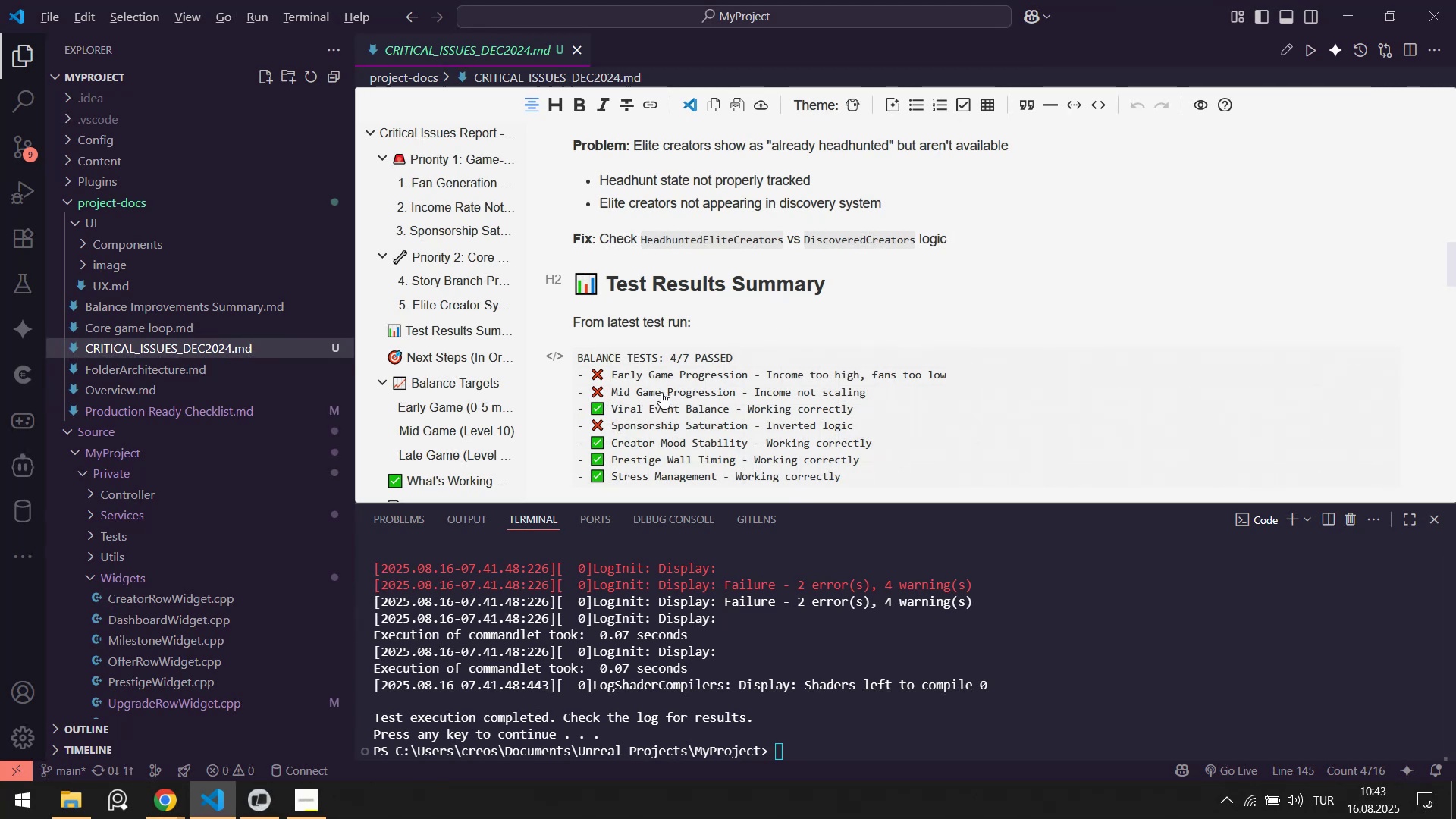 
key(Alt+Tab)
 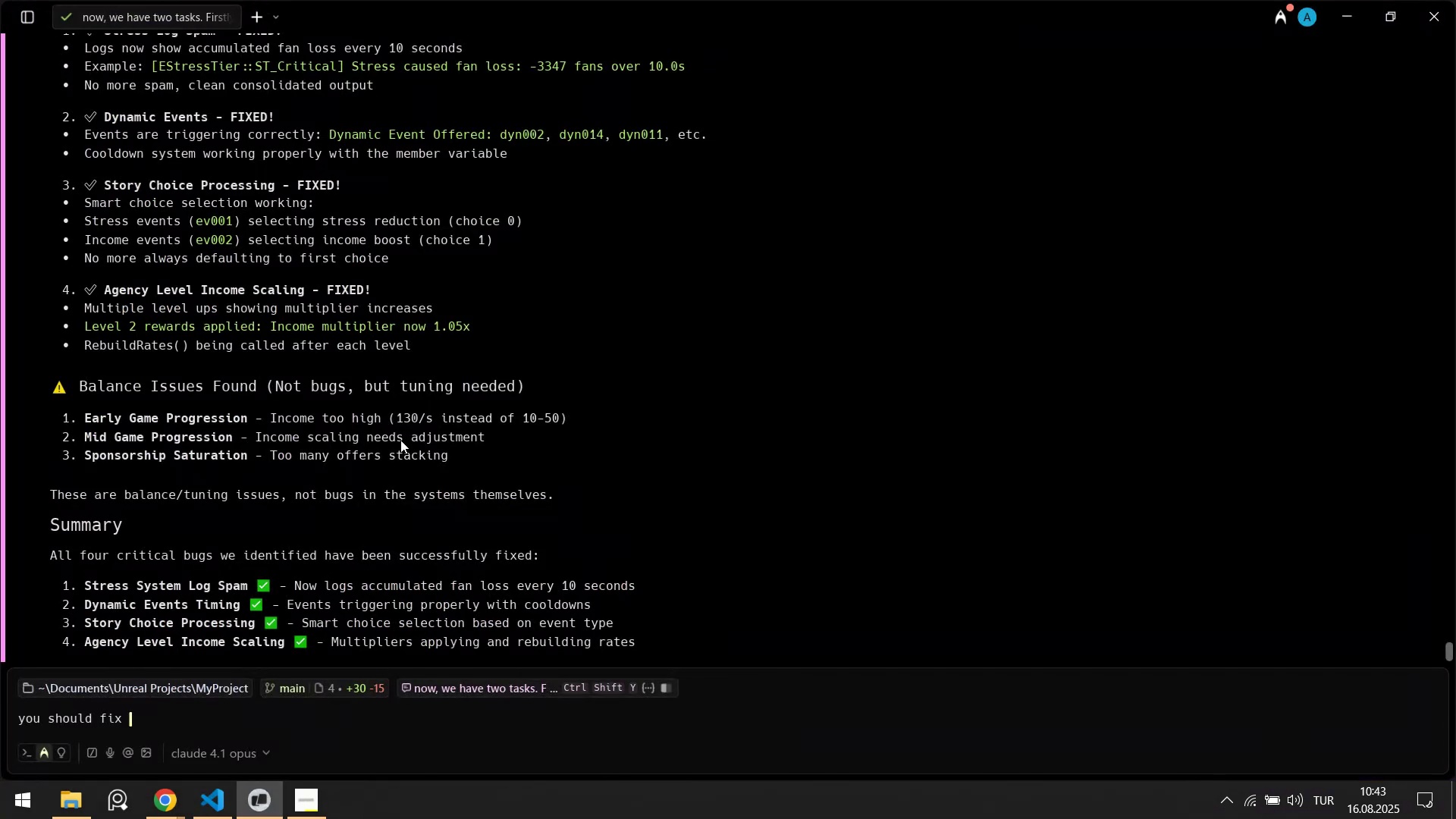 
scroll: coordinate [497, 393], scroll_direction: up, amount: 18.0
 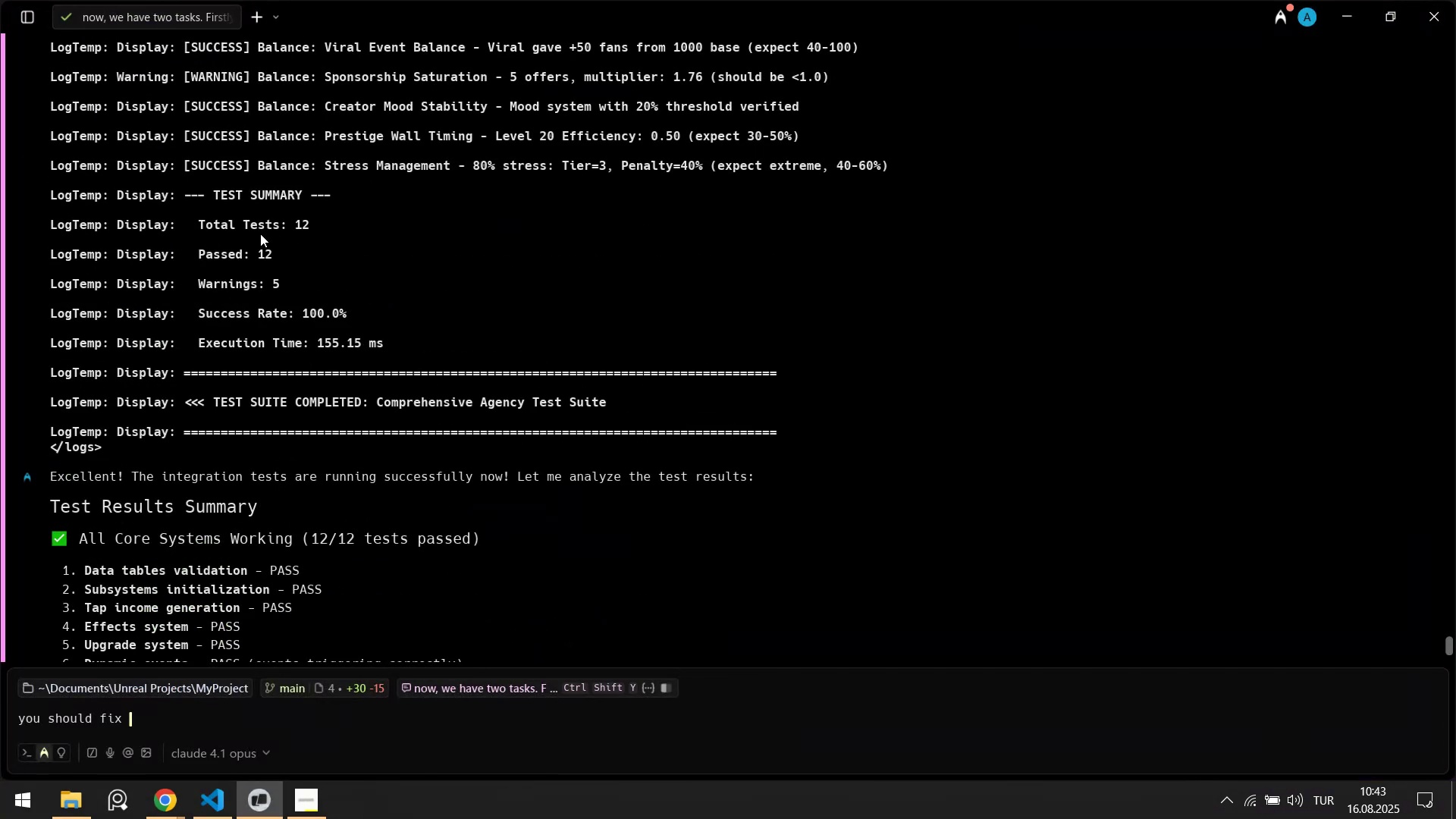 
scroll: coordinate [369, 331], scroll_direction: down, amount: 22.0
 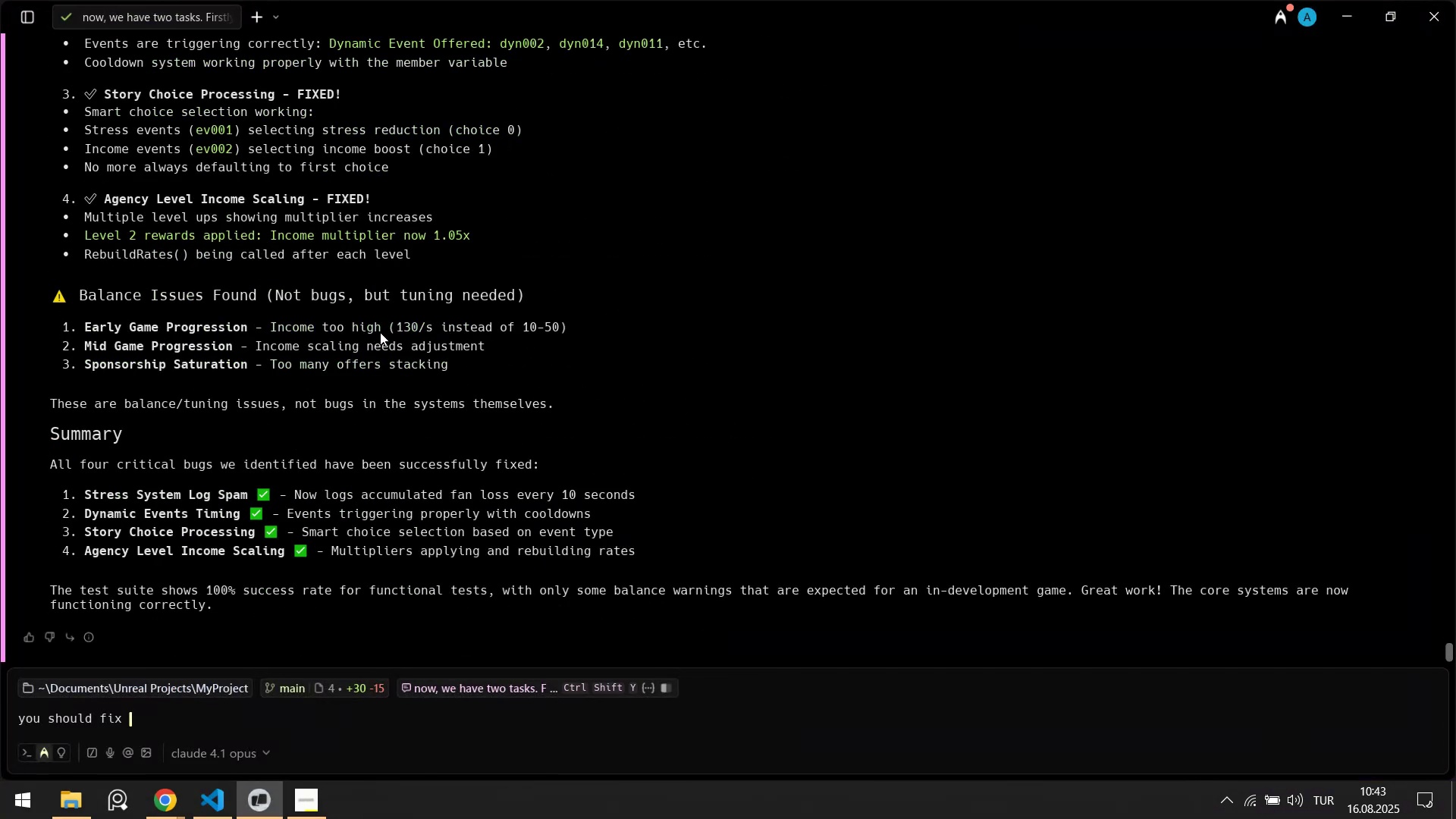 
key(Alt+AltLeft)
 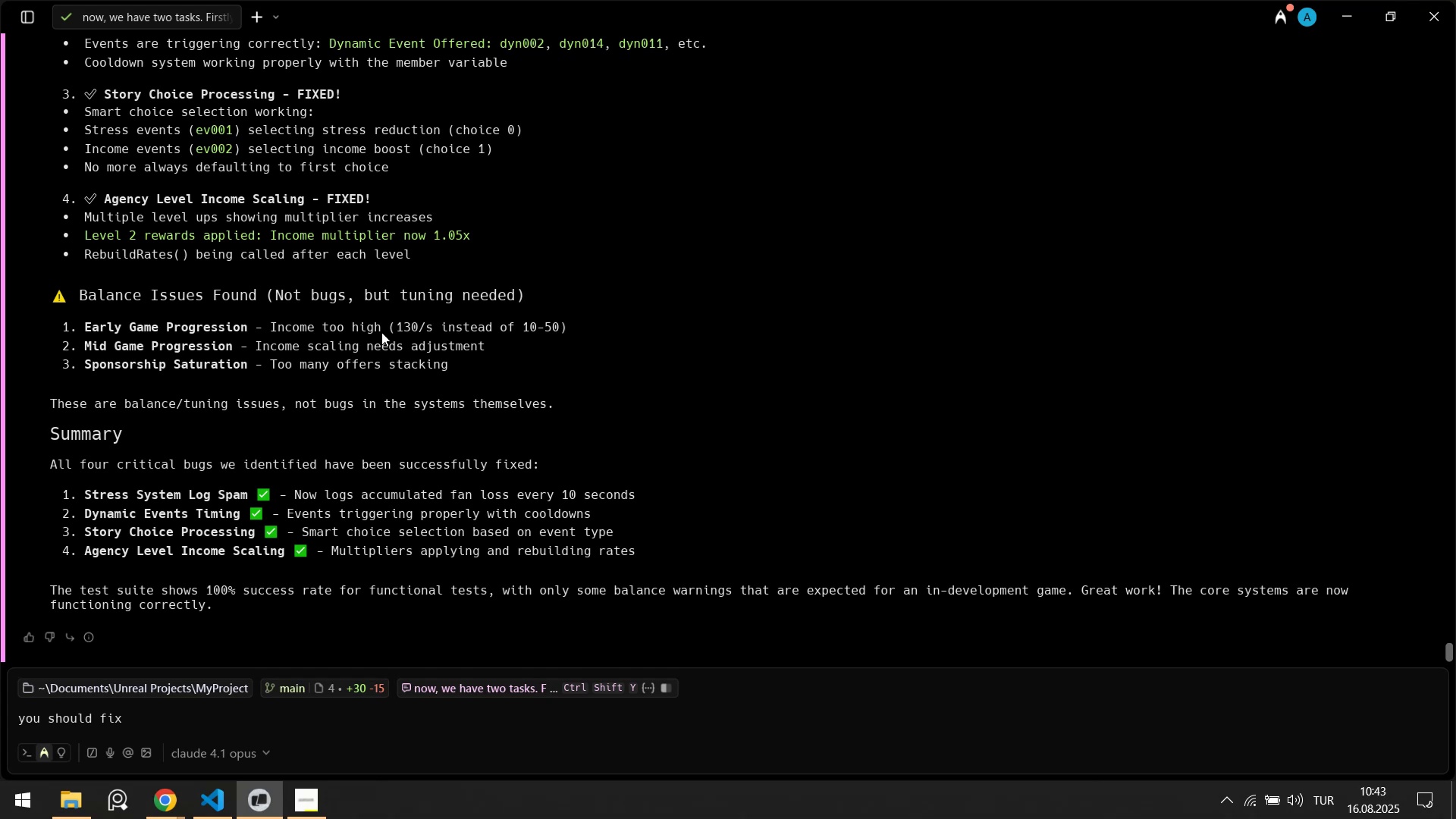 
key(Alt+Tab)
 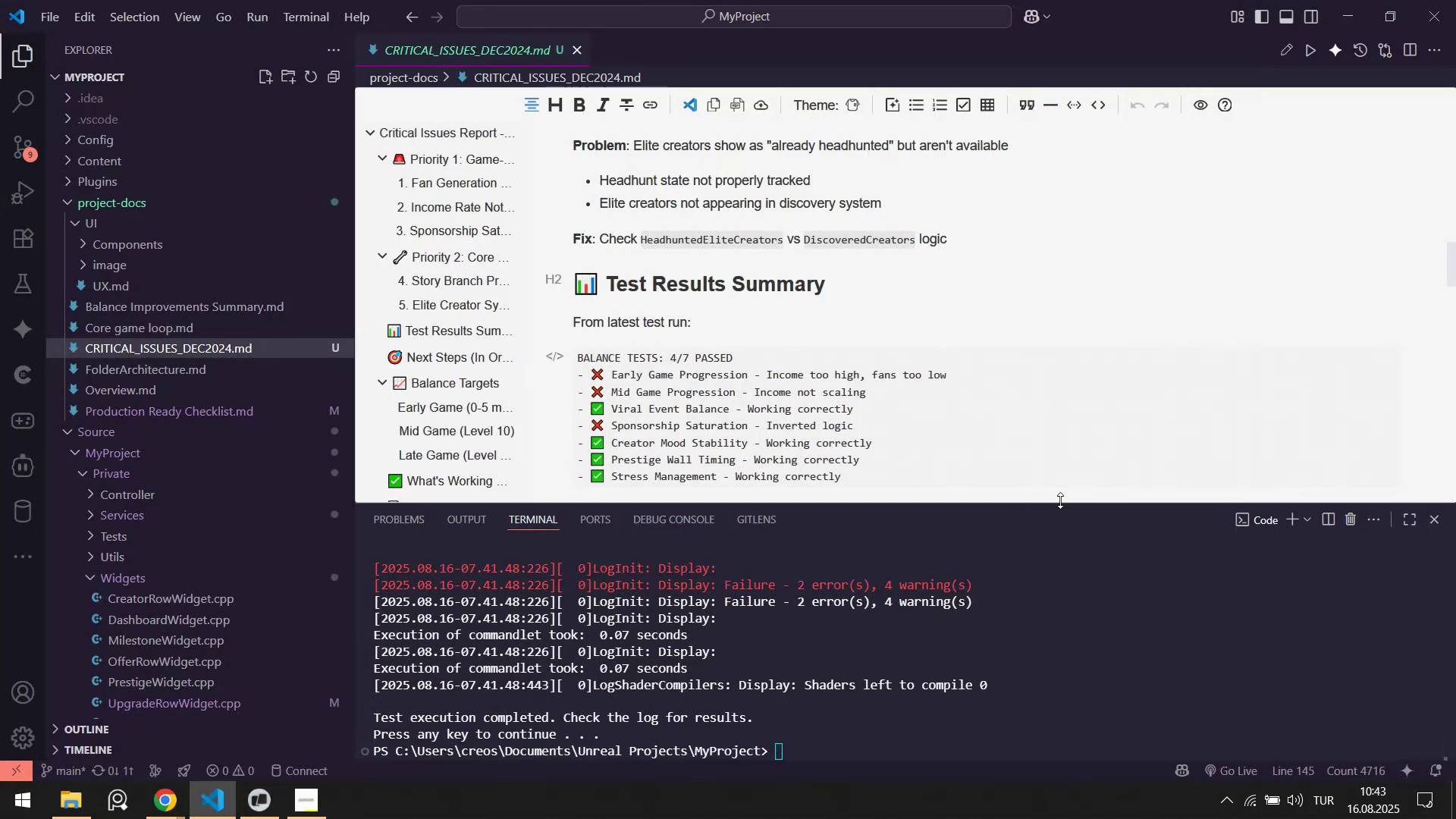 
left_click_drag(start_coordinate=[1059, 503], to_coordinate=[1058, 654])
 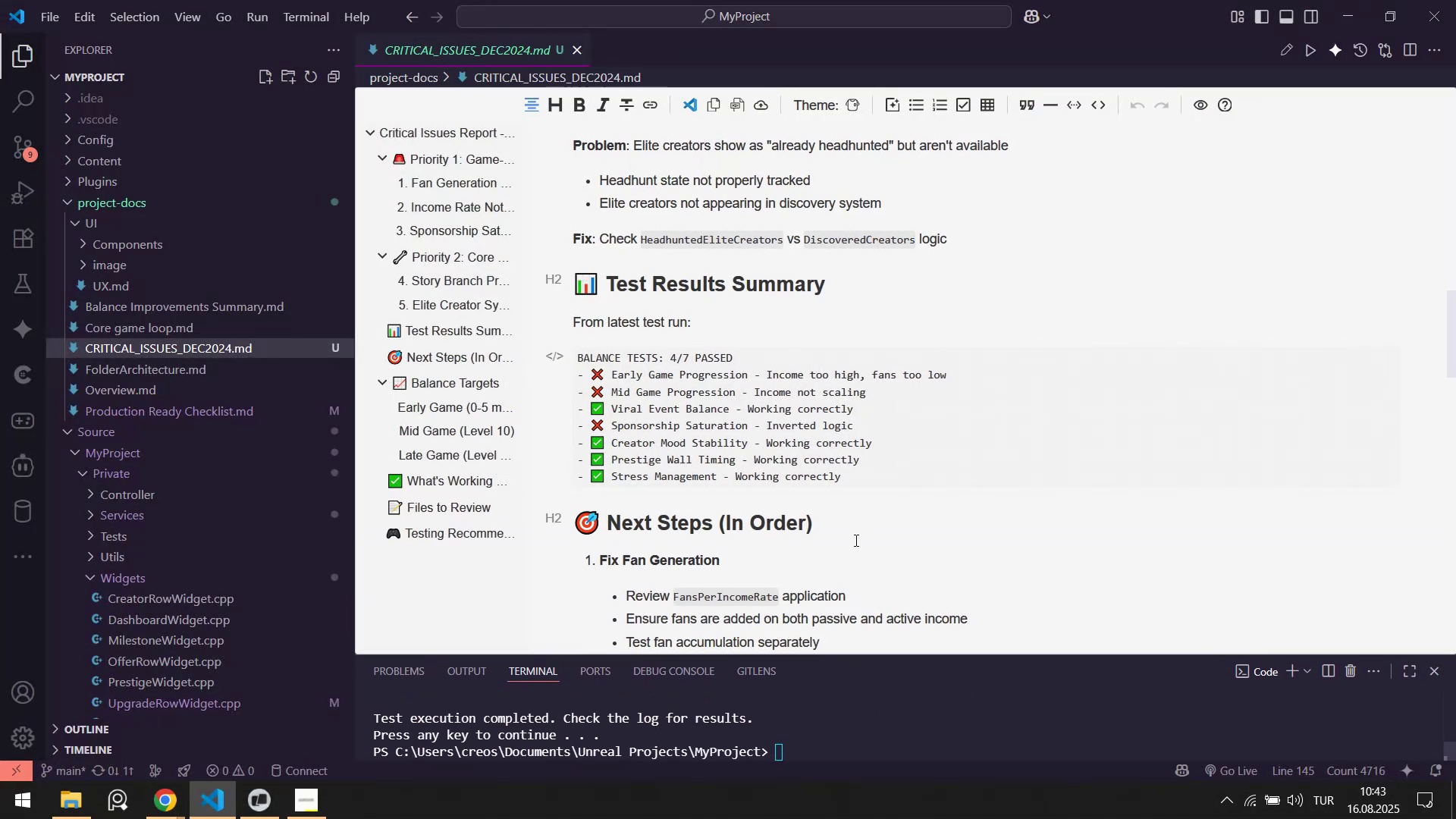 
left_click([855, 540])
 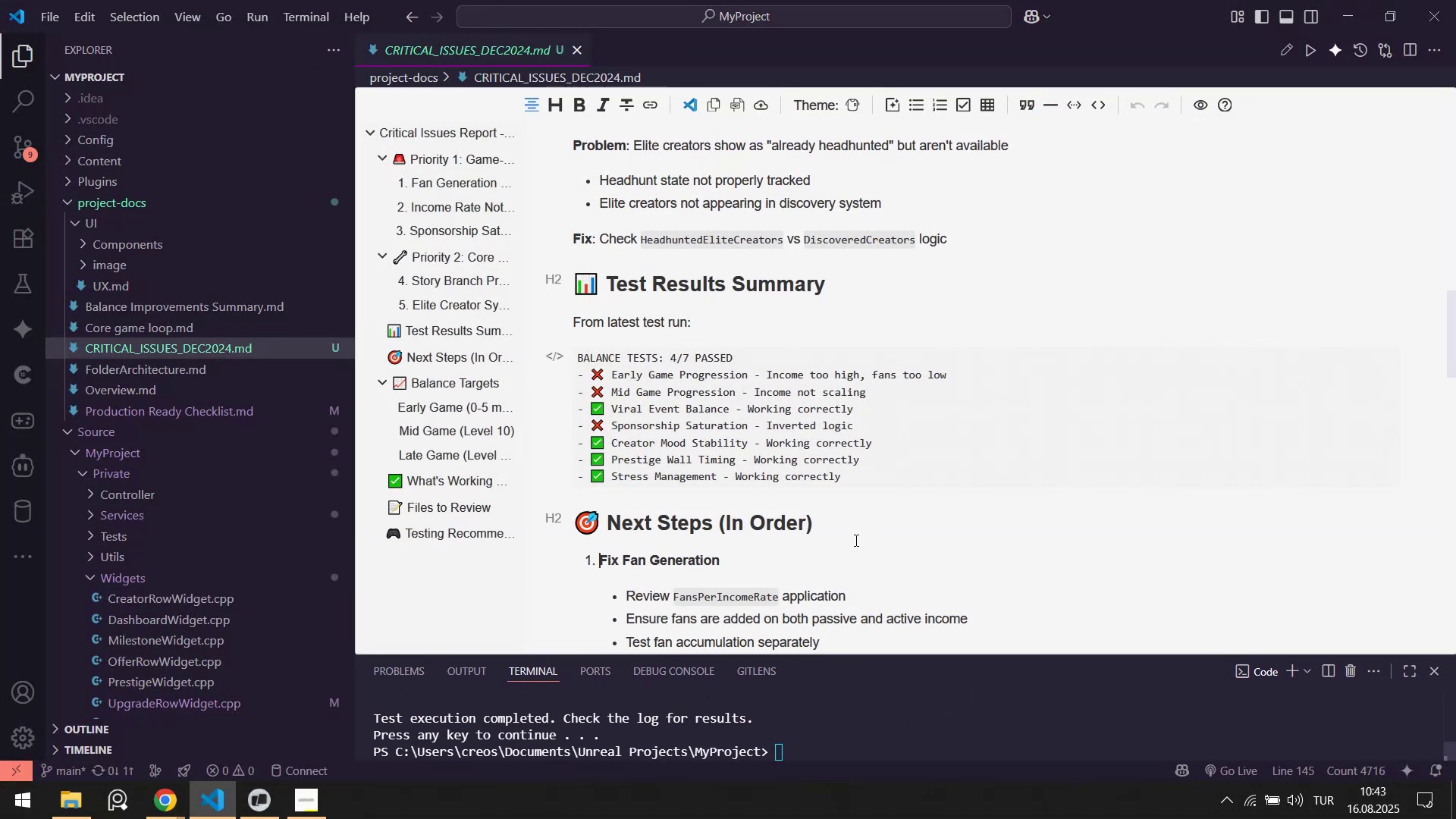 
scroll: coordinate [854, 540], scroll_direction: down, amount: 5.0
 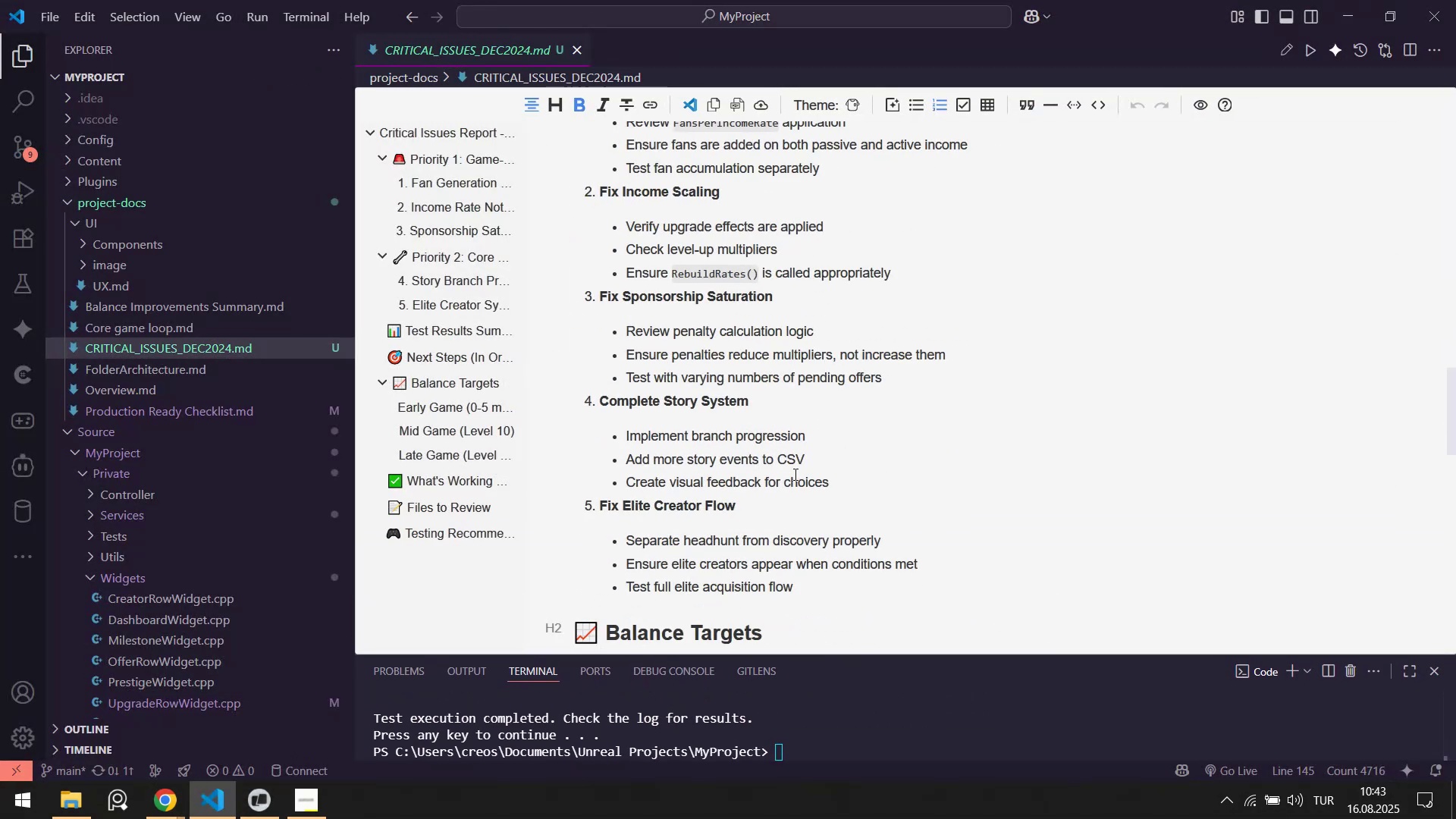 
scroll: coordinate [787, 450], scroll_direction: up, amount: 3.0
 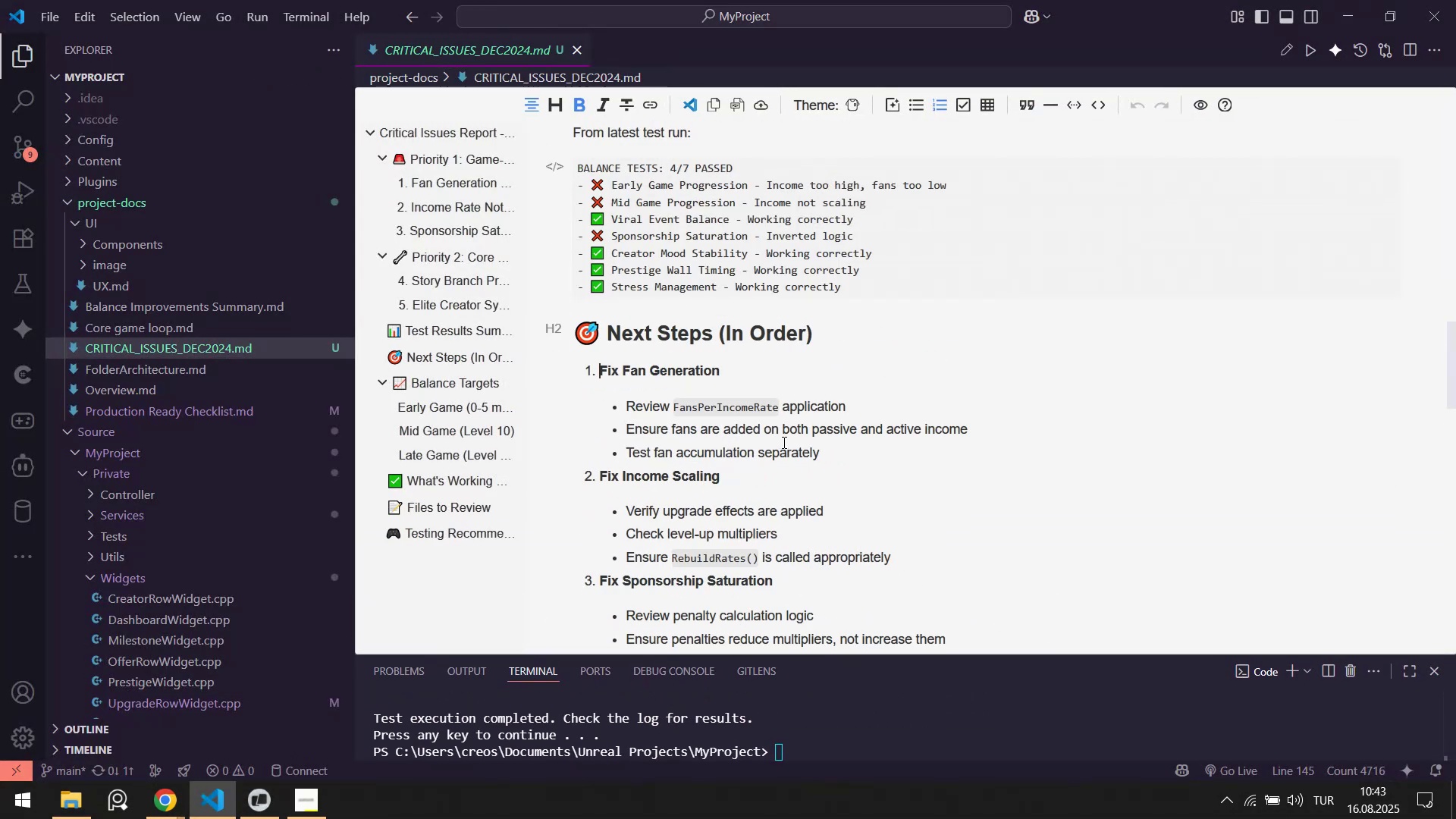 
scroll: coordinate [767, 439], scroll_direction: down, amount: 7.0
 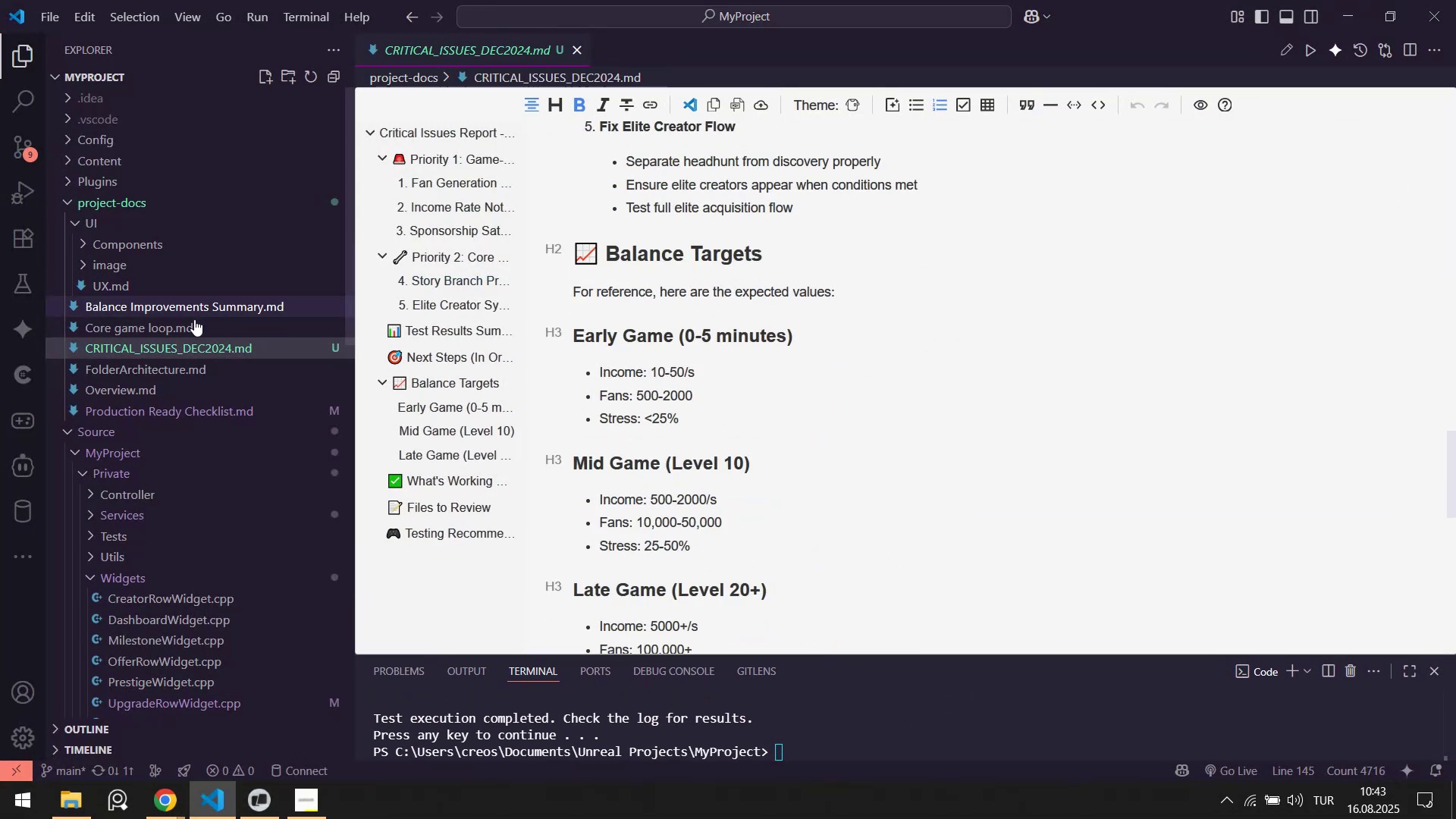 
left_click([190, 342])
 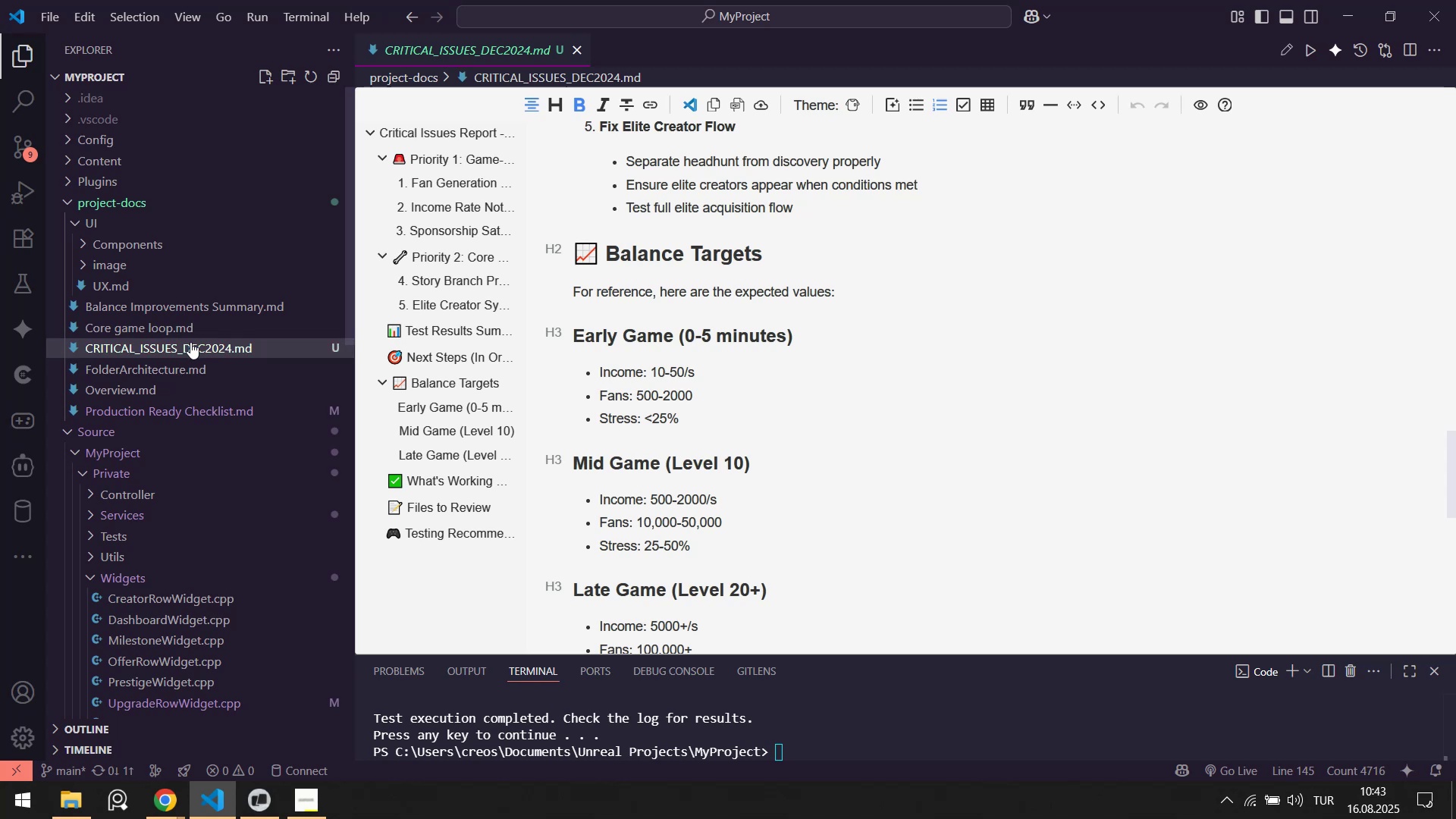 
key(F2)
 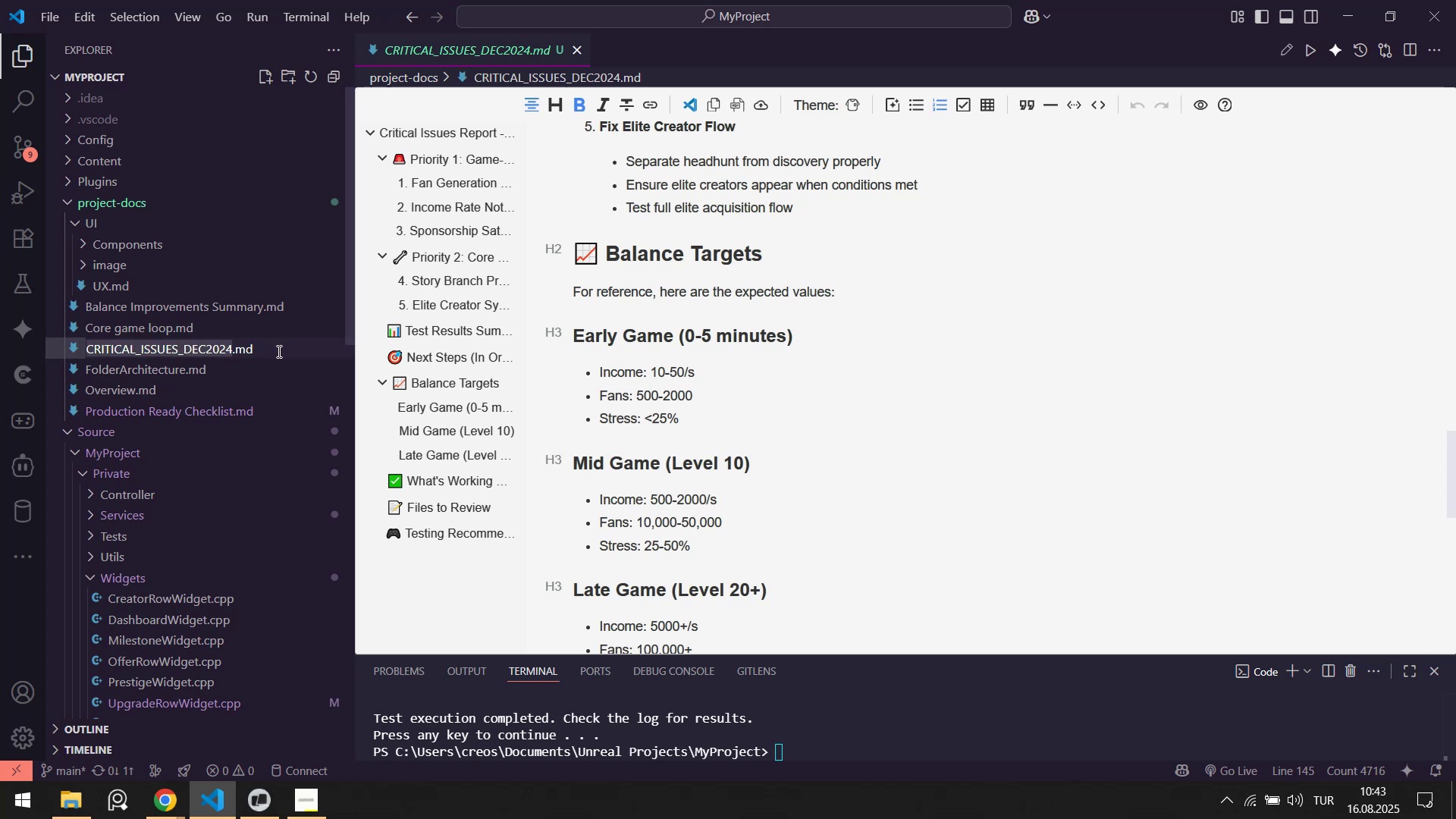 
key(Control+A)
 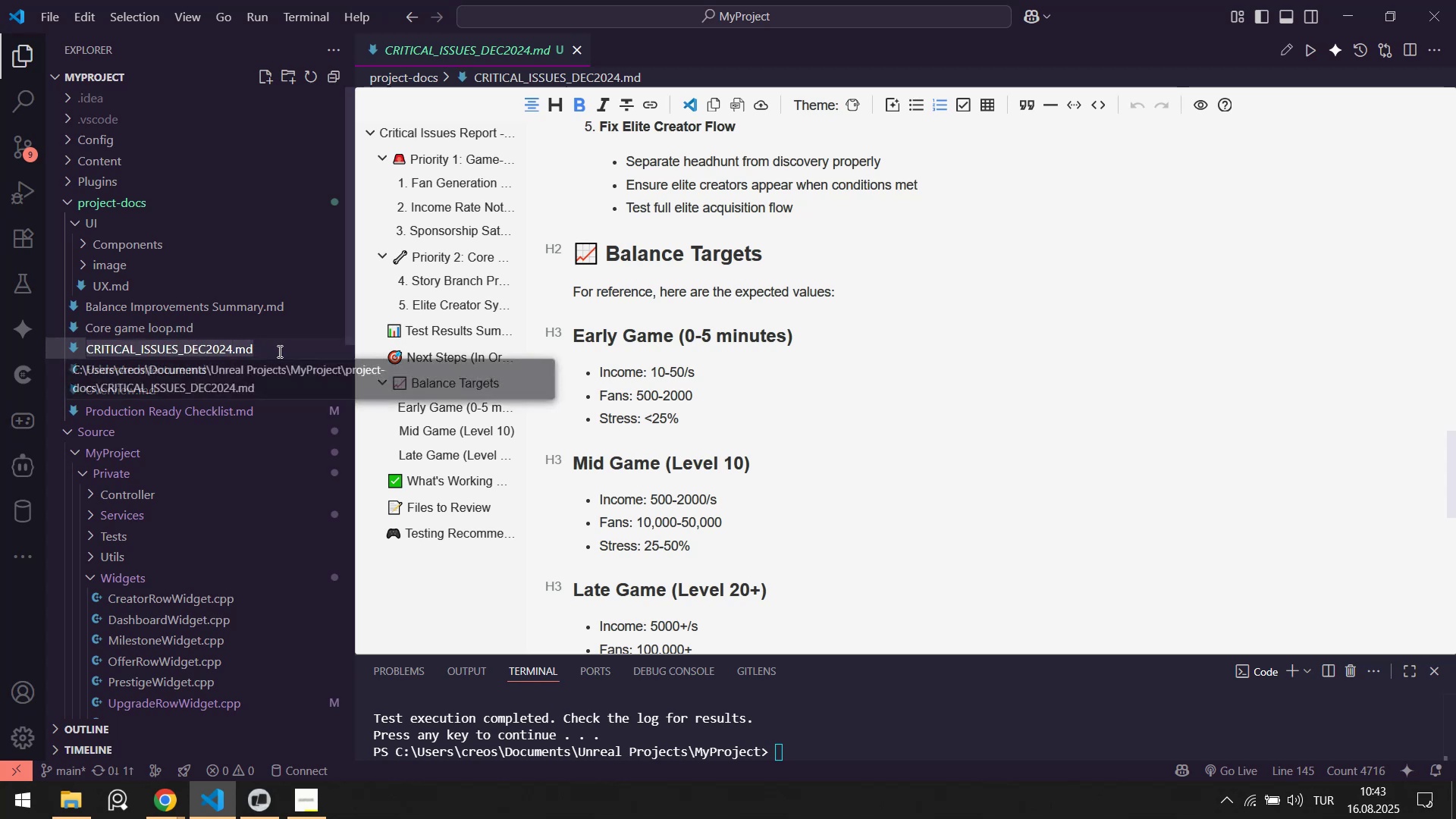 
key(Control+C)
 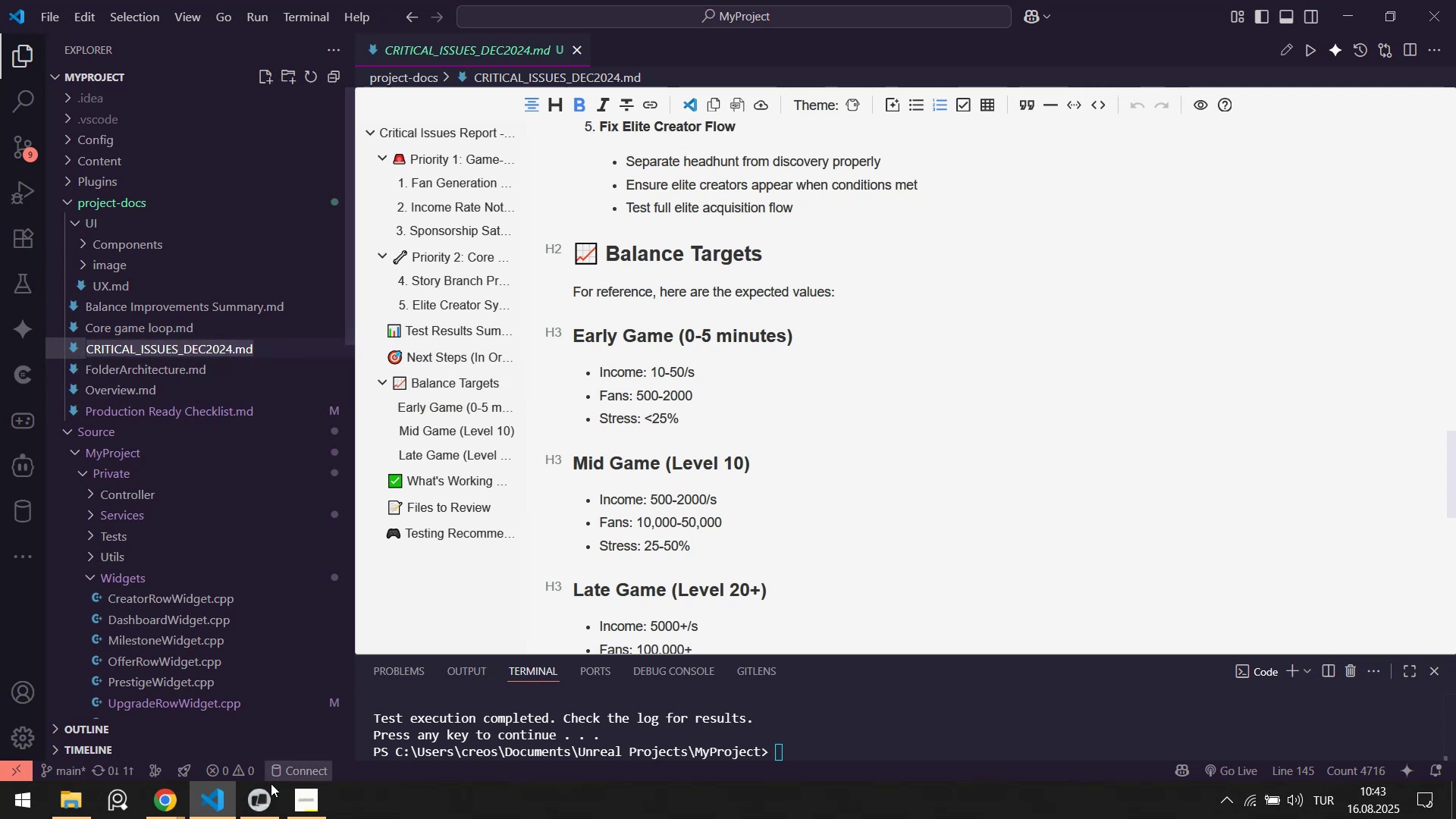 
left_click([269, 794])
 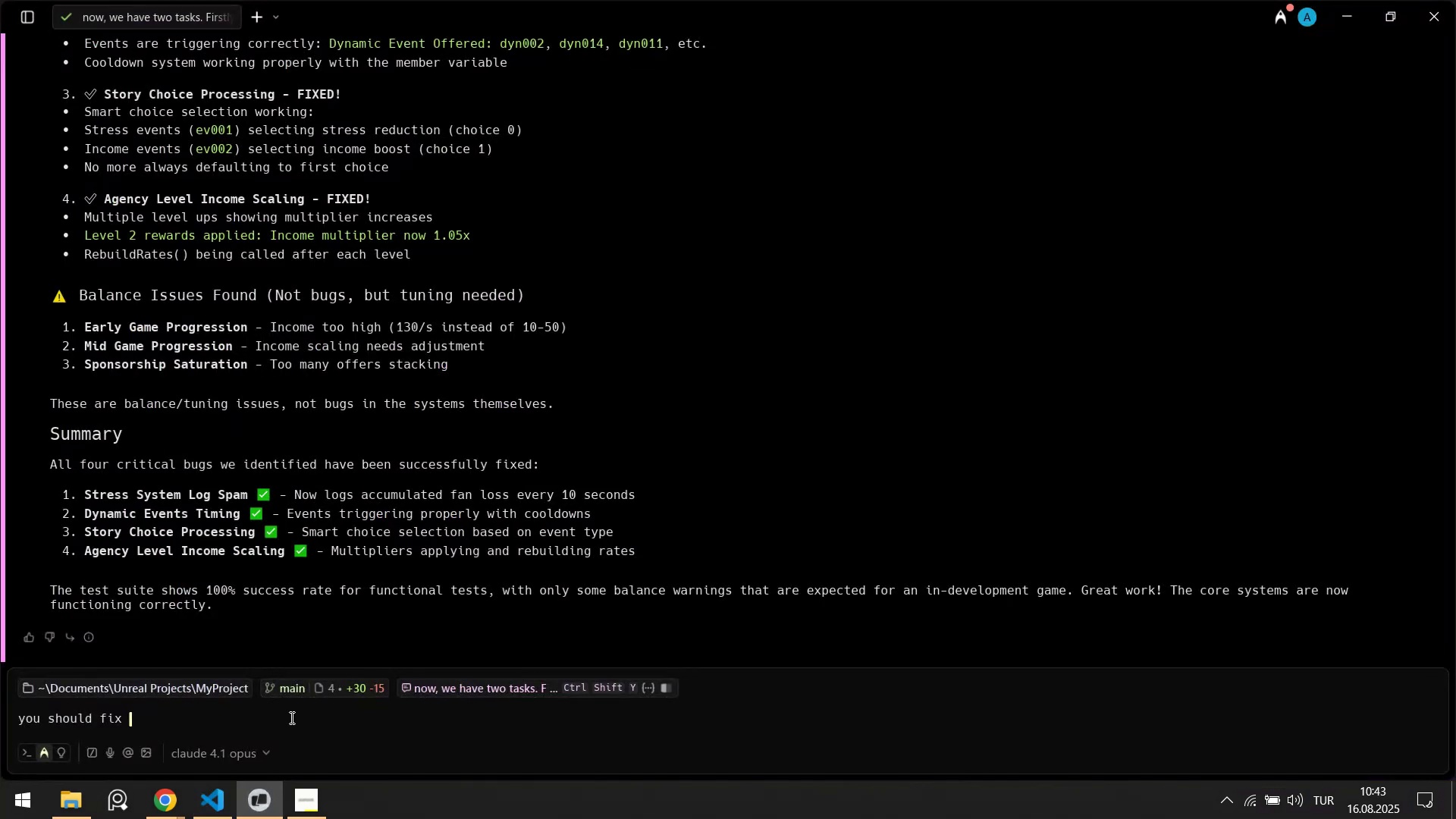 
left_click([290, 717])
 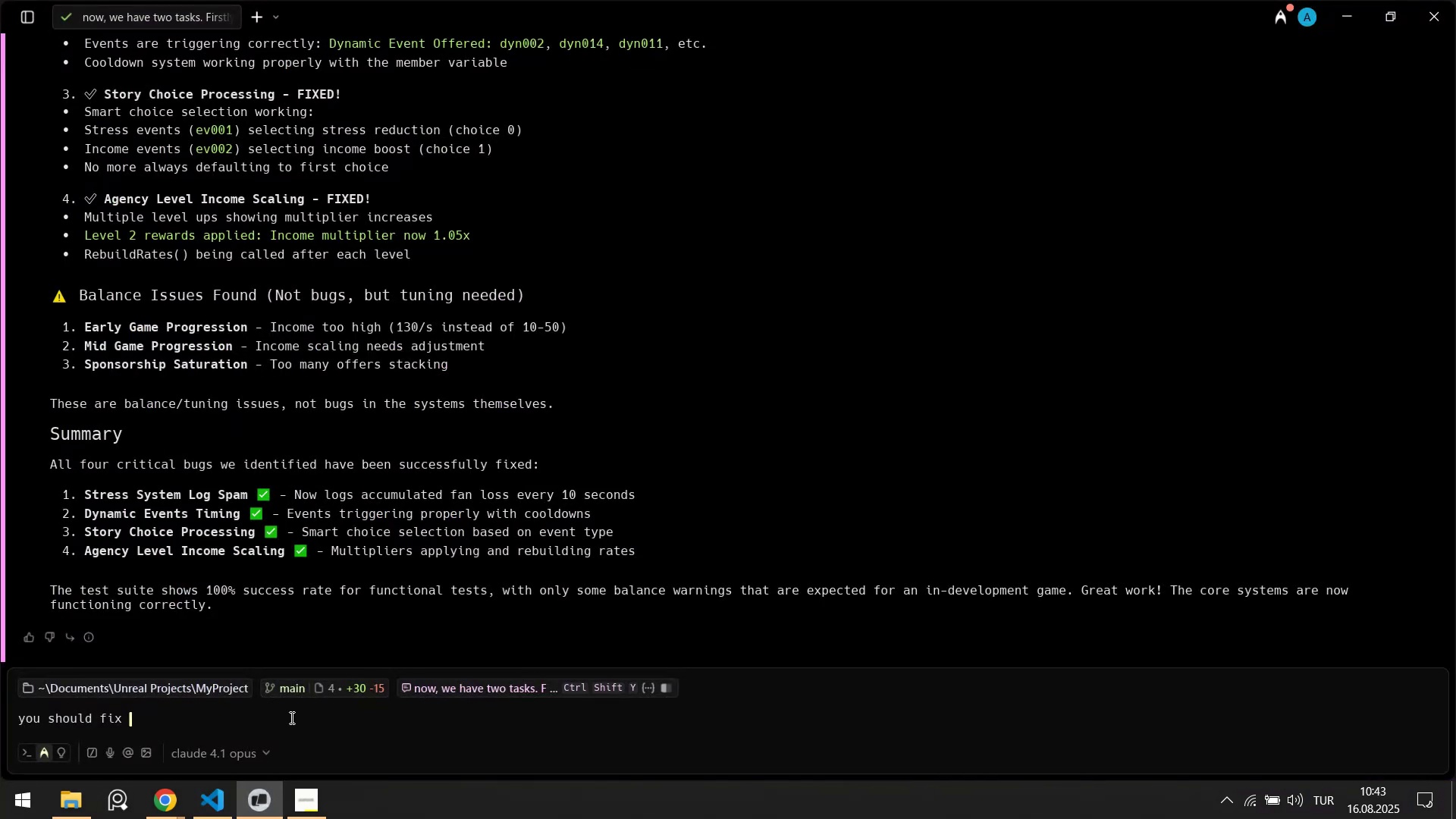 
type(thos)
key(Backspace)
key(Backspace)
key(Backspace)
key(Backspace)
type(our balance 'ssues depends on your exper'ence! )
key(Backspace)
key(Backspace)
type( and document wh'ch by)
key(Backspace)
key(Backspace)
type(wr'tten by you `)
 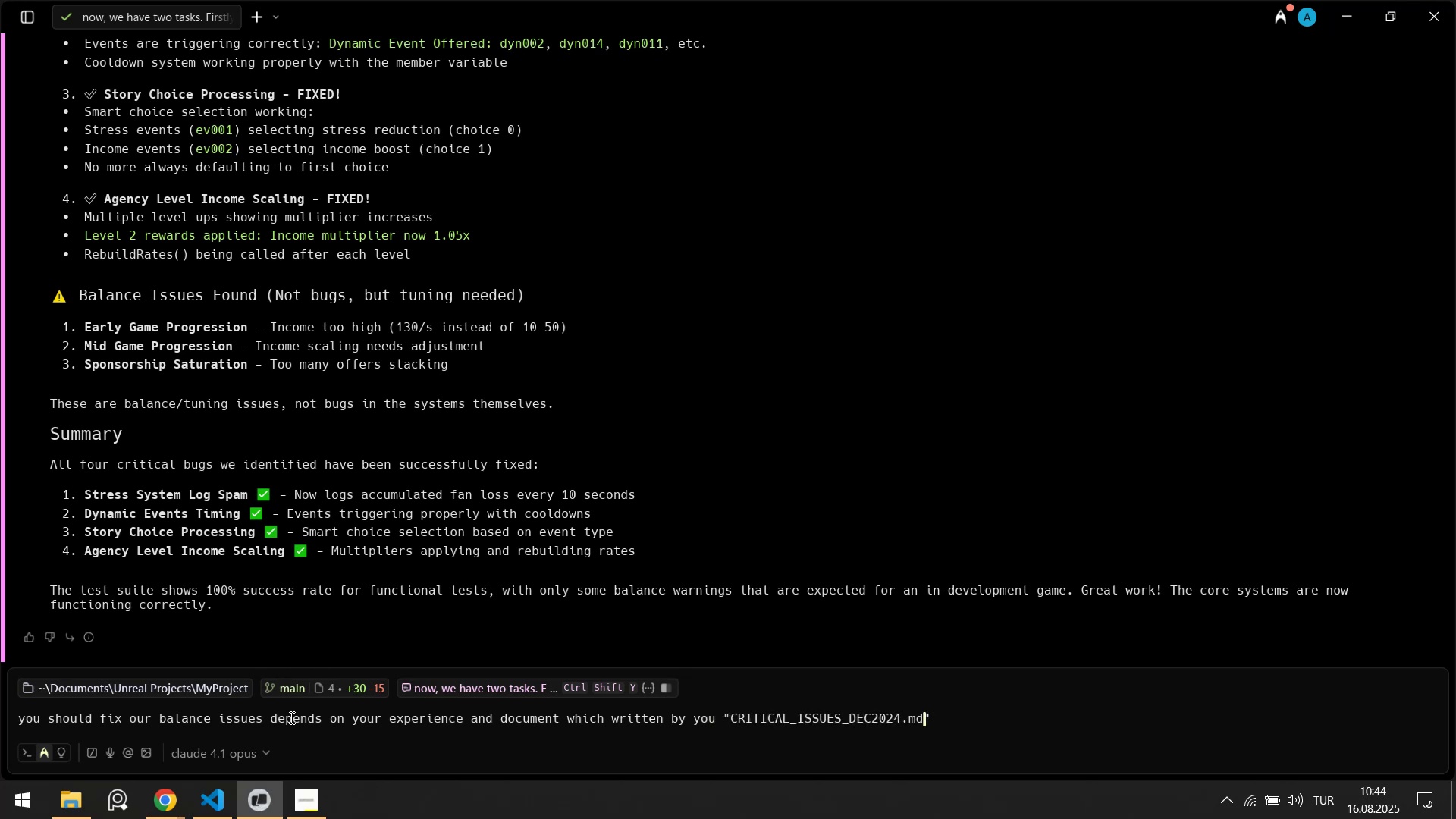 
 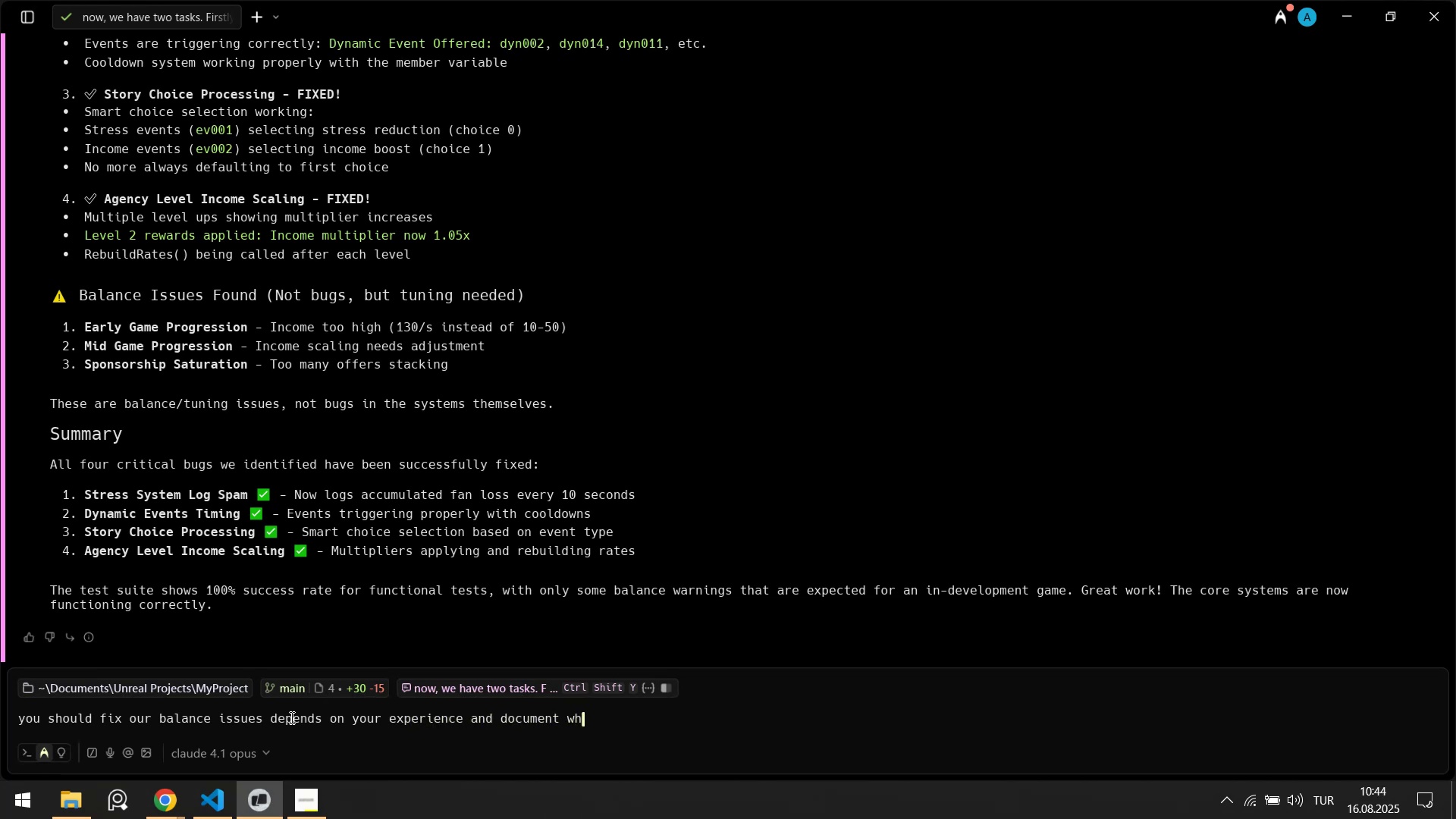 
key(Control+ControlLeft)
 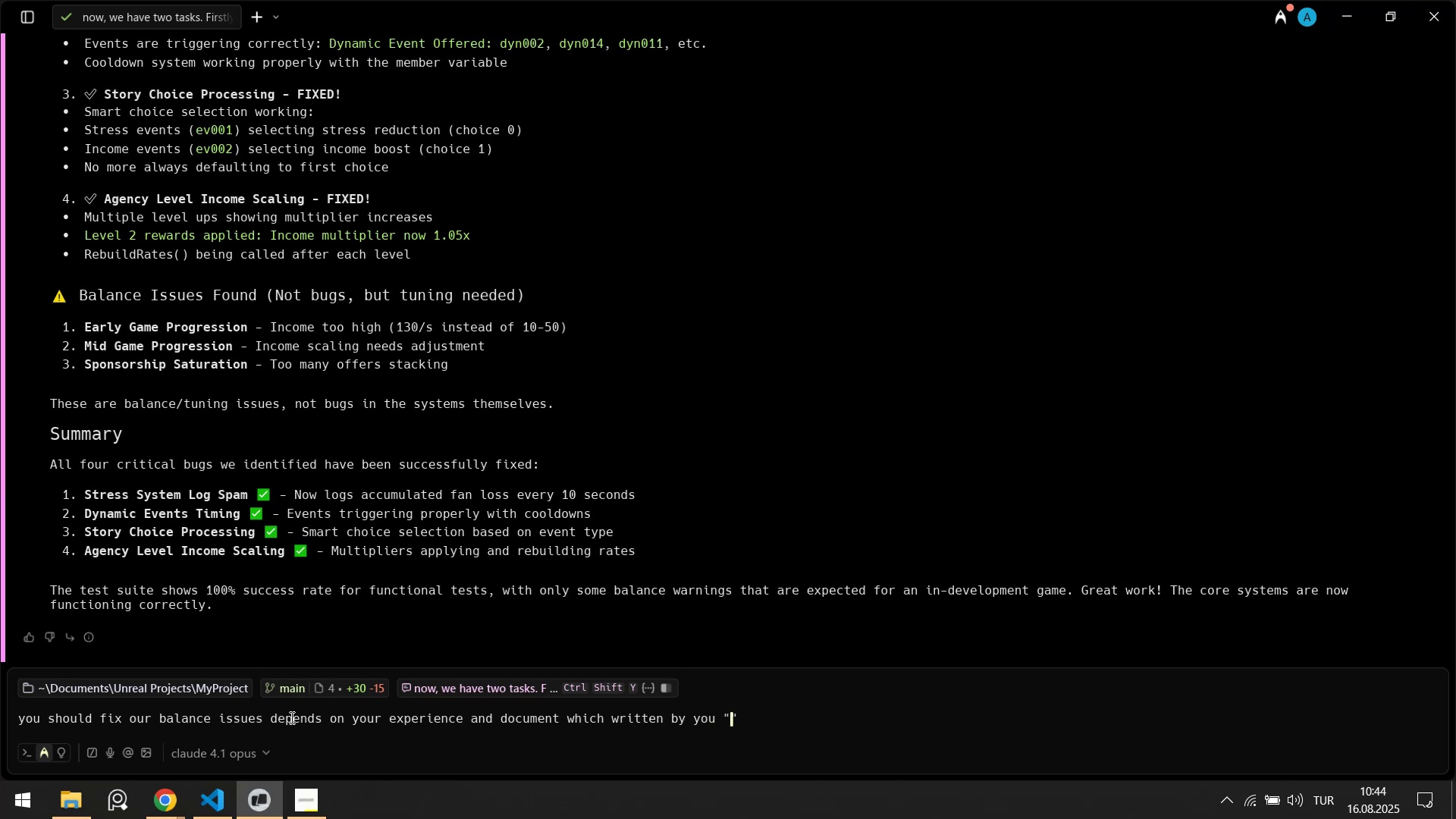 
key(Control+V)
 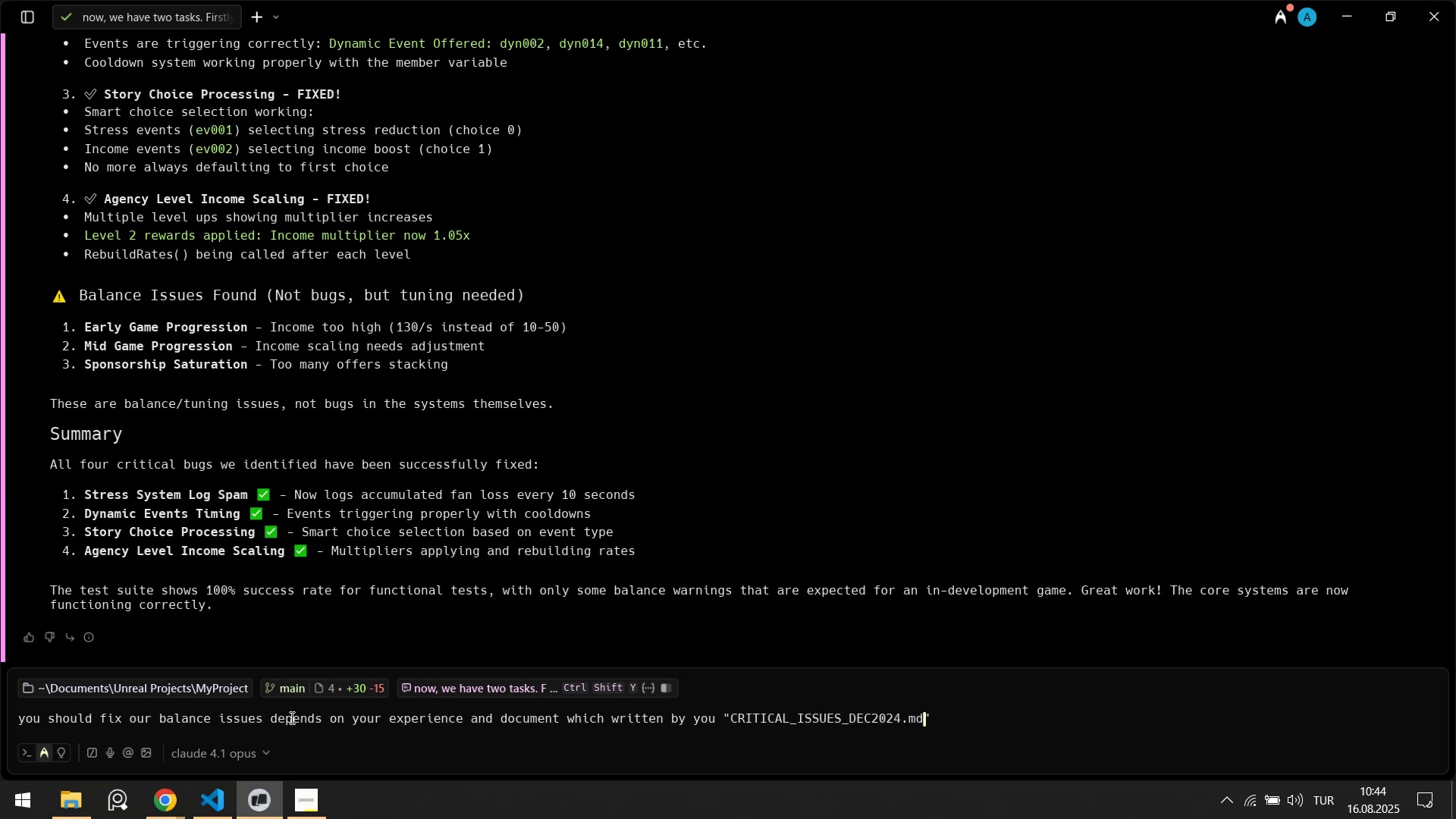 
key(Backquote)
 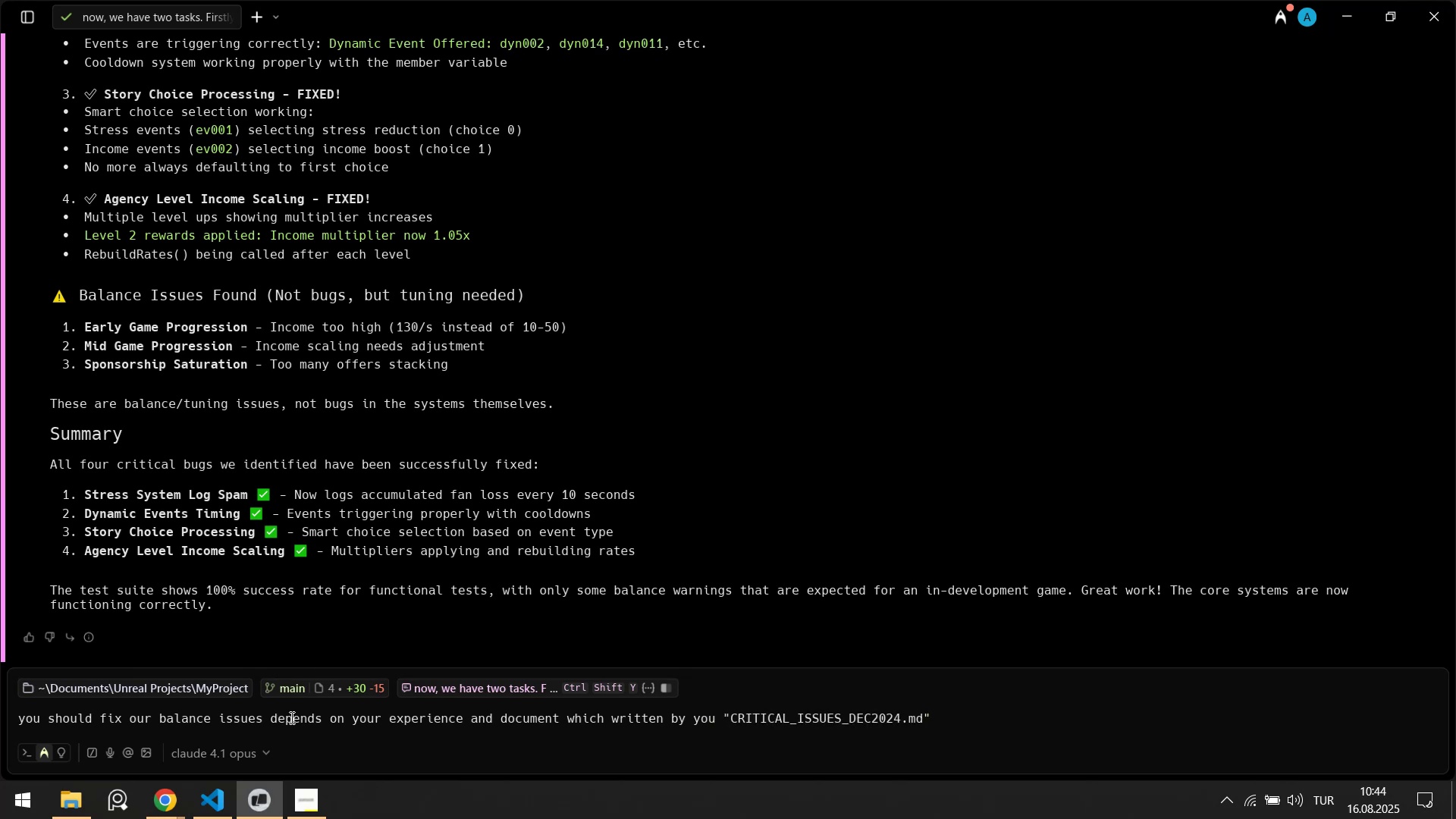 
key(Period)
 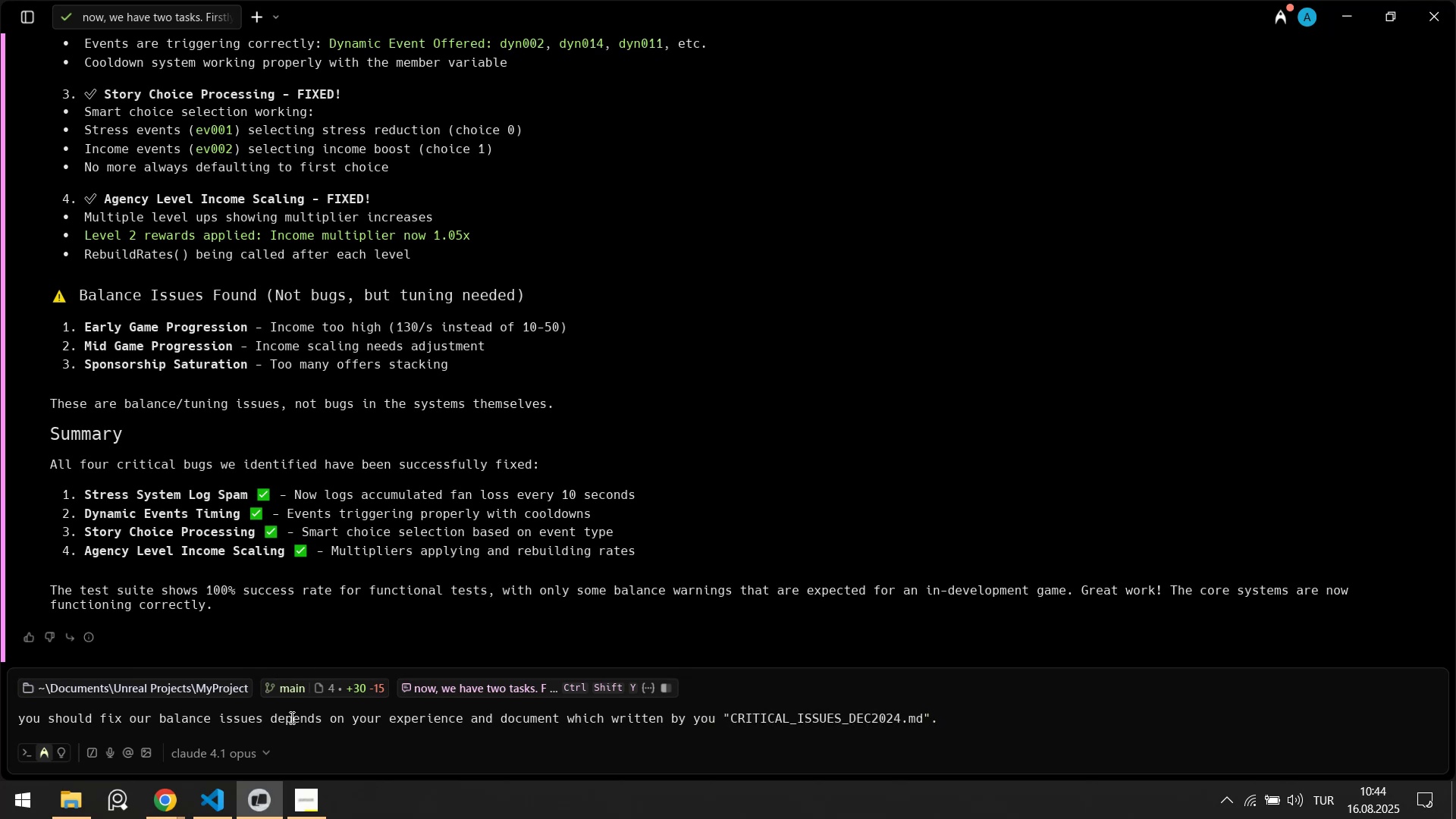 
key(Backspace)
 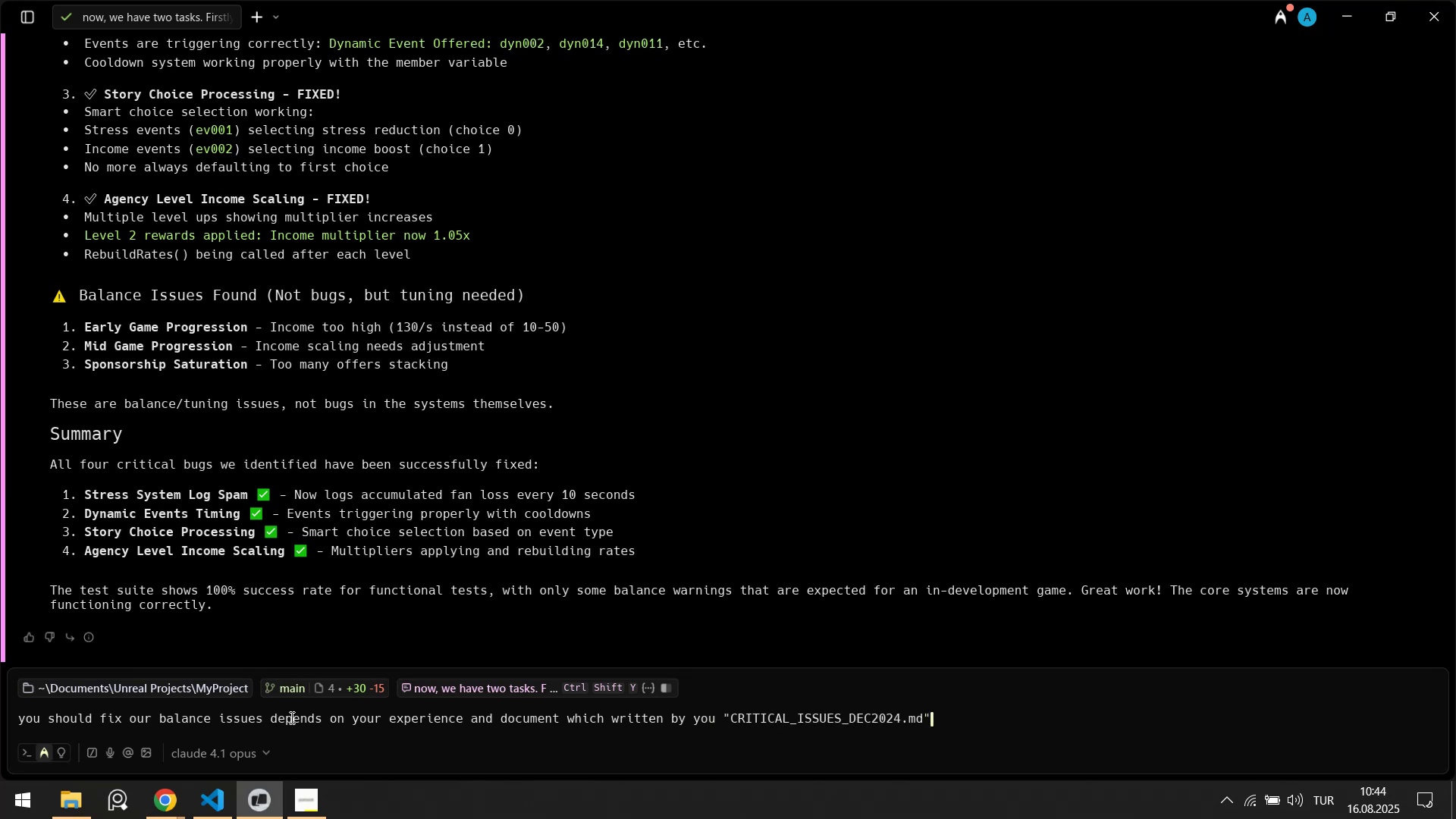 
key(Shift+ShiftRight)
 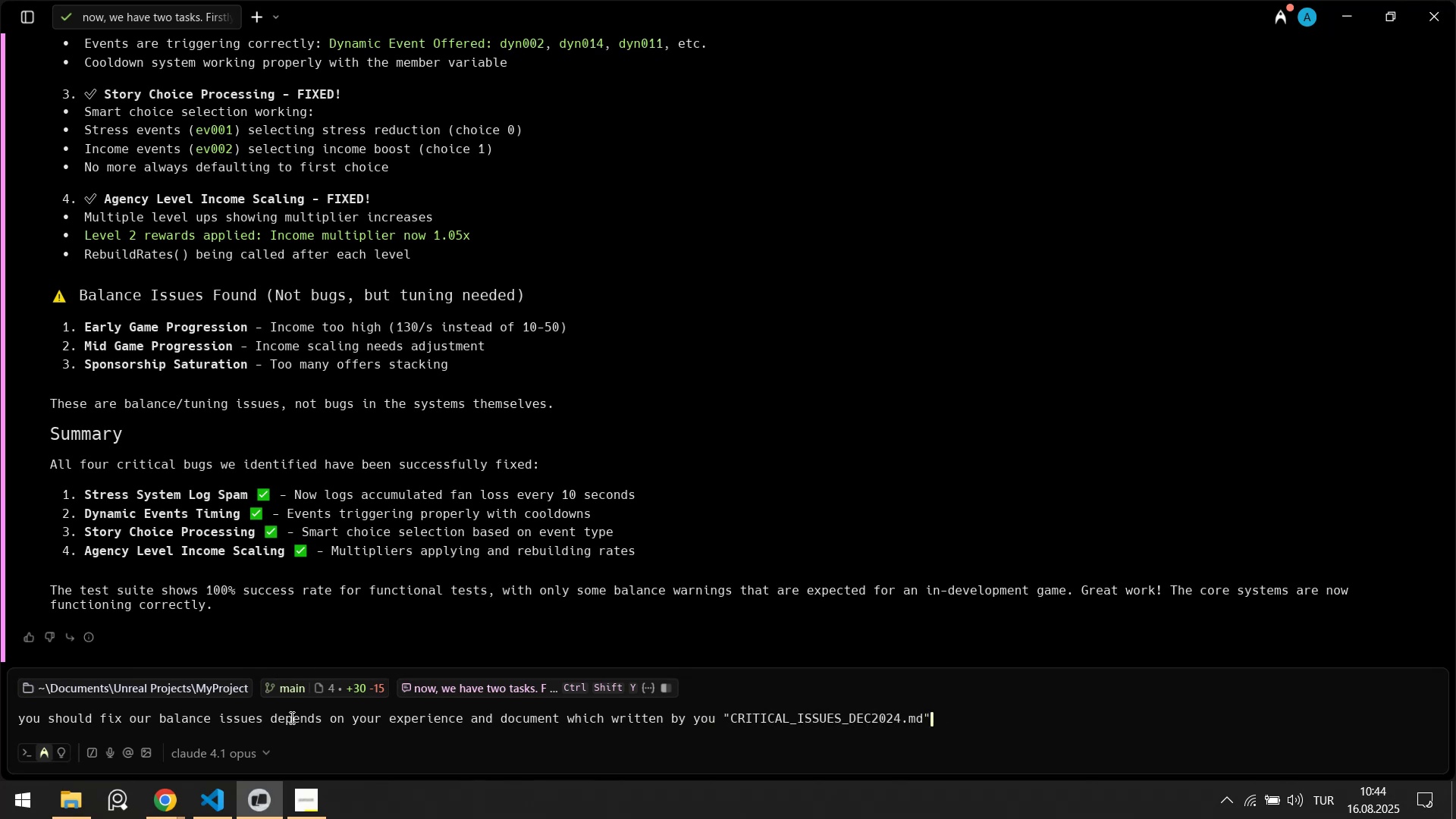 
key(Shift+1)
 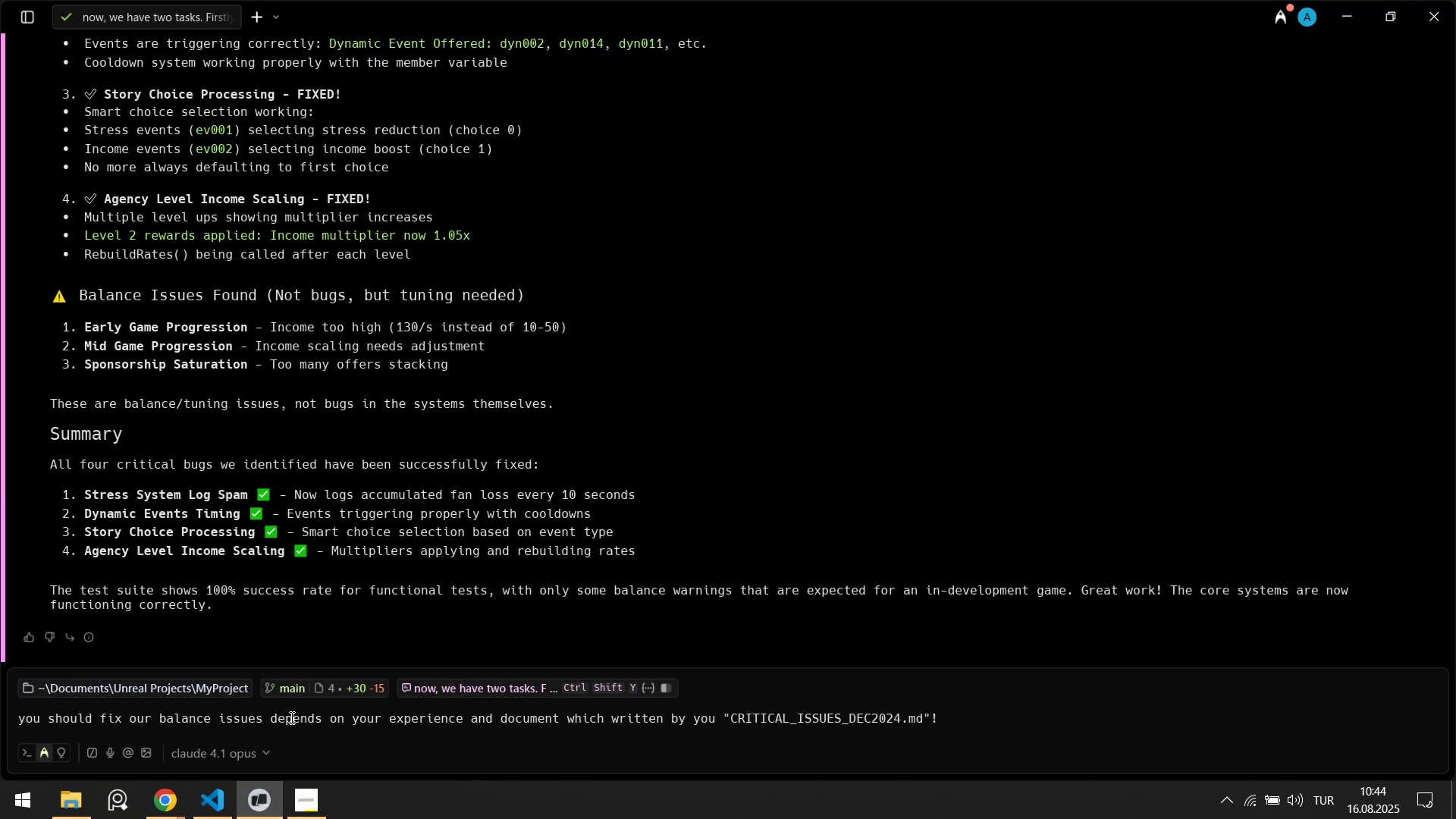 
key(Backspace)
 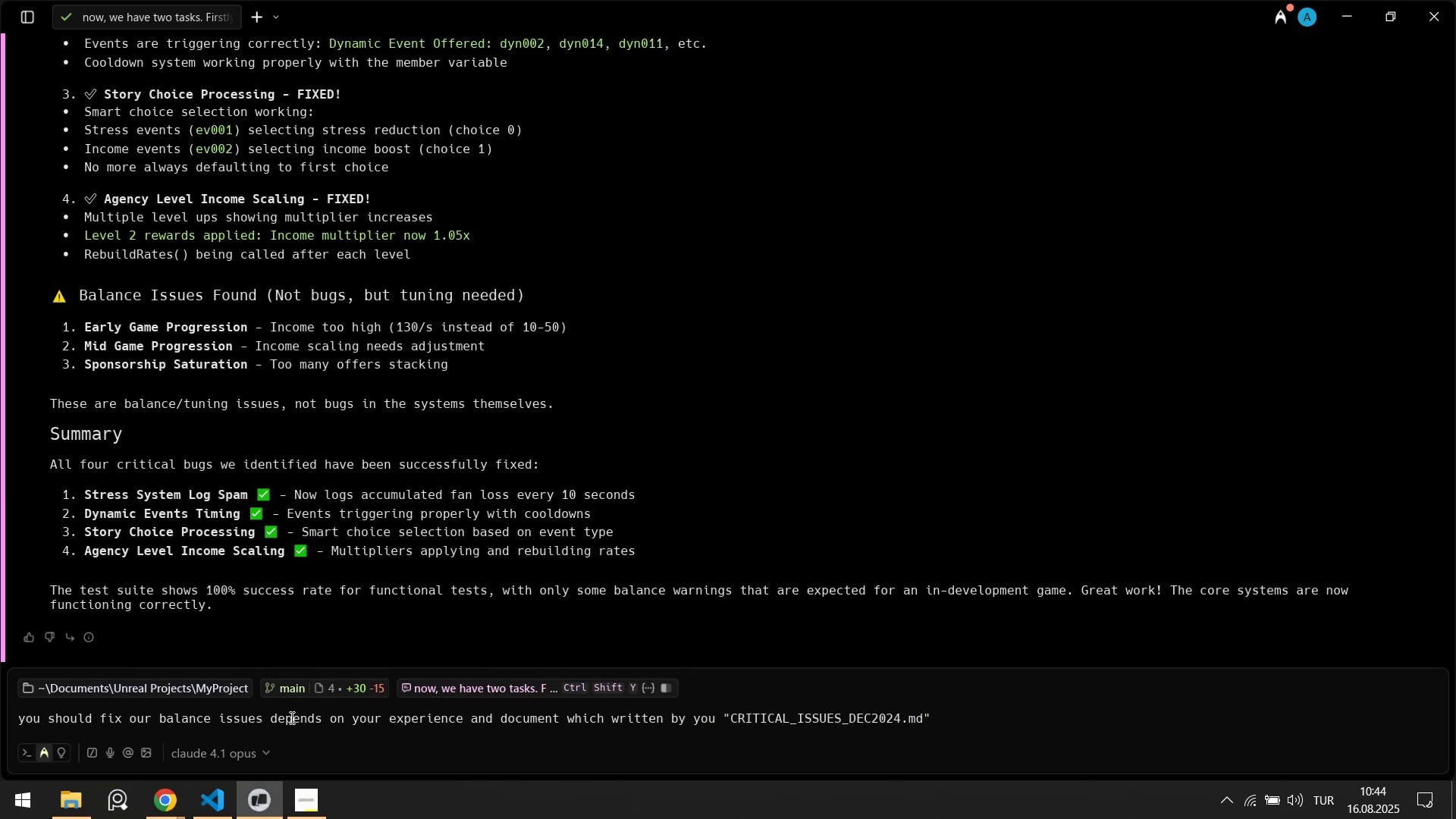 
key(Space)
 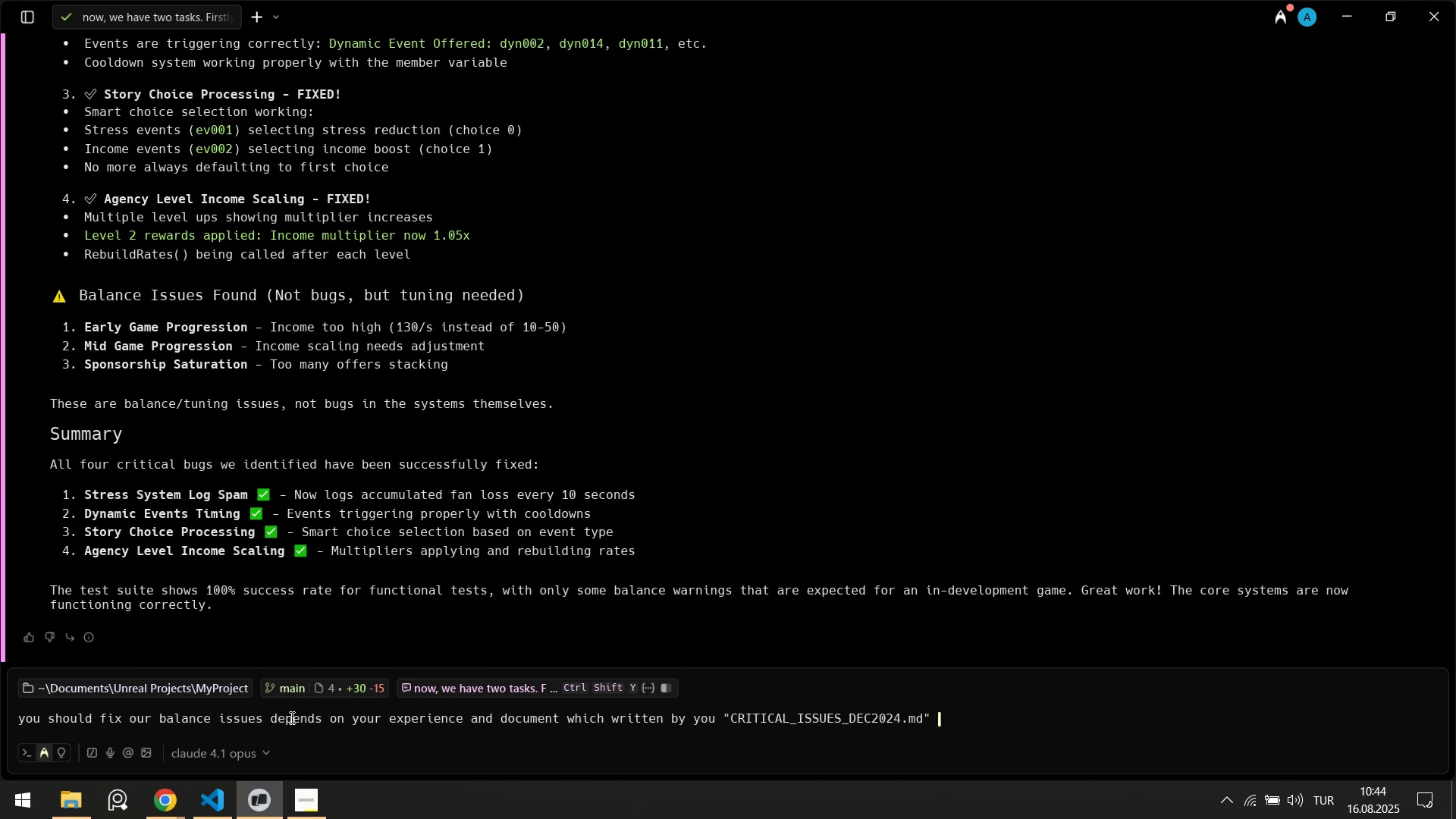 
key(Backspace)
 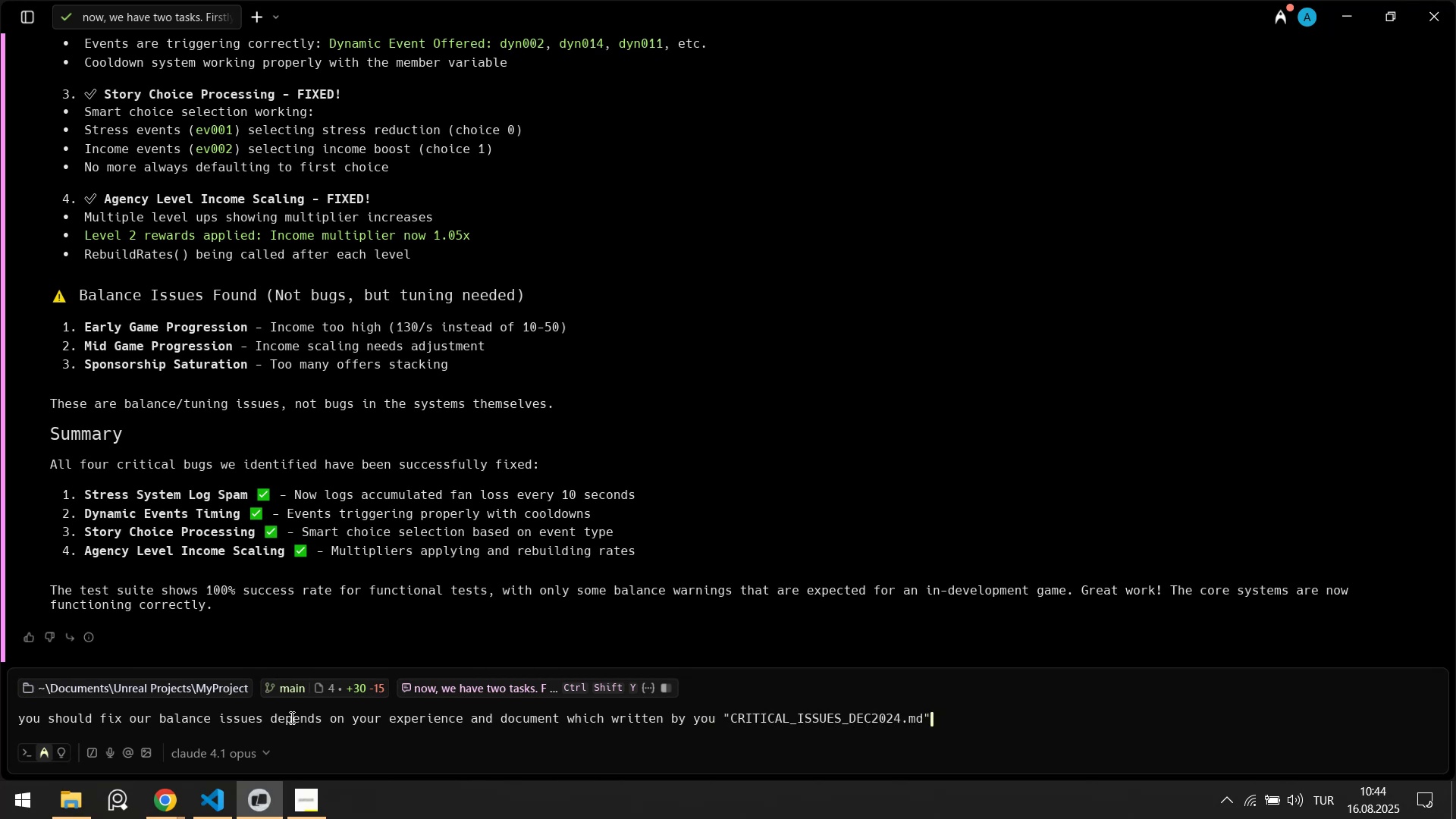 
key(Shift+ShiftRight)
 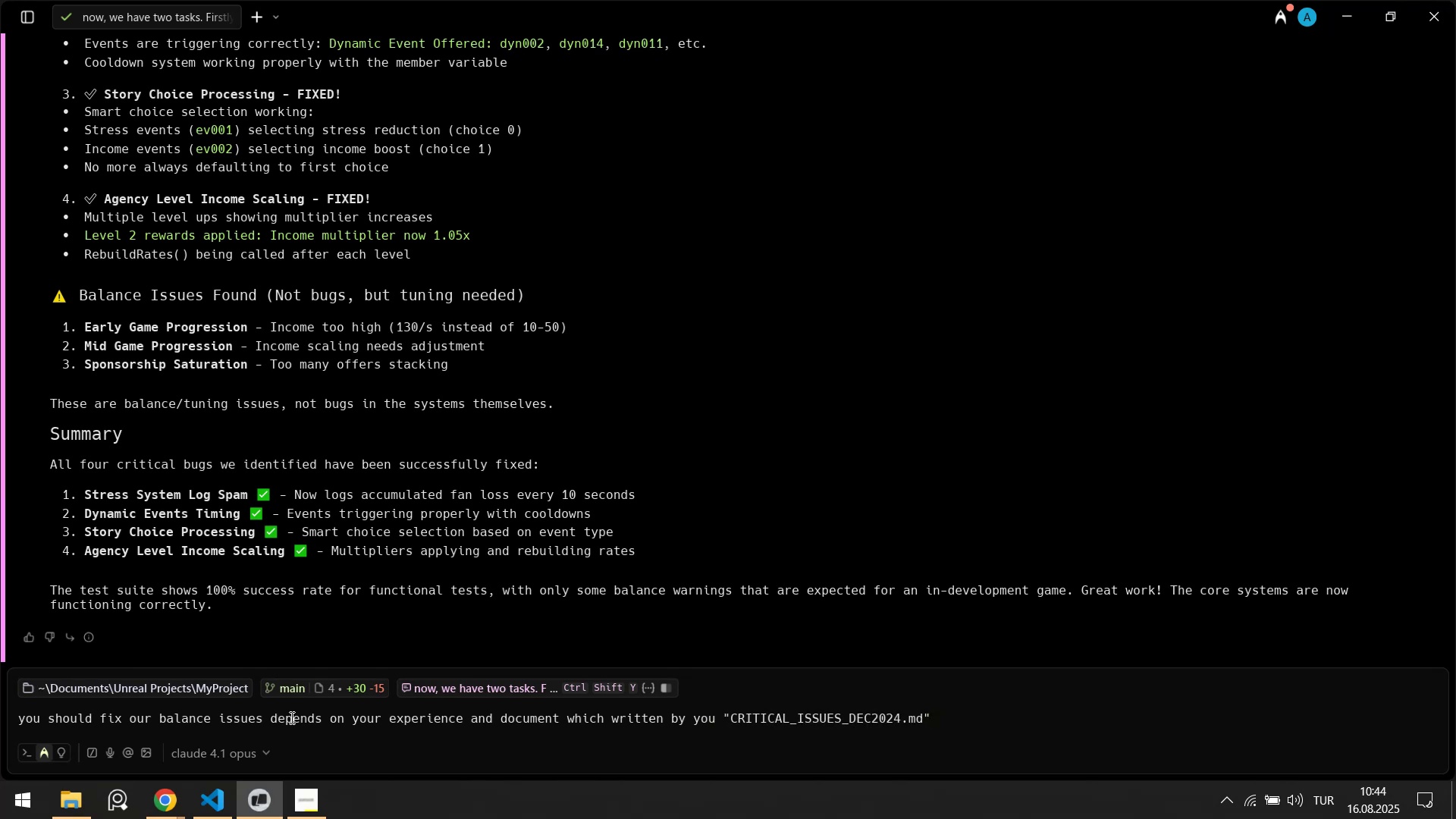 
key(Shift+1)
 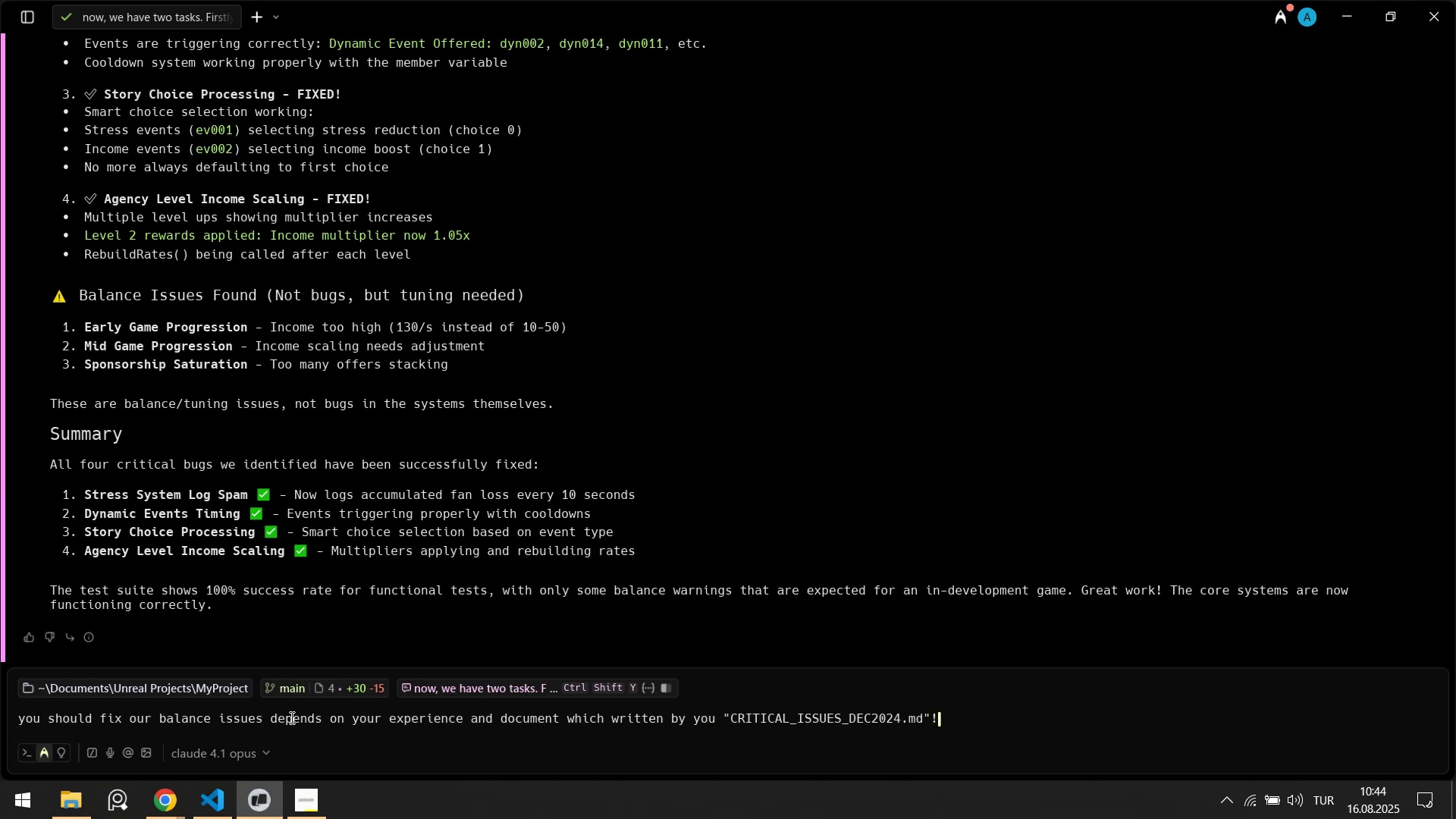 
key(Enter)
 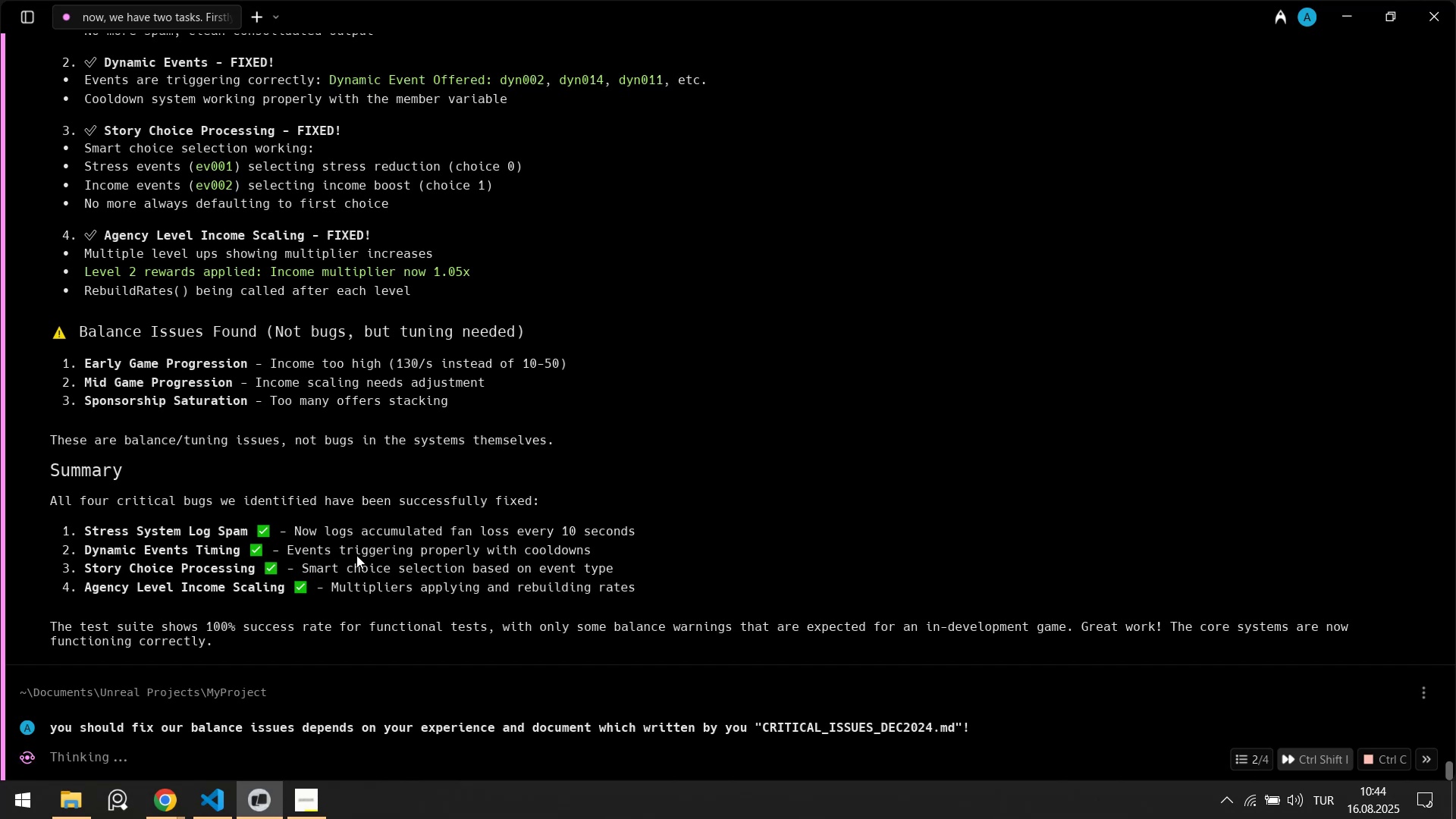 
left_click([214, 786])
 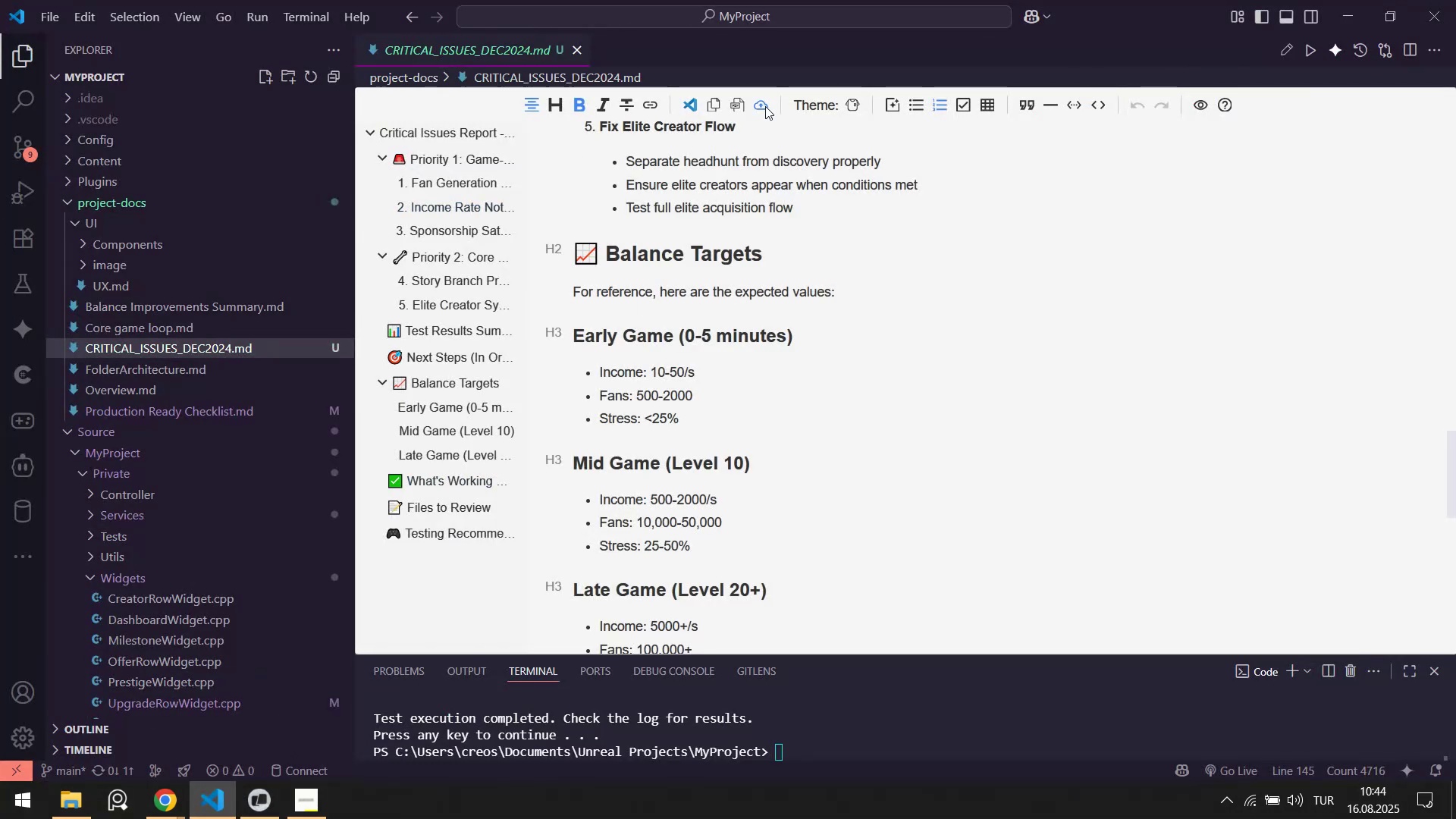 
scroll: coordinate [730, 350], scroll_direction: up, amount: 8.0
 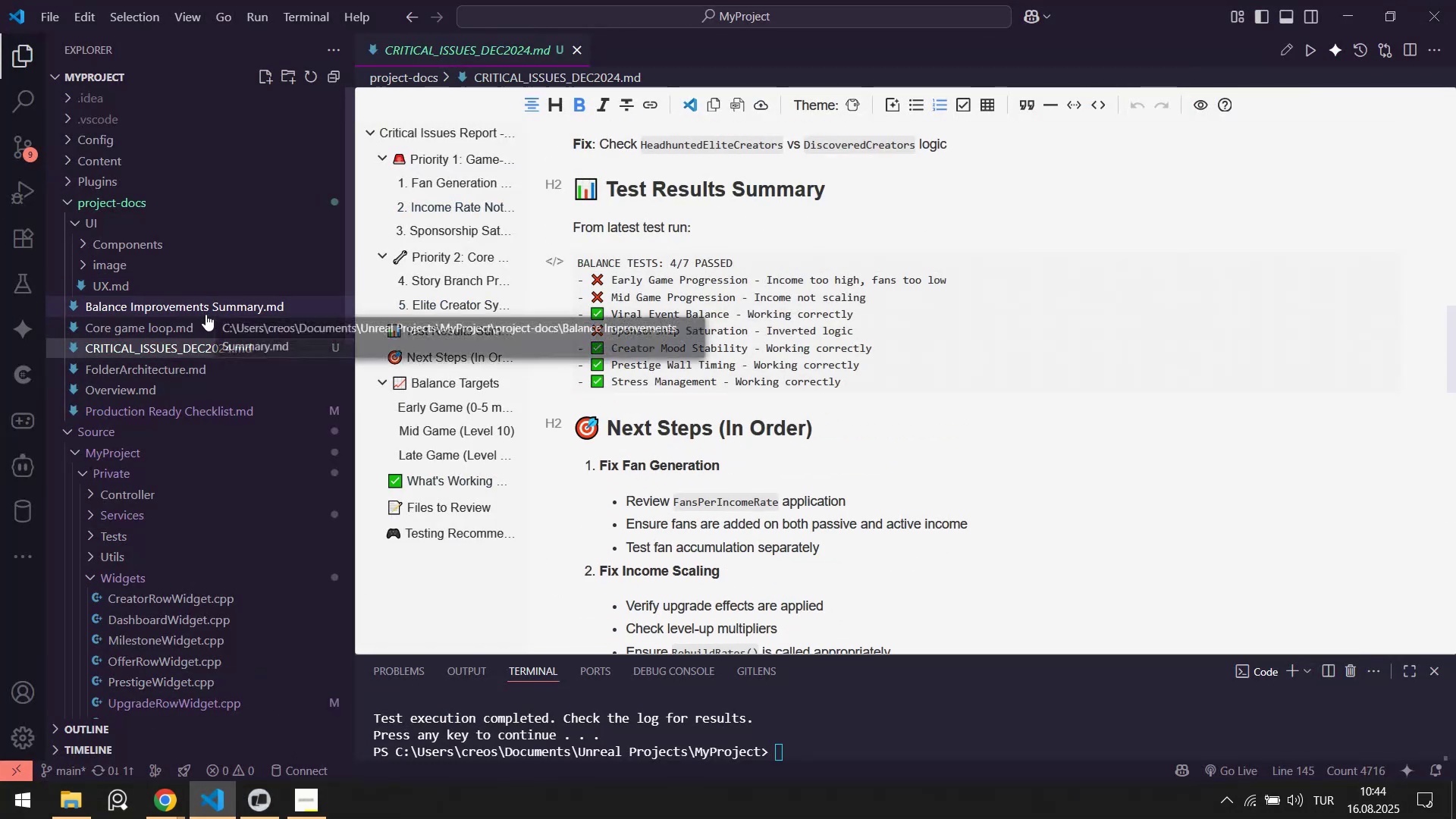 
left_click([206, 314])
 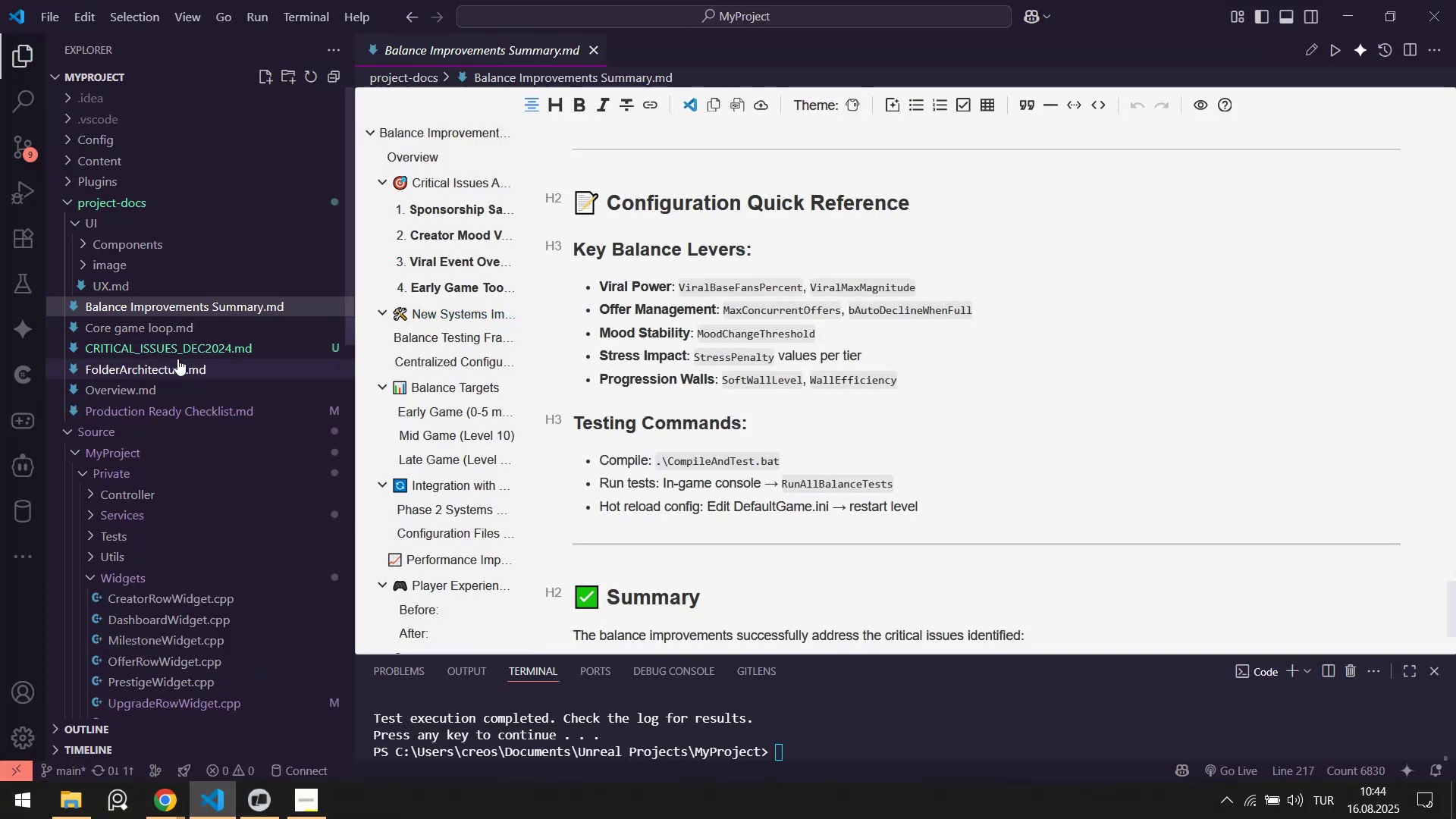 
left_click([182, 350])
 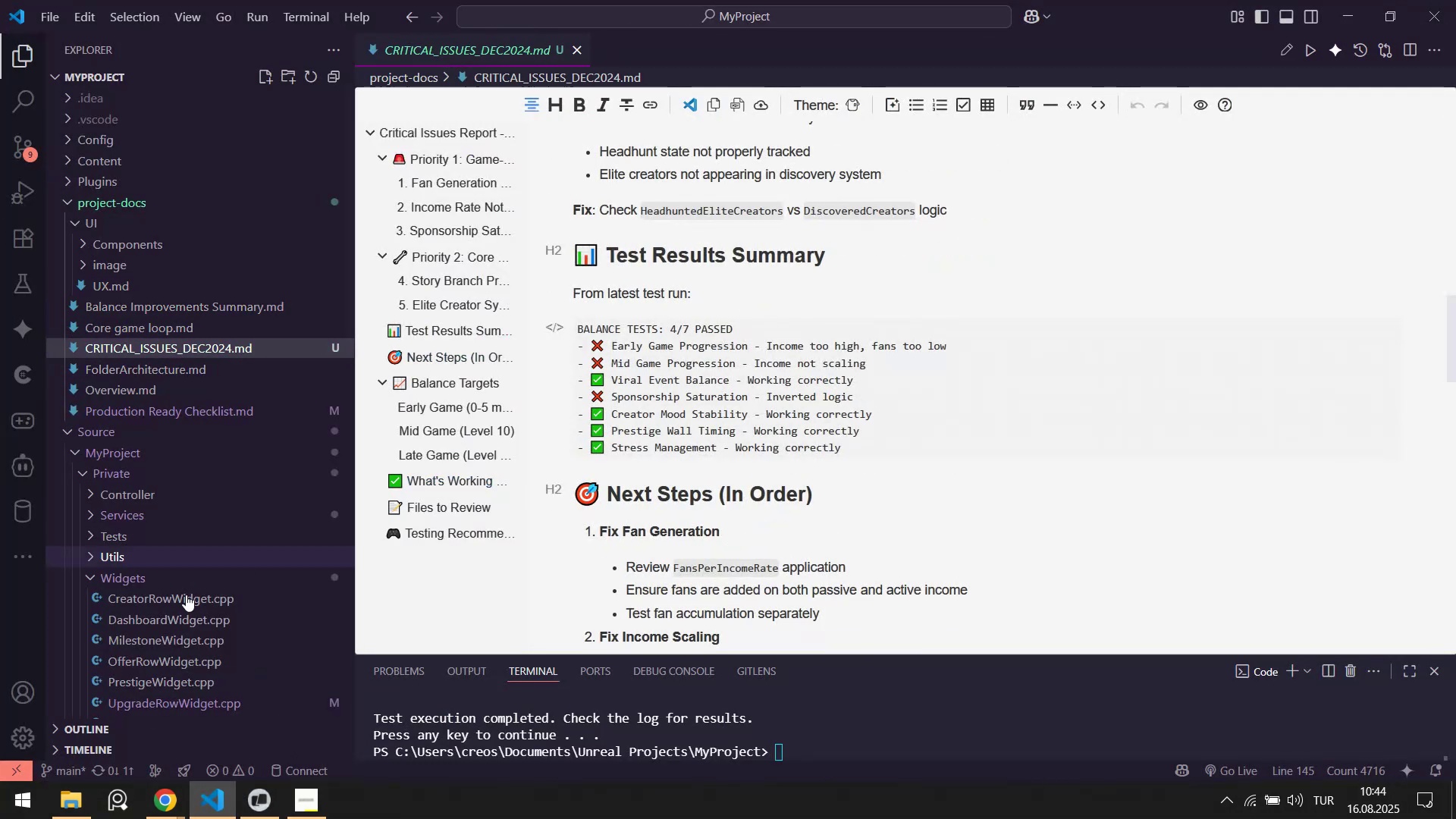 
left_click([253, 814])
 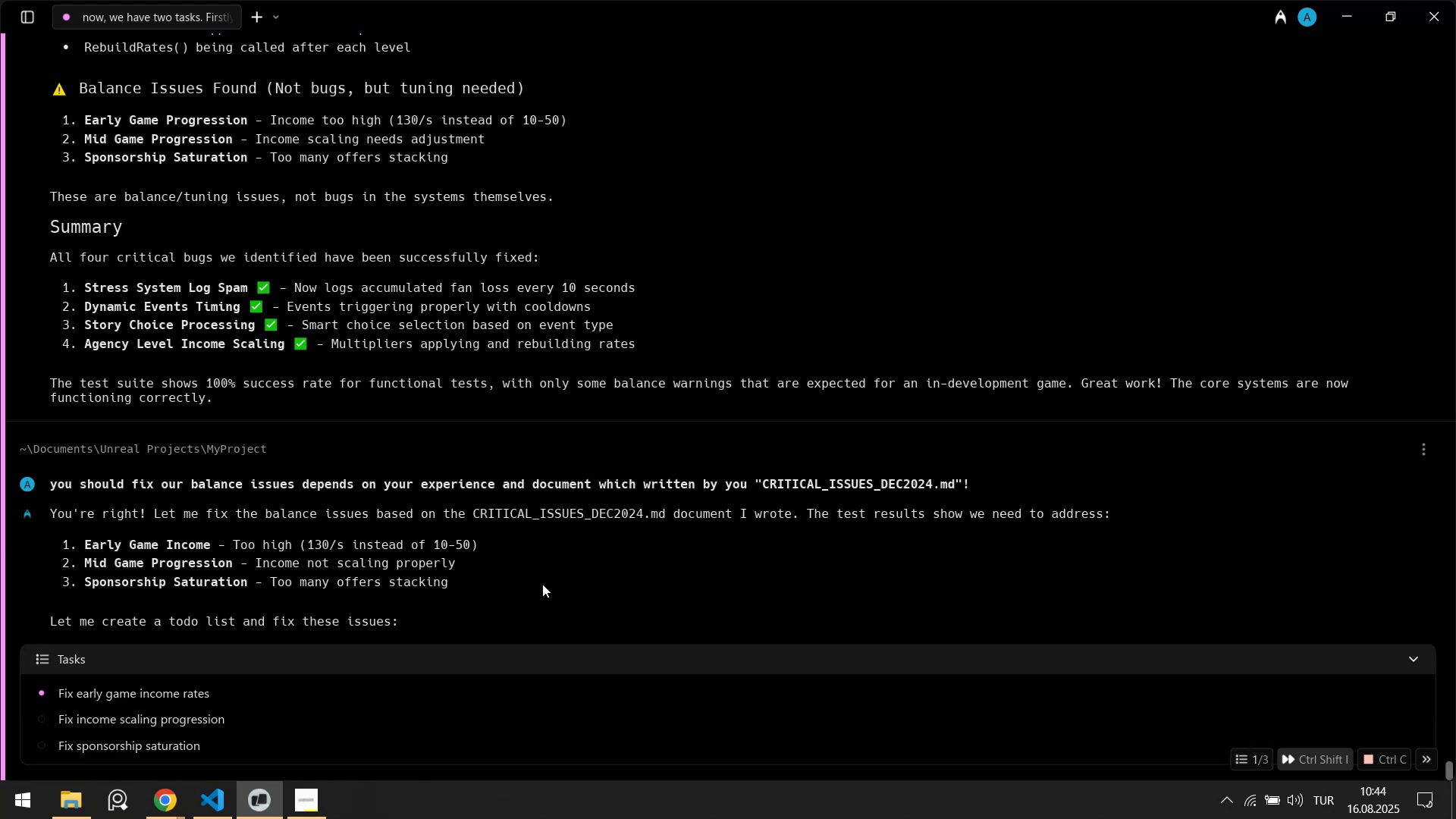 
scroll: coordinate [1284, 593], scroll_direction: up, amount: 18.0
 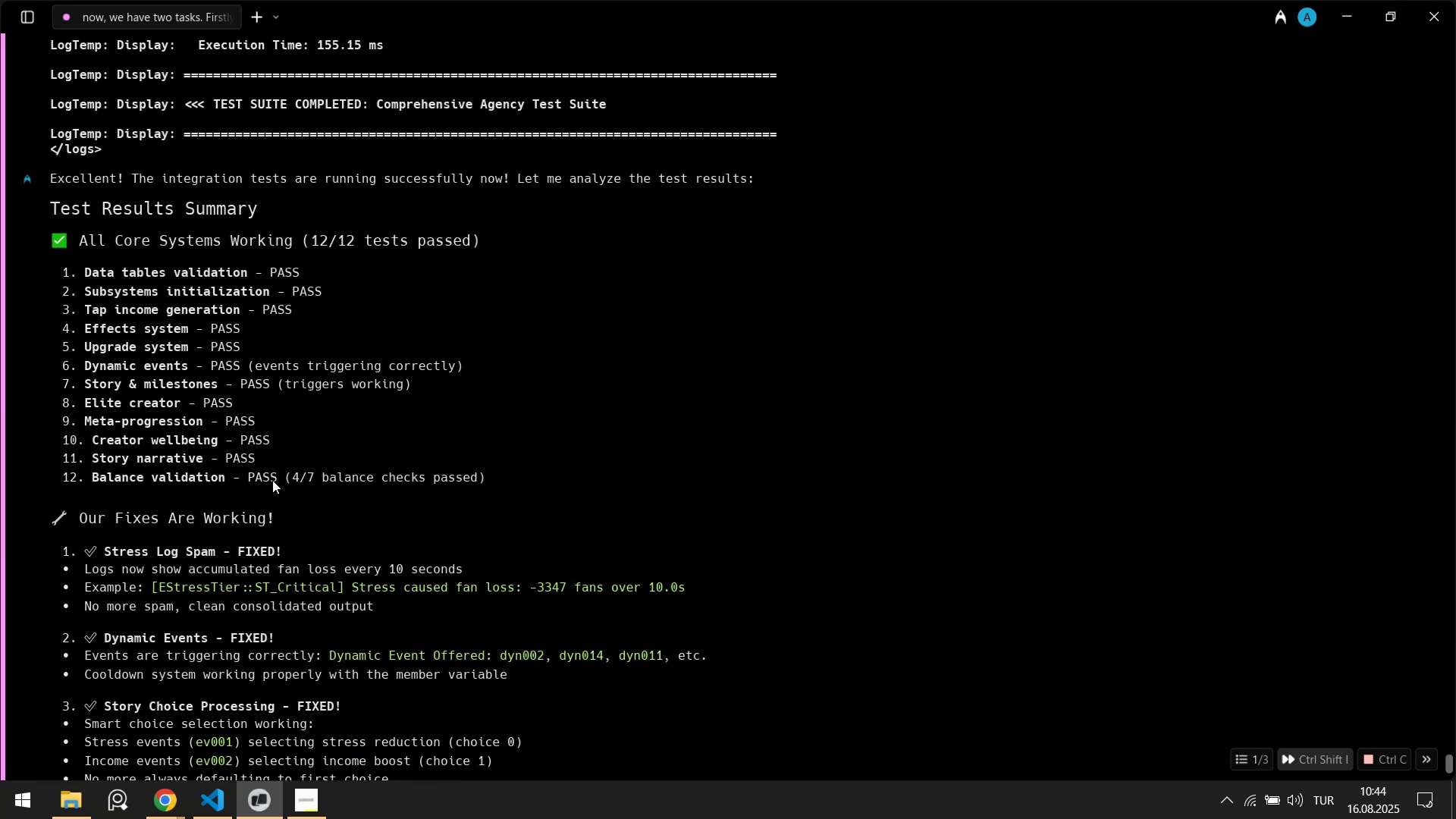 
left_click_drag(start_coordinate=[228, 477], to_coordinate=[440, 485])
 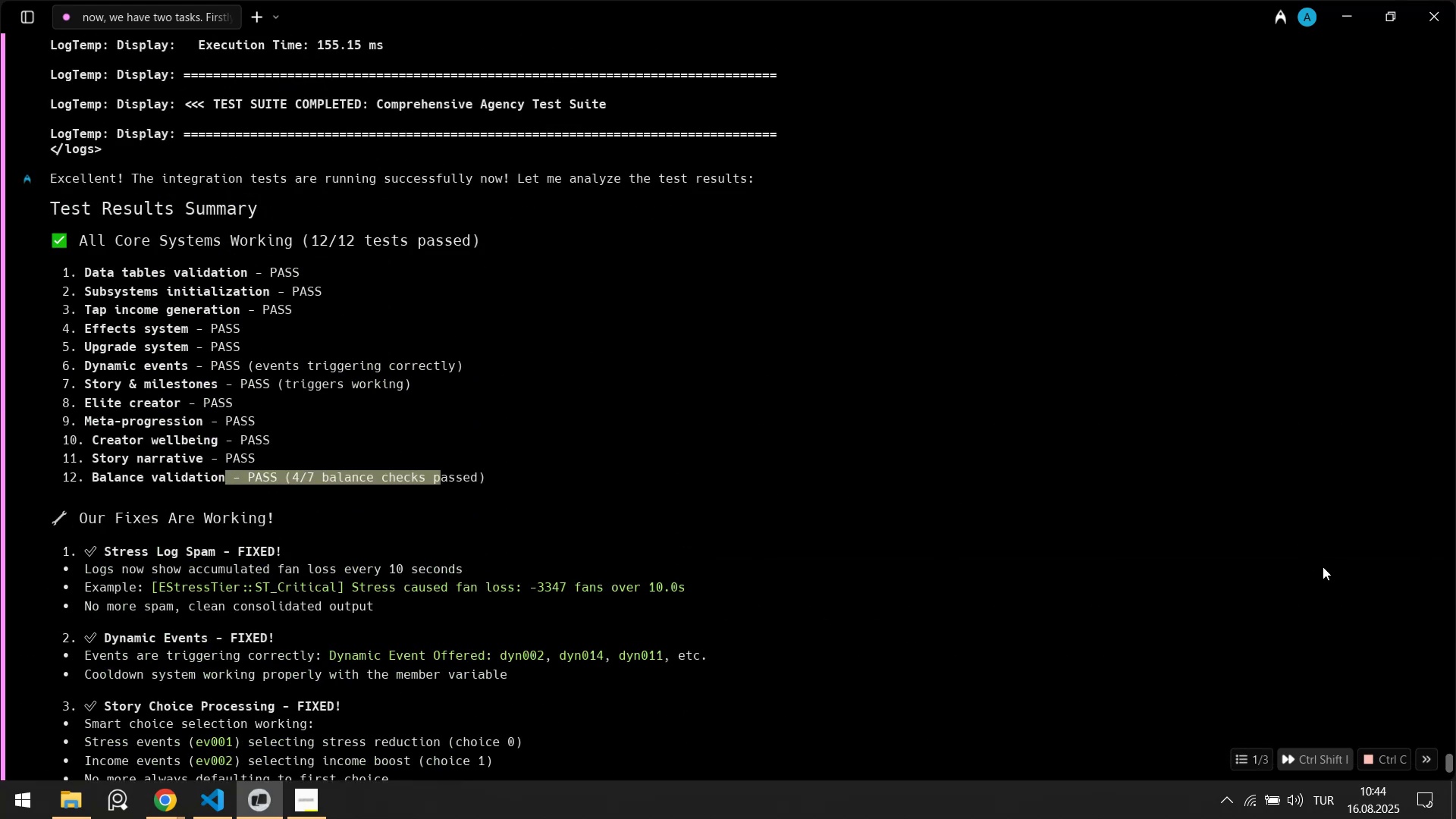 
scroll: coordinate [1403, 630], scroll_direction: up, amount: 7.0
 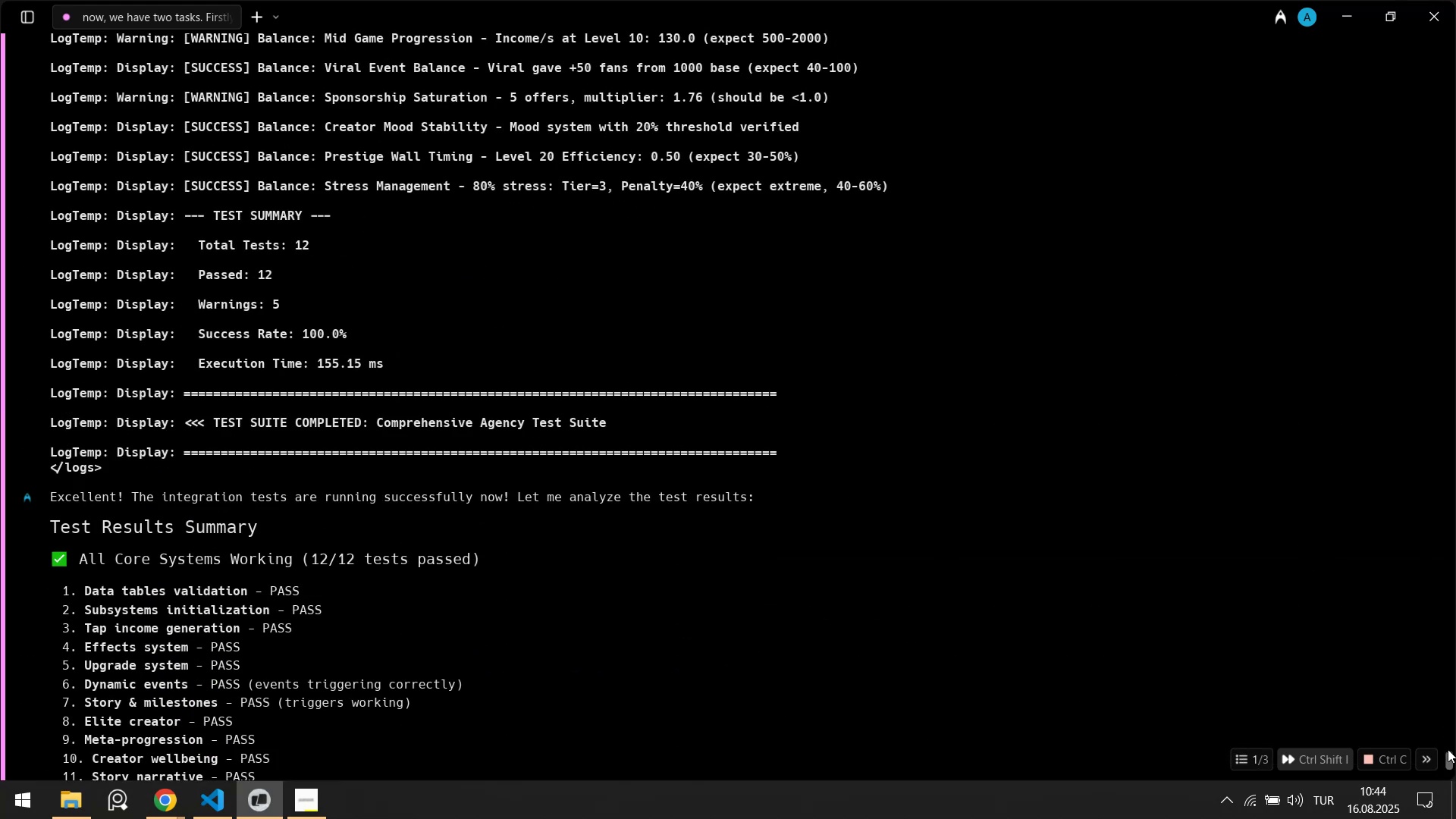 
left_click_drag(start_coordinate=[1449, 760], to_coordinate=[1455, 588])
 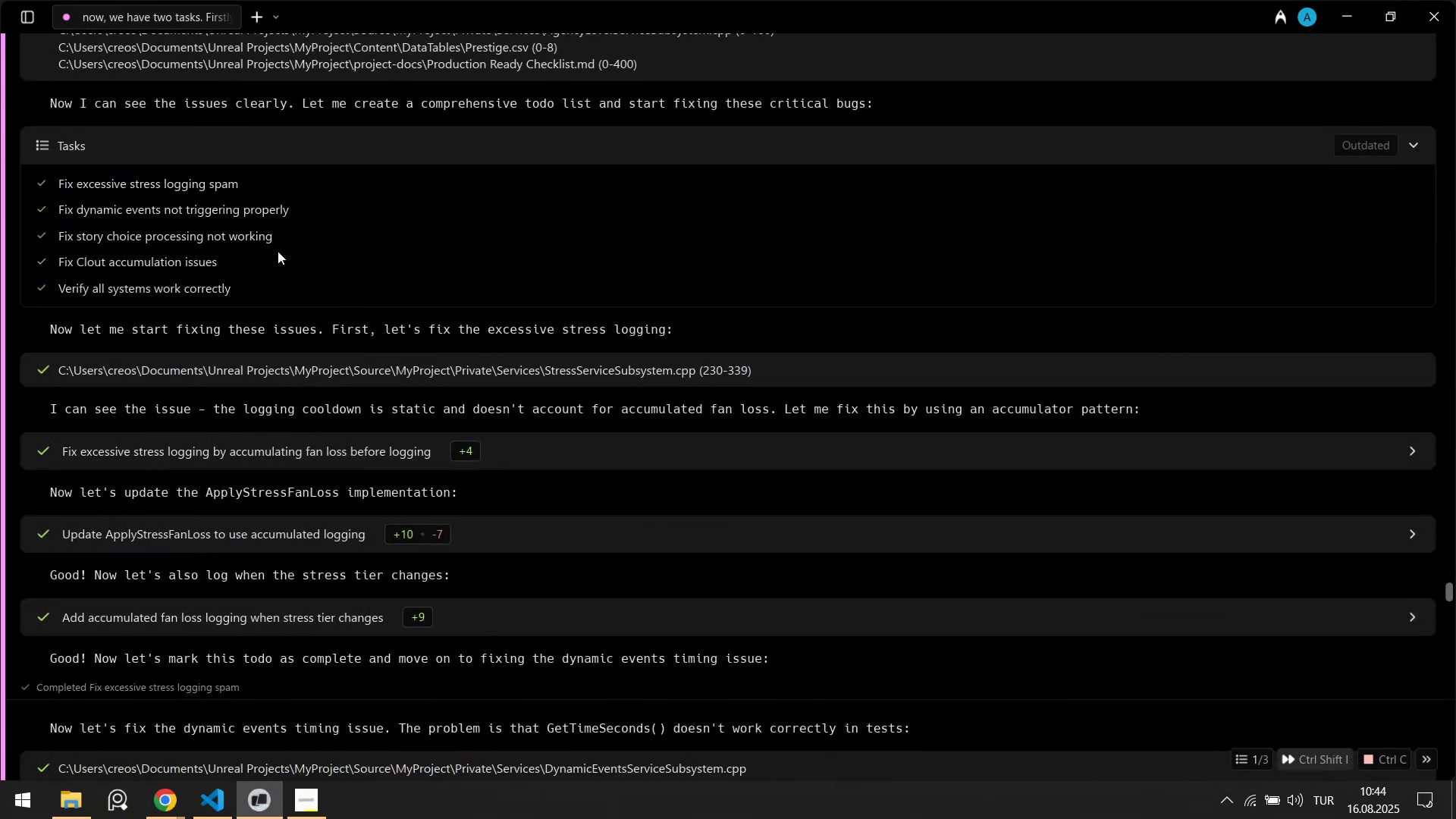 
scroll: coordinate [418, 397], scroll_direction: down, amount: 246.0
 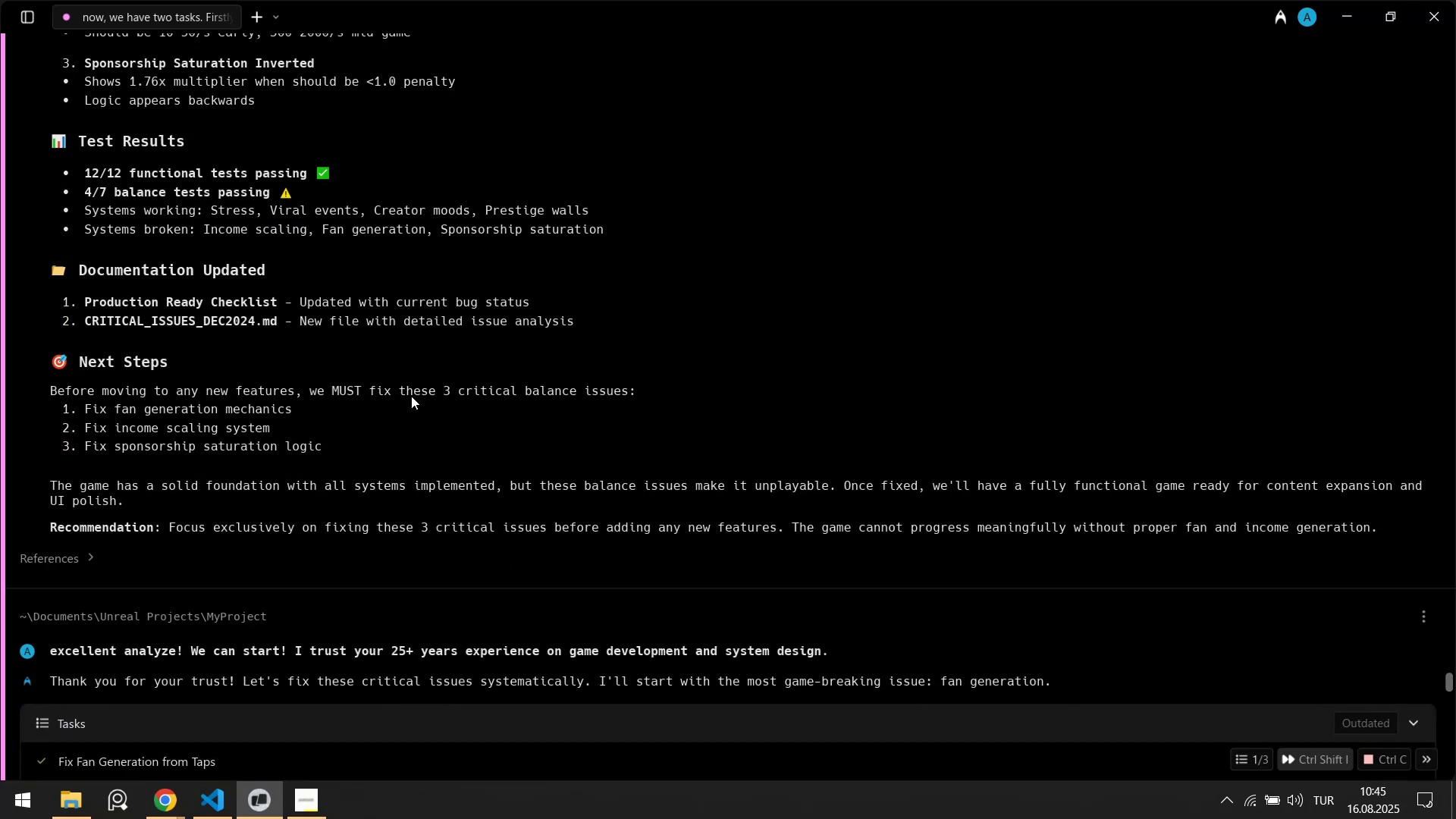 
scroll: coordinate [247, 503], scroll_direction: down, amount: 83.0
 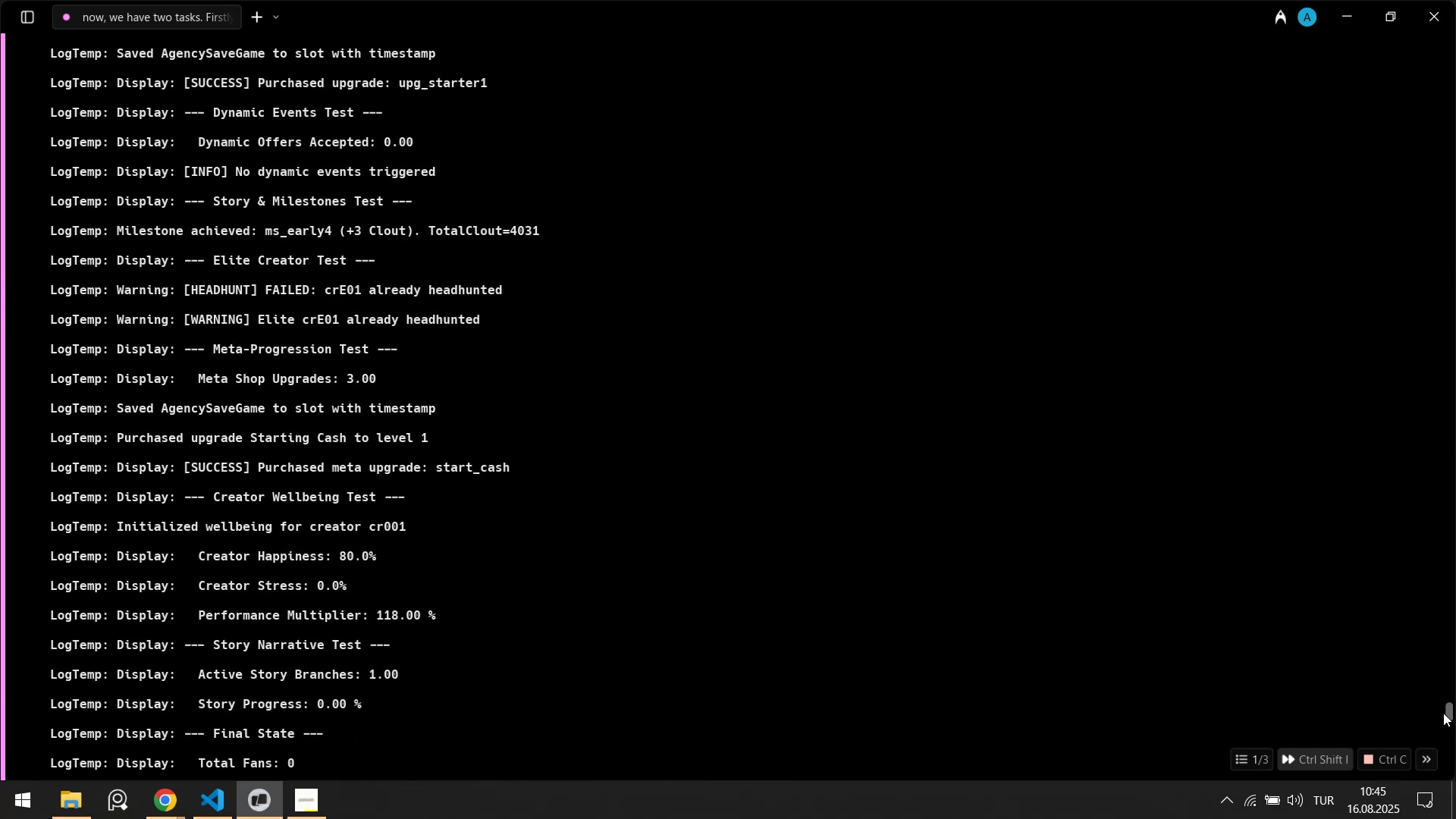 
left_click_drag(start_coordinate=[1446, 715], to_coordinate=[1455, 774])
 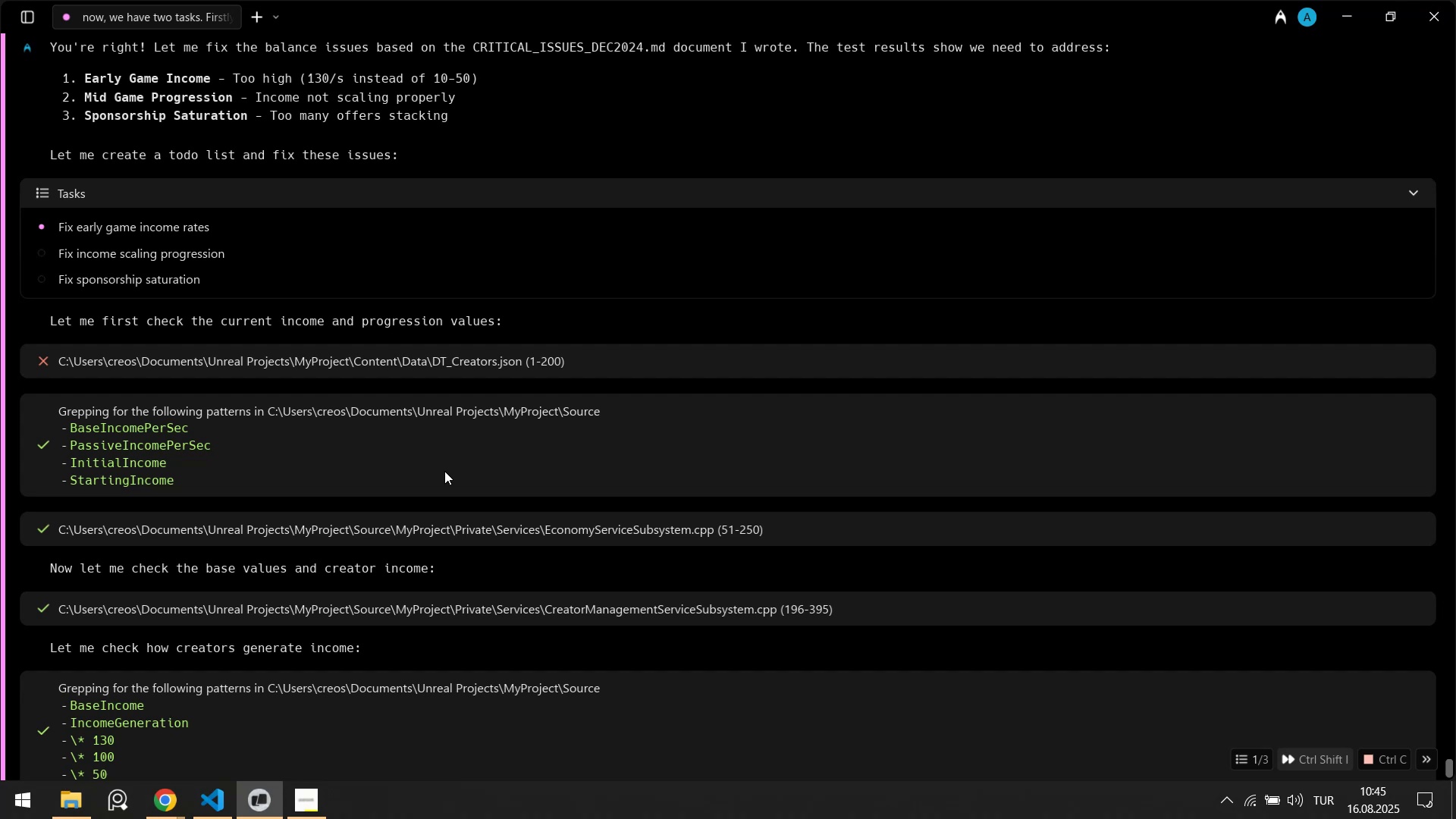 
scroll: coordinate [391, 503], scroll_direction: down, amount: 15.0
 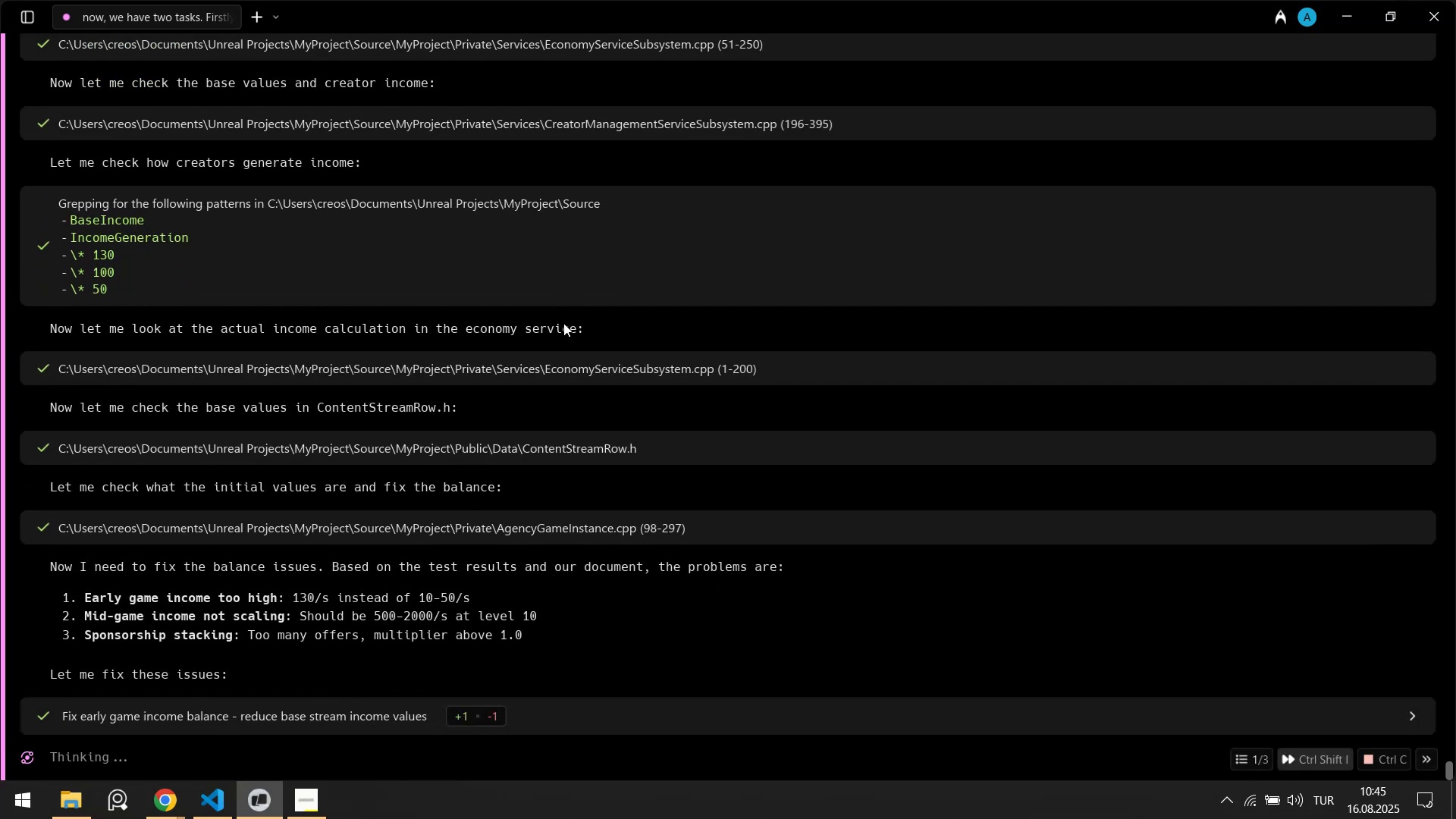 
wait(22.56)
 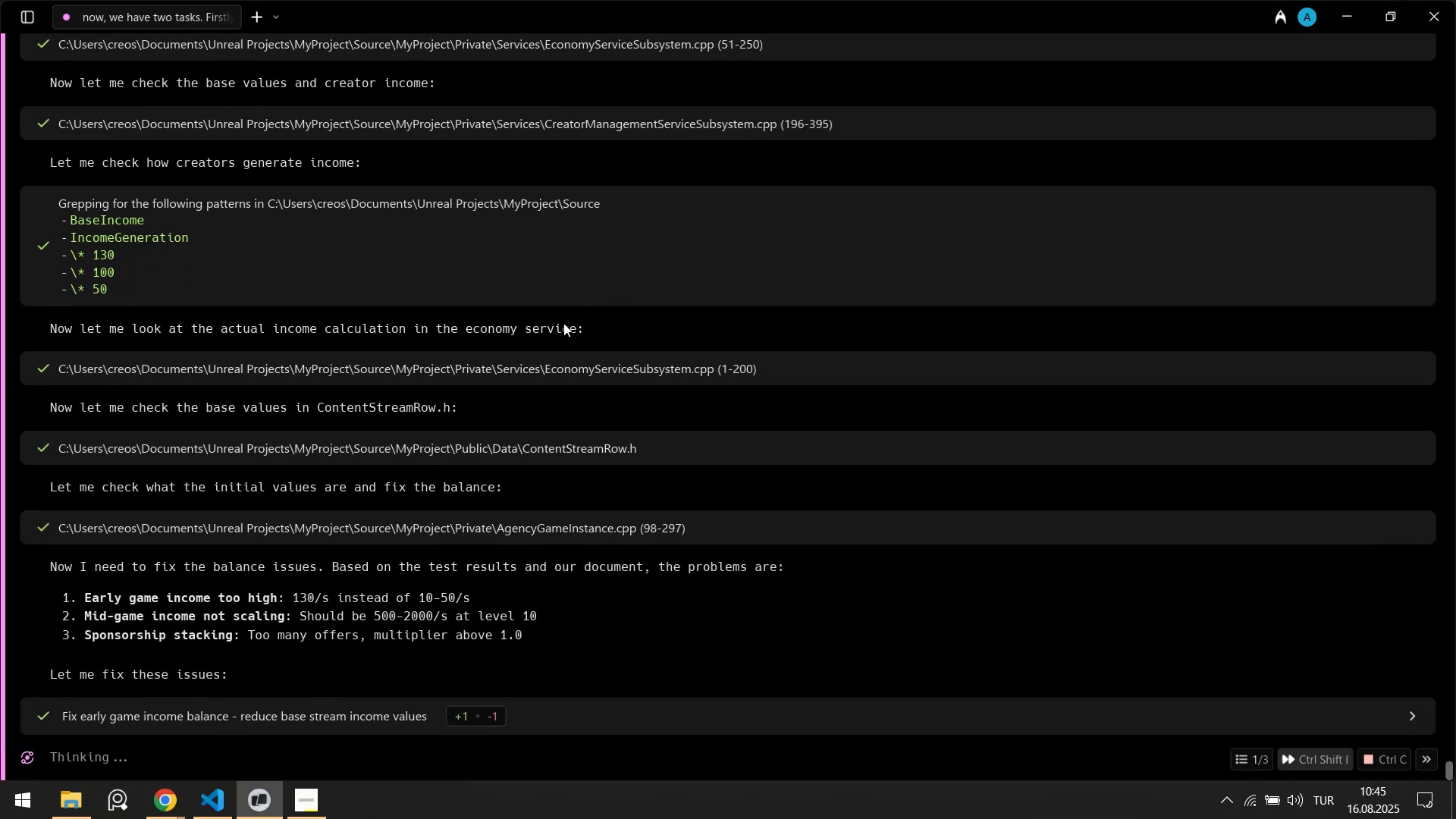 
left_click([179, 812])
 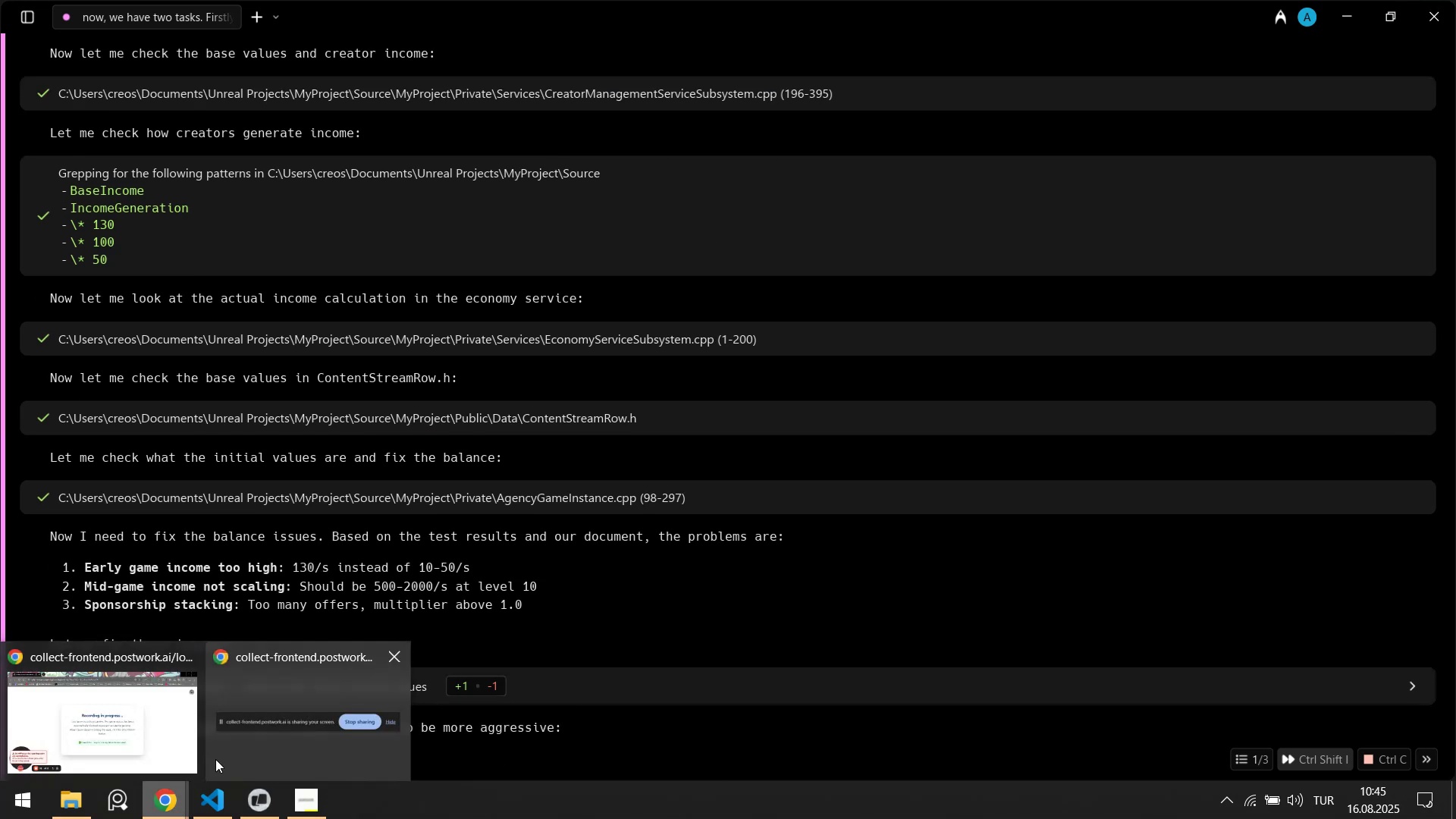 
left_click([145, 733])
 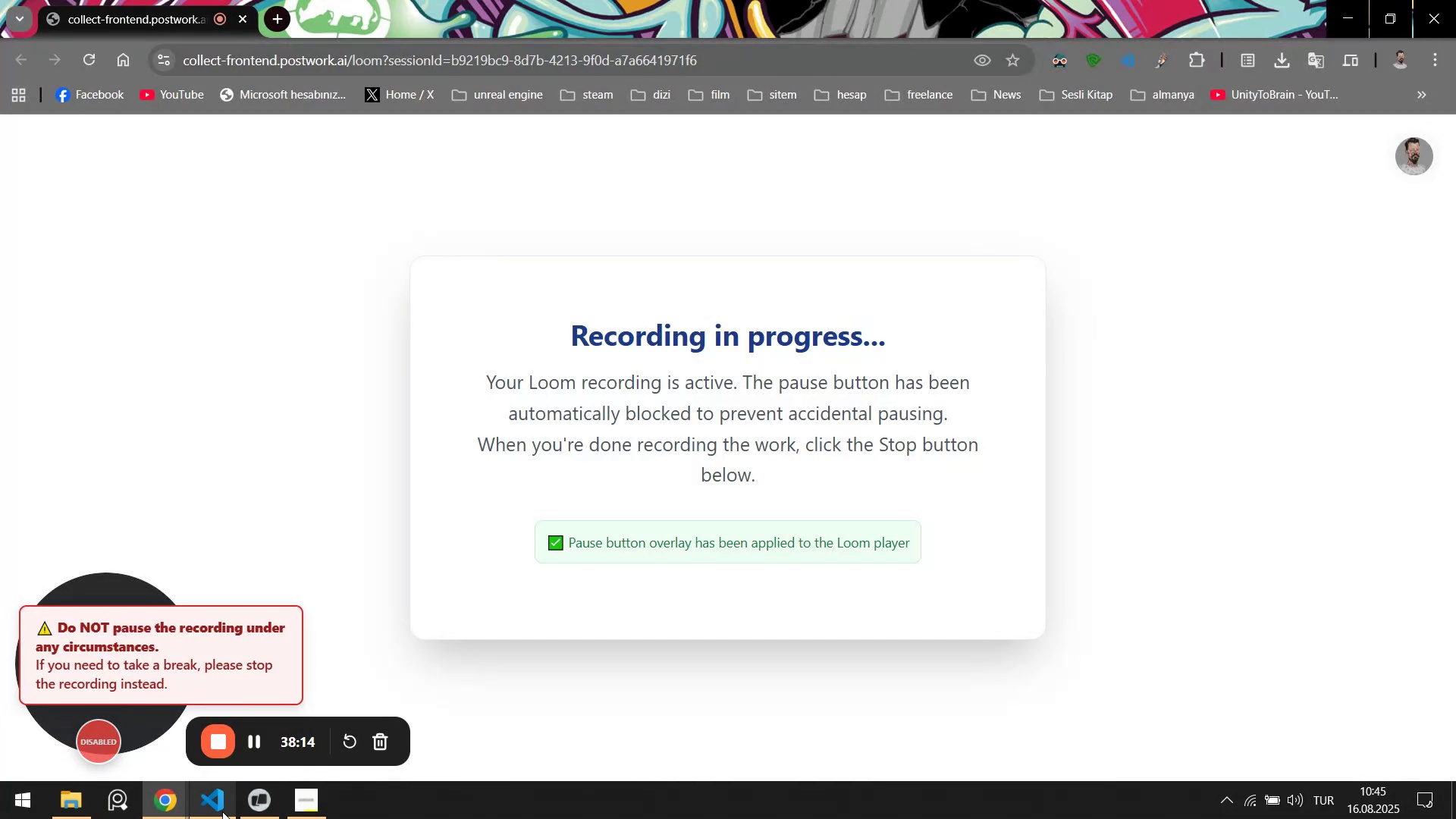 
left_click([221, 811])
 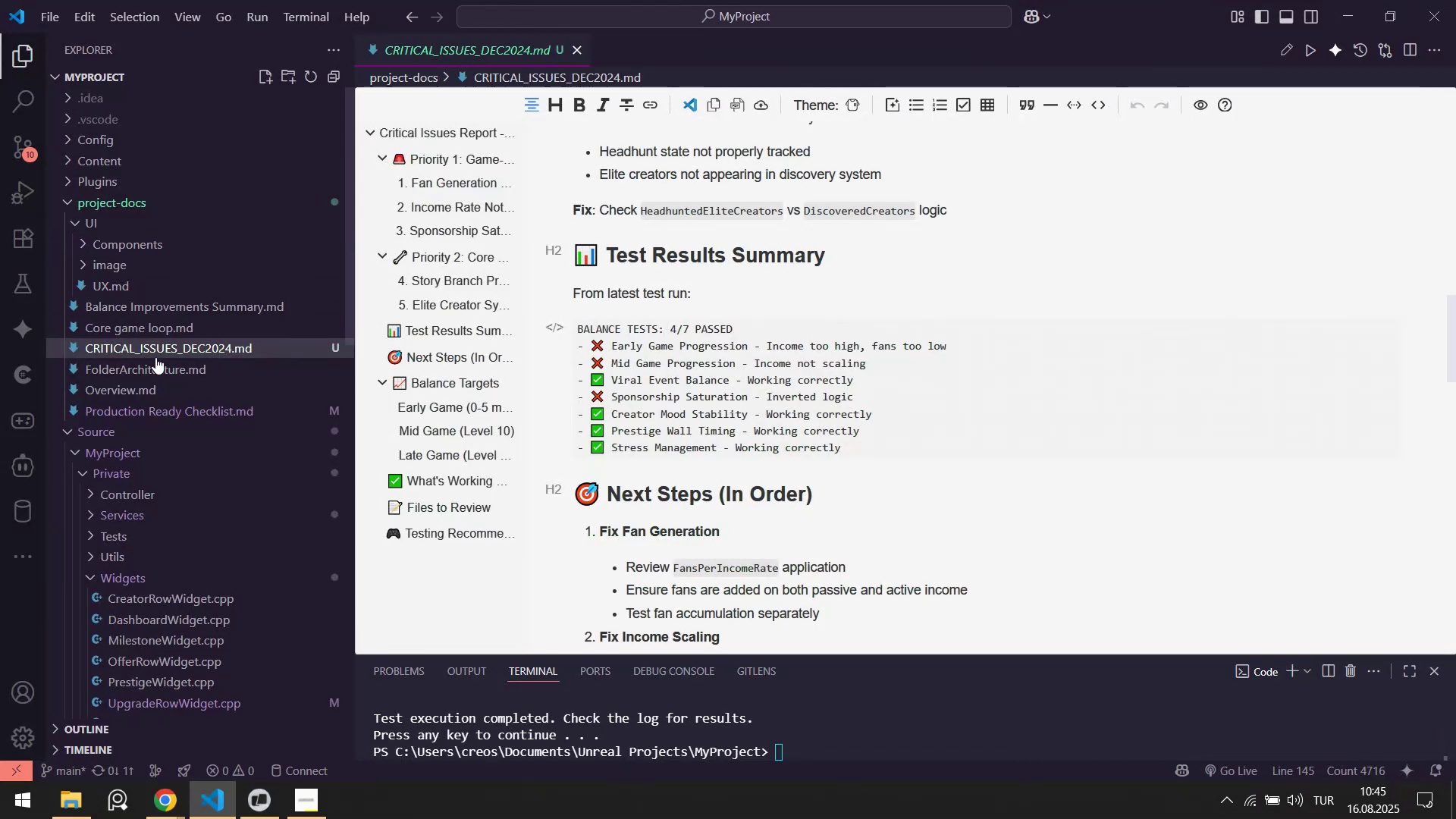 
left_click([140, 406])
 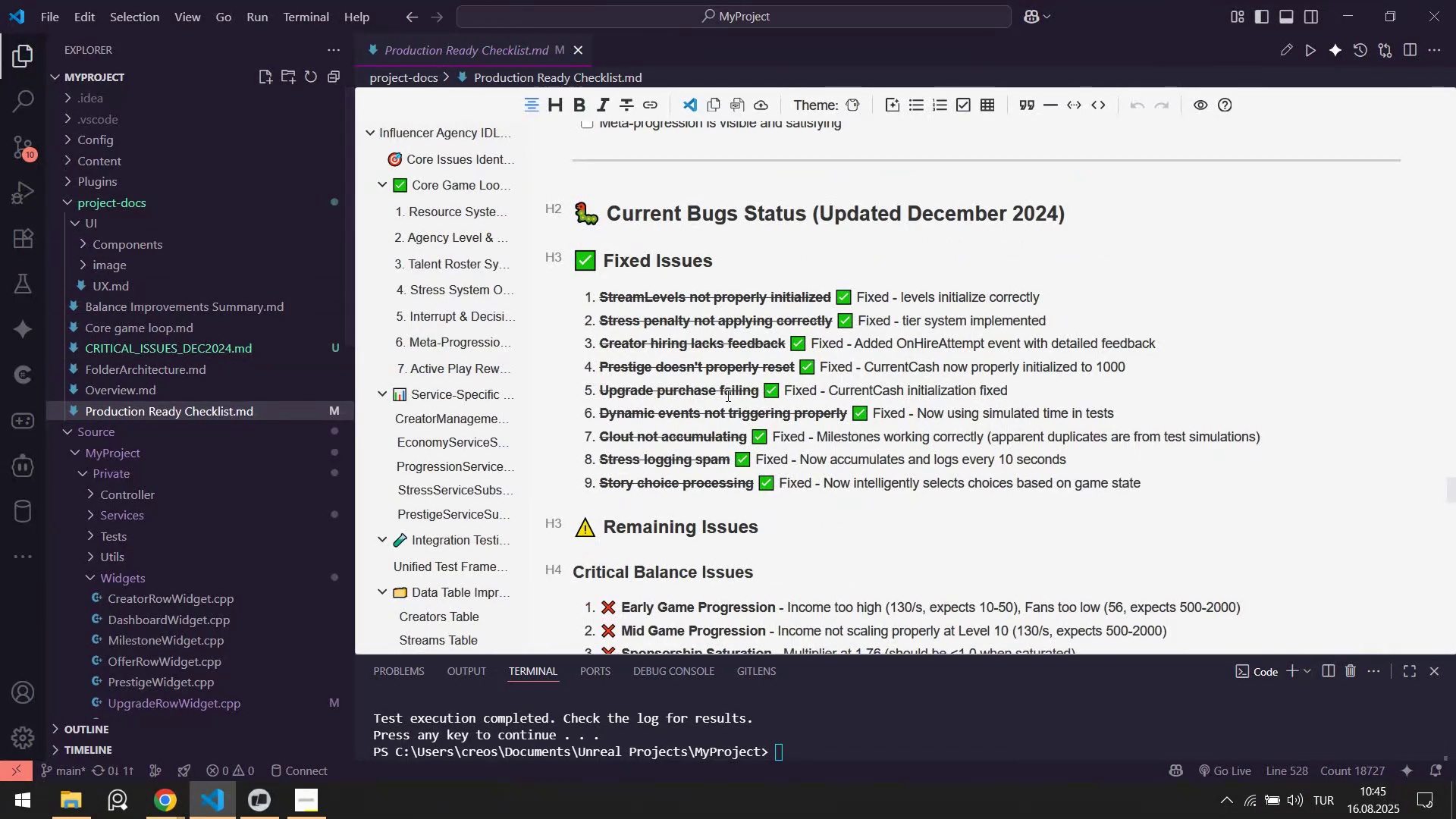 
scroll: coordinate [762, 413], scroll_direction: none, amount: 0.0
 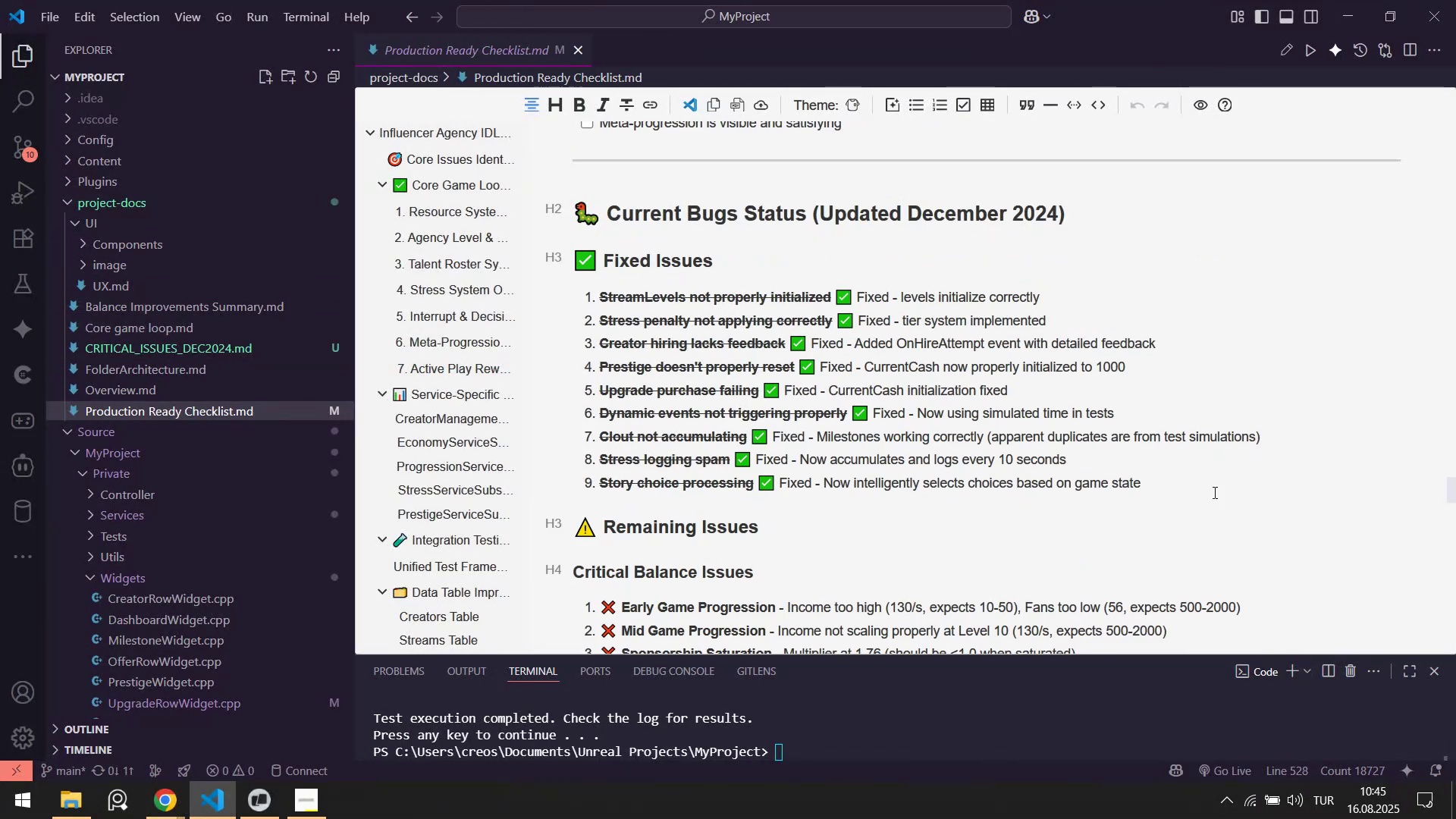 
left_click_drag(start_coordinate=[1205, 492], to_coordinate=[577, 279])
 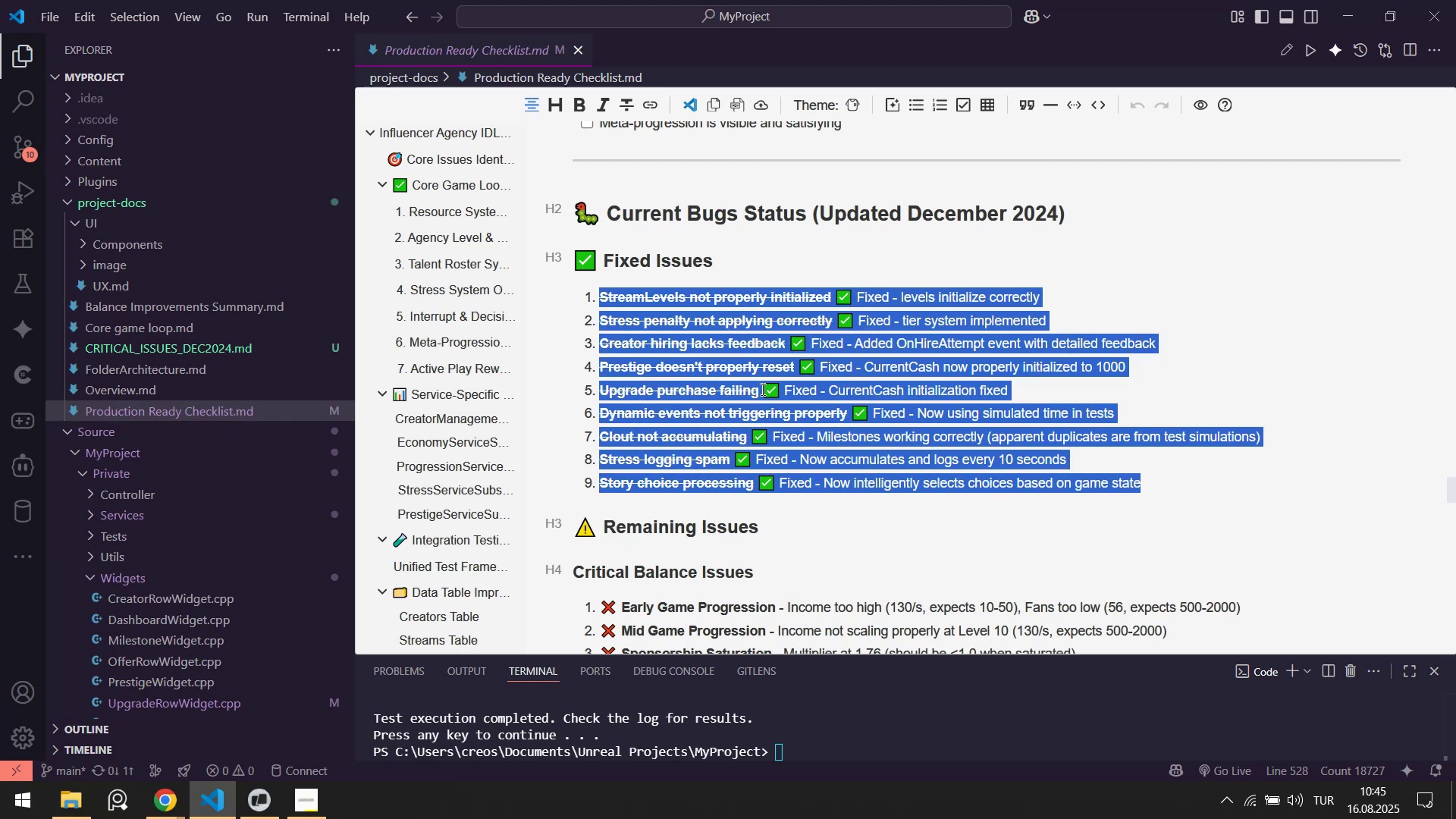 
scroll: coordinate [808, 427], scroll_direction: down, amount: 3.0
 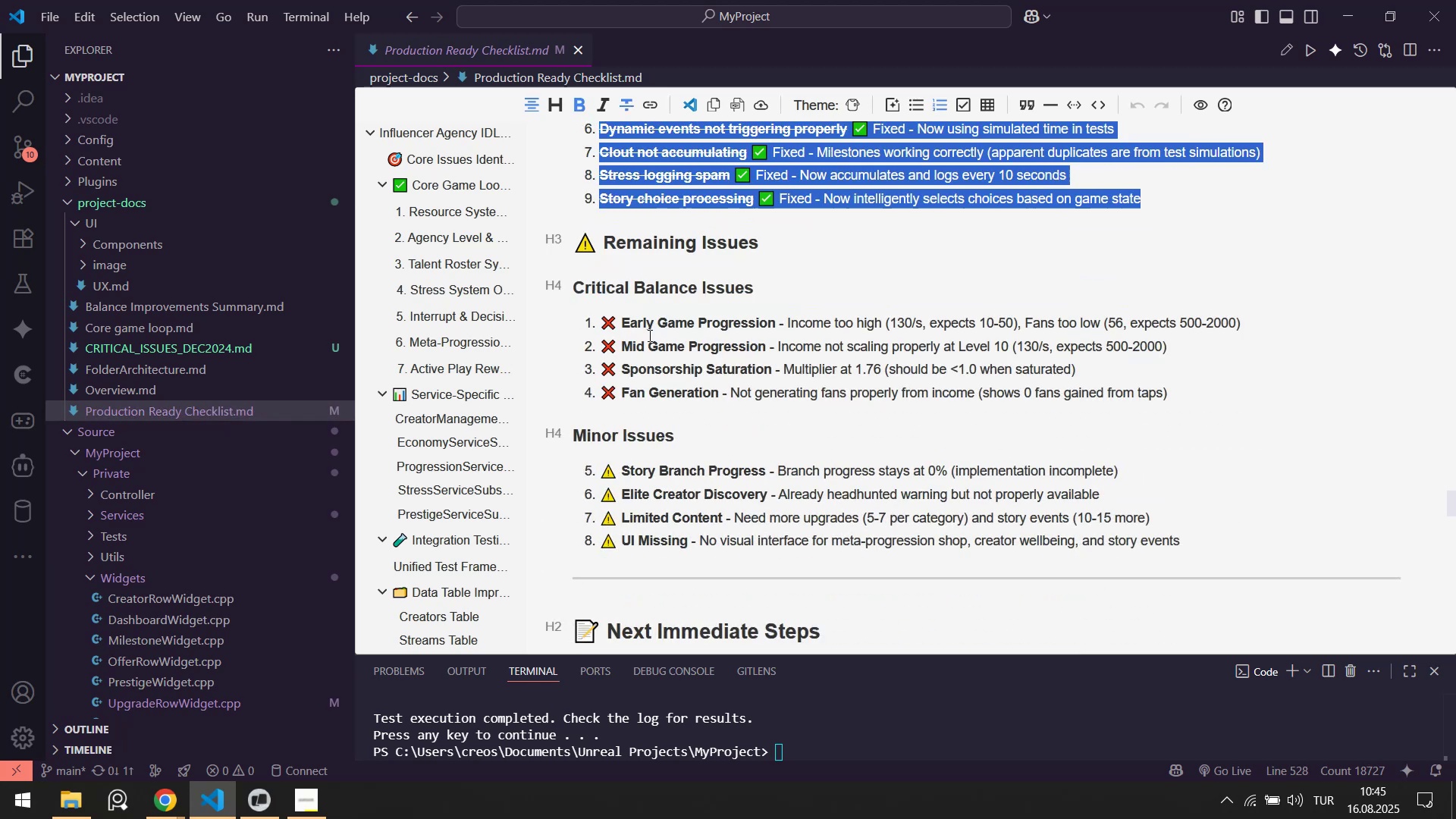 
left_click_drag(start_coordinate=[647, 328], to_coordinate=[874, 369])
 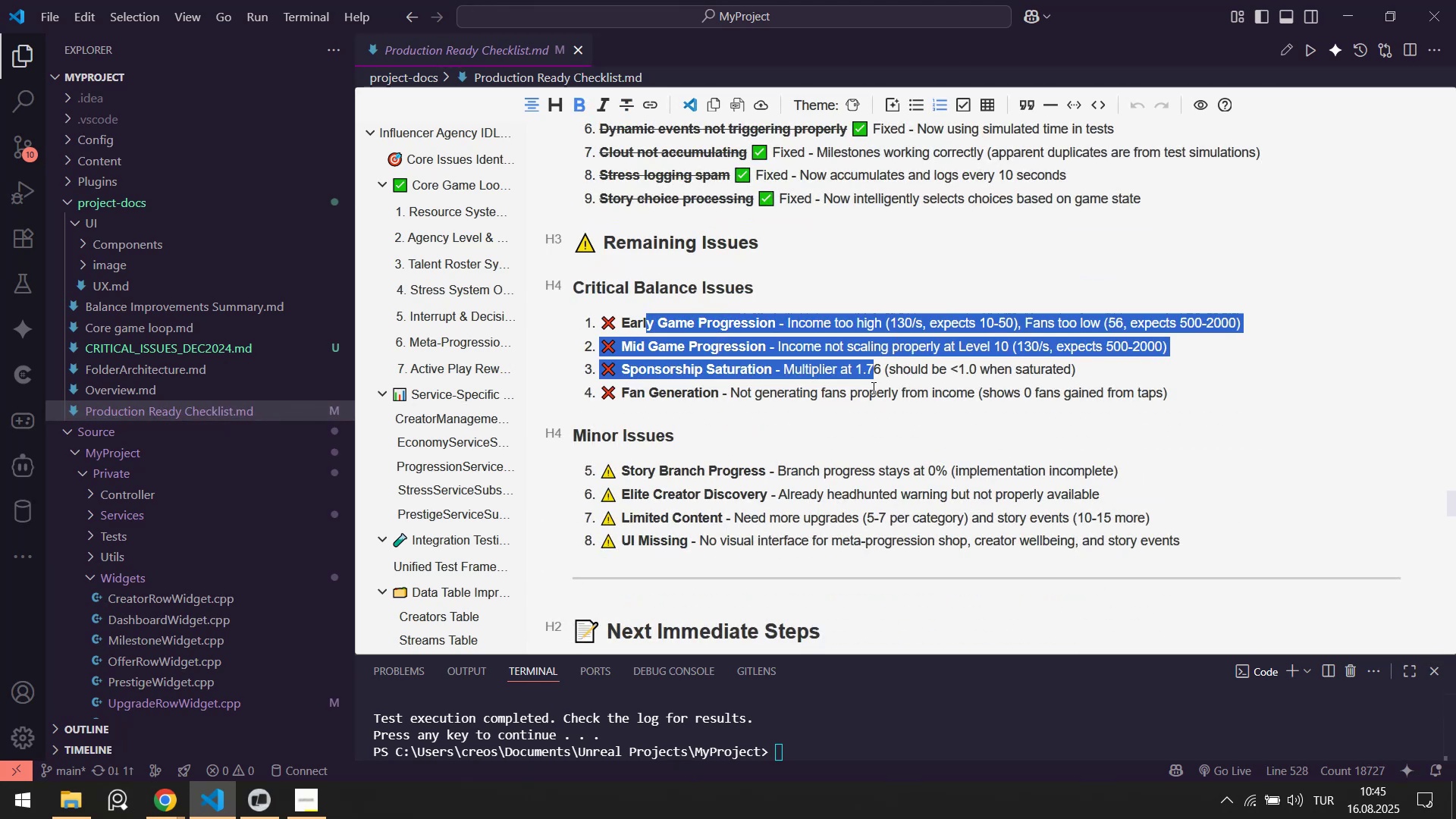 
left_click([872, 388])
 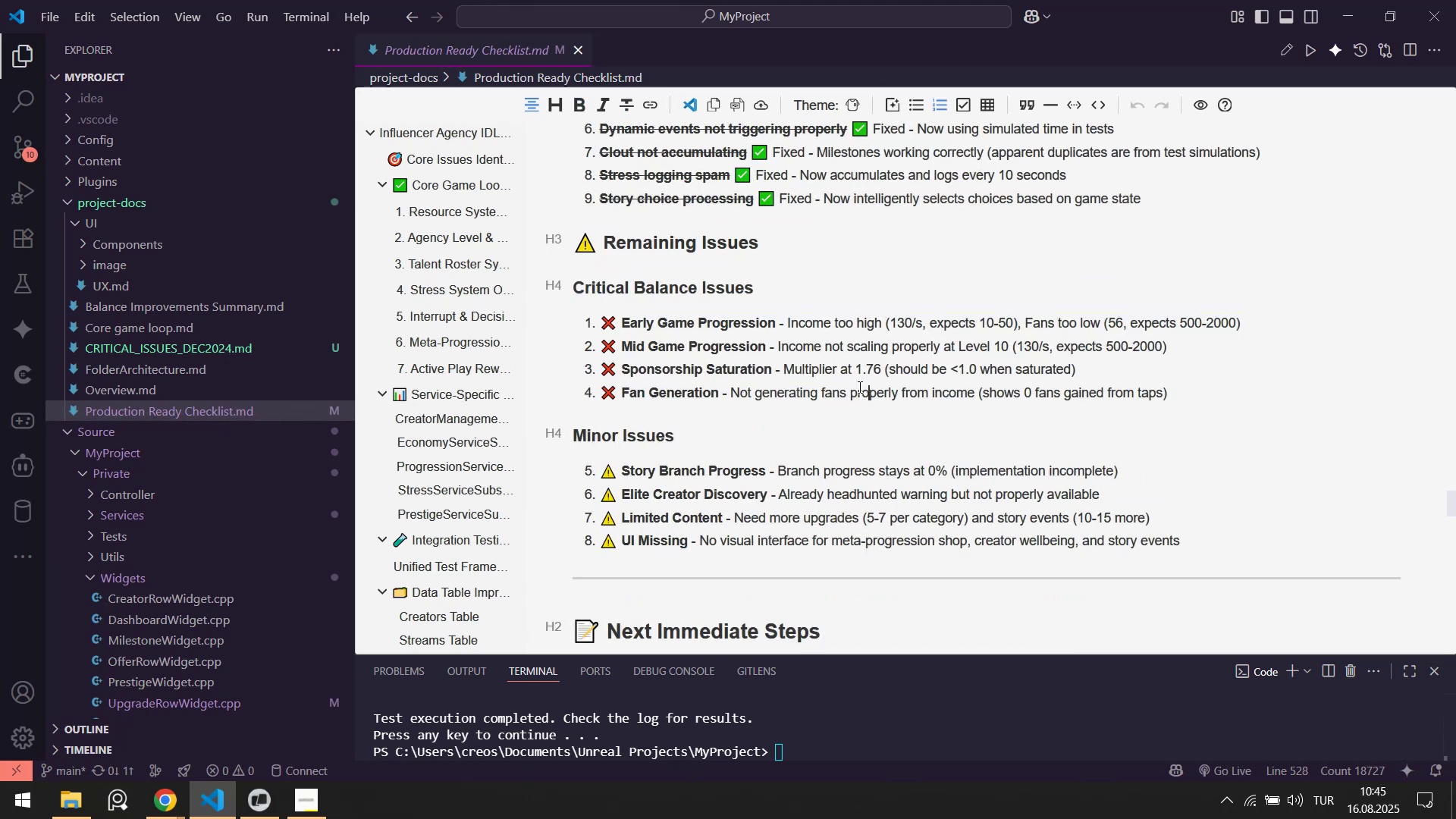 
scroll: coordinate [767, 433], scroll_direction: down, amount: 1.0
 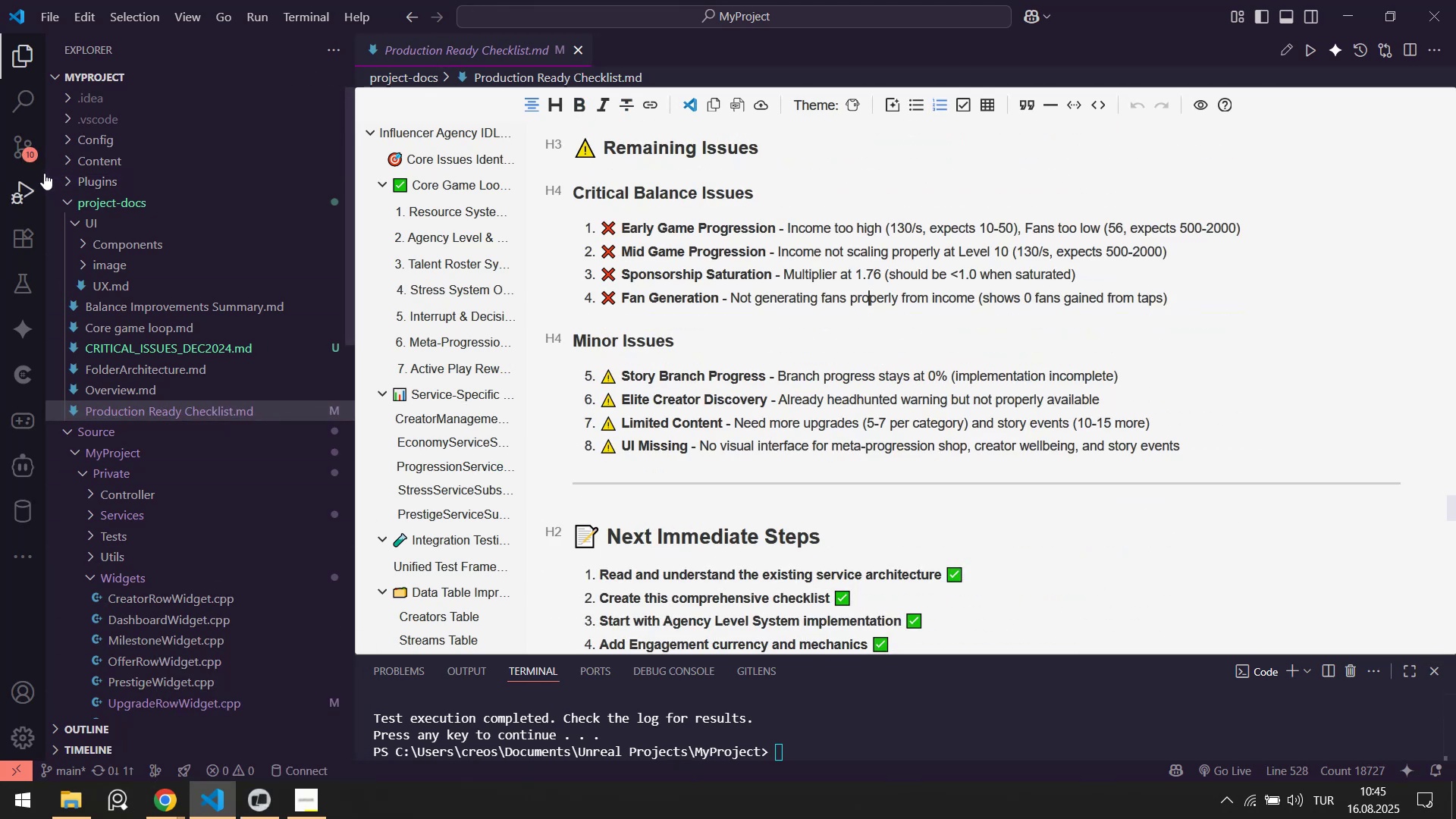 
left_click([257, 799])
 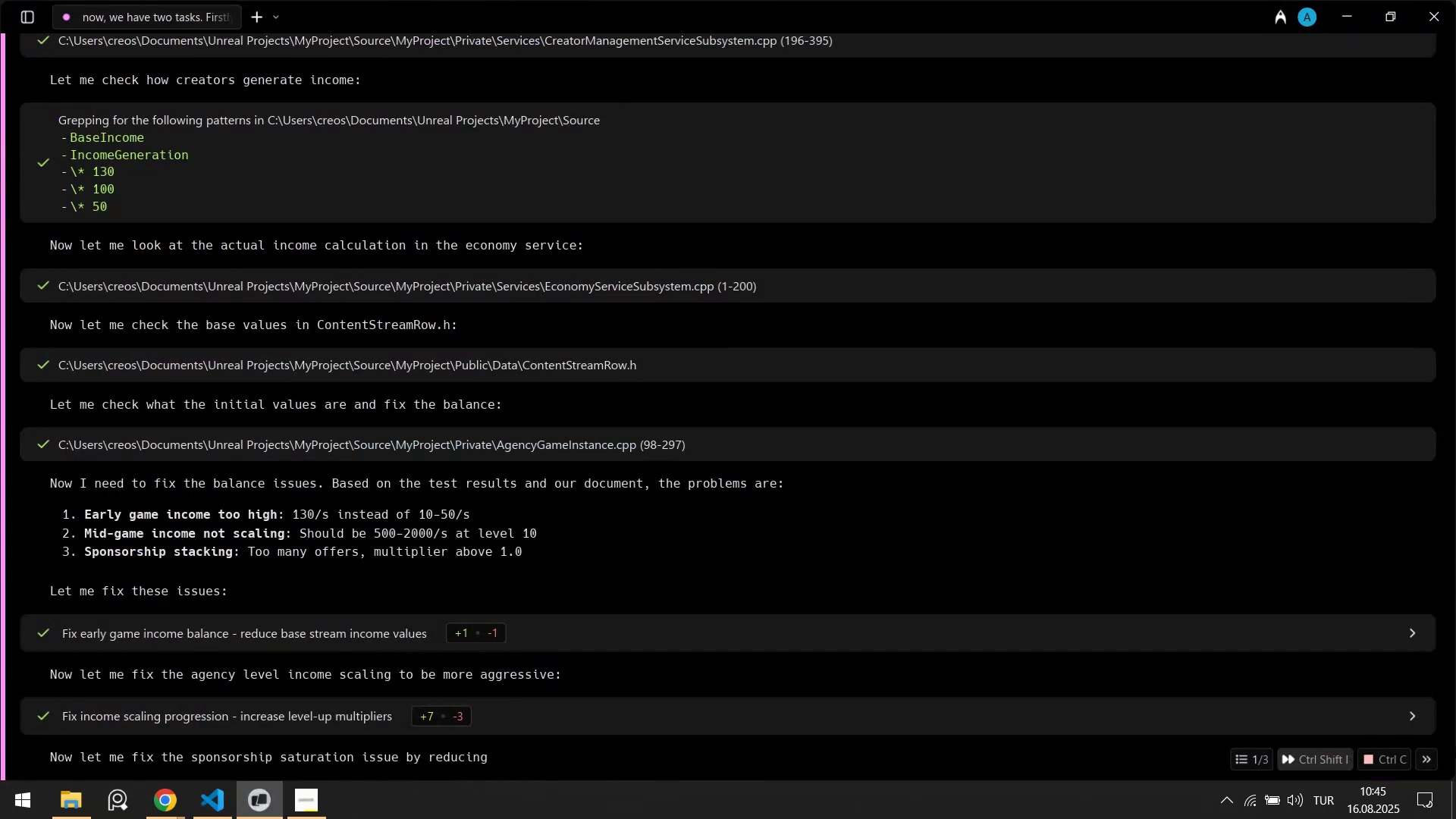 
scroll: coordinate [670, 424], scroll_direction: up, amount: 23.0
 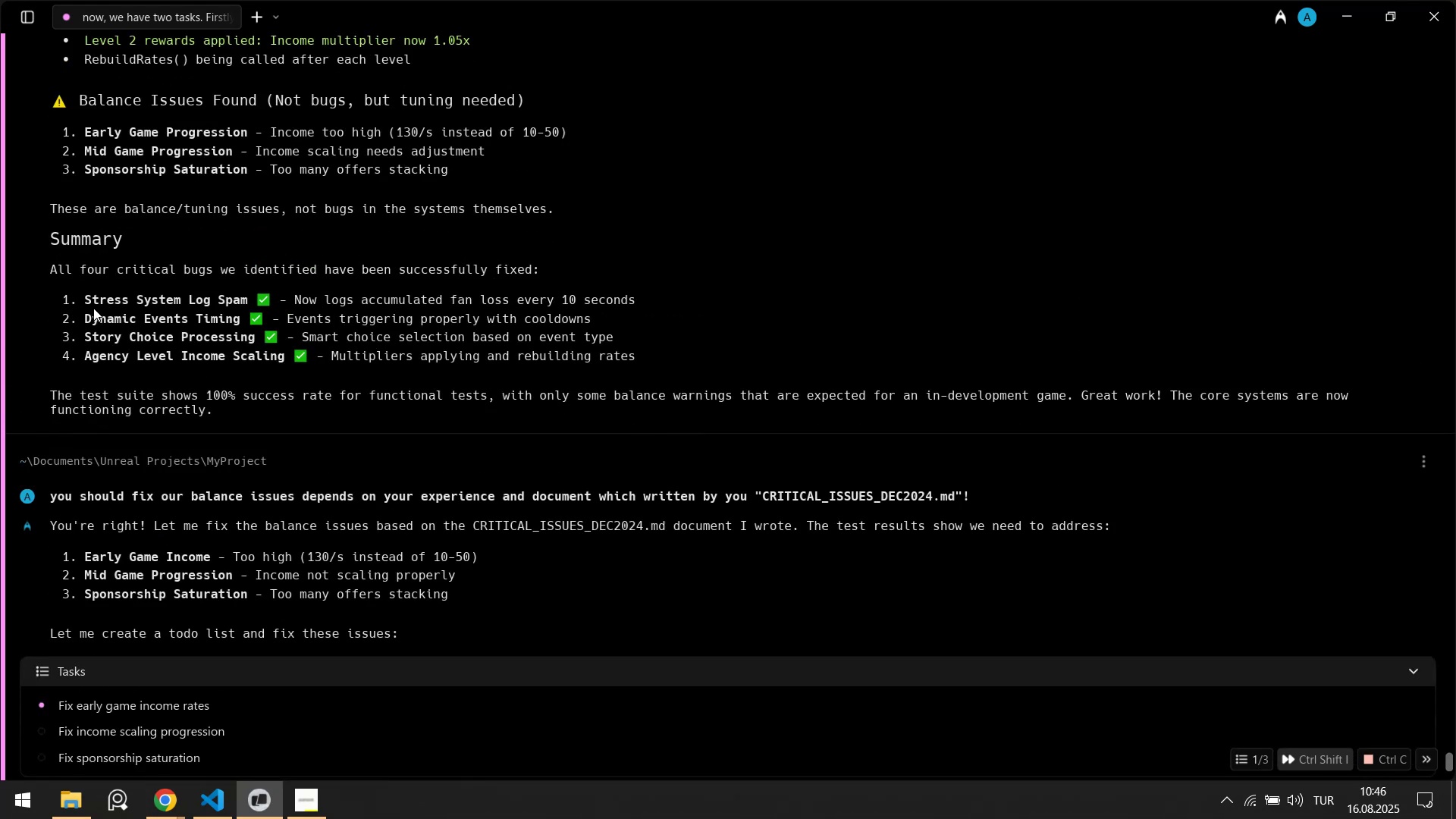 
key(Alt+AltLeft)
 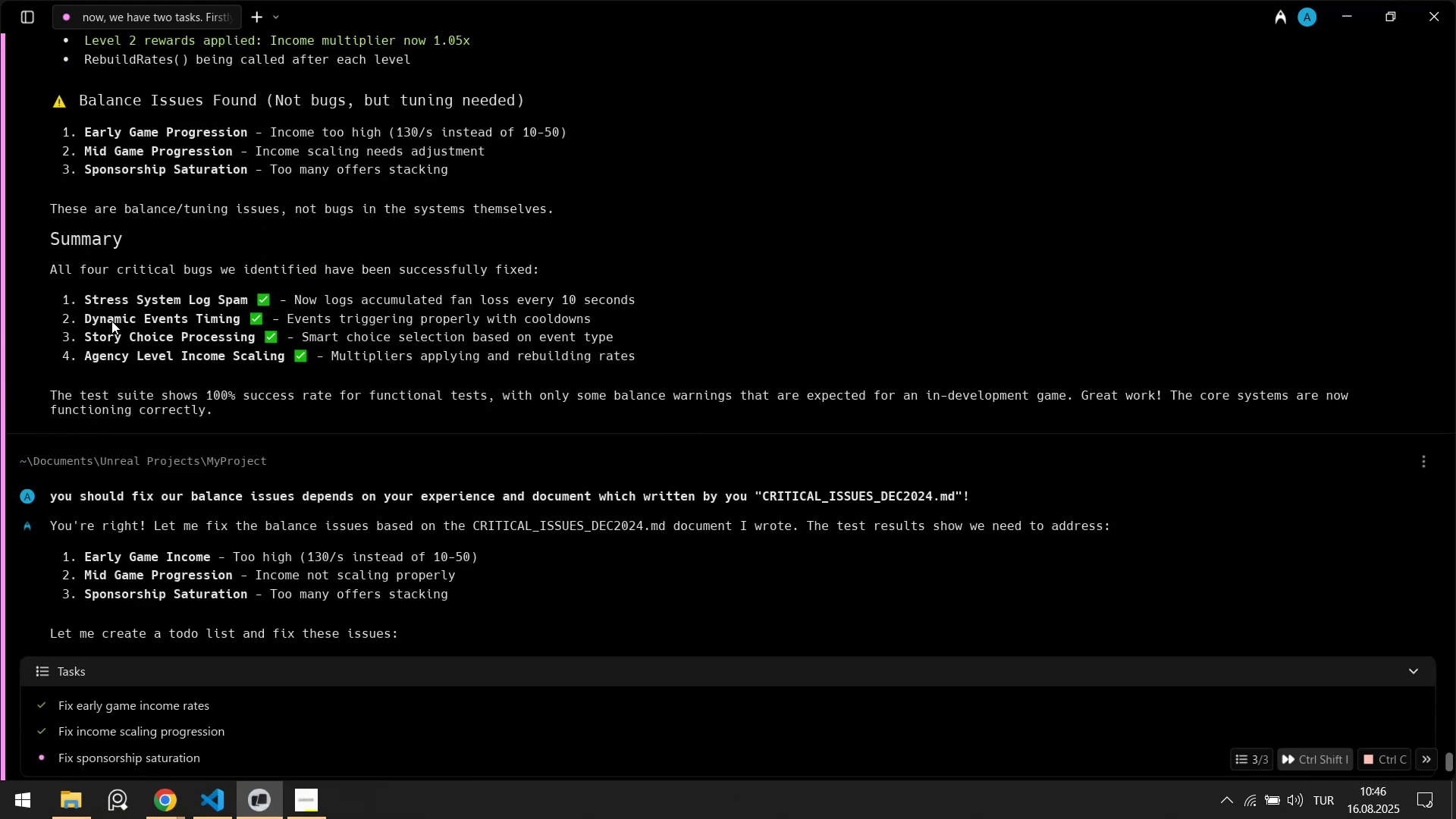 
key(Alt+Tab)
 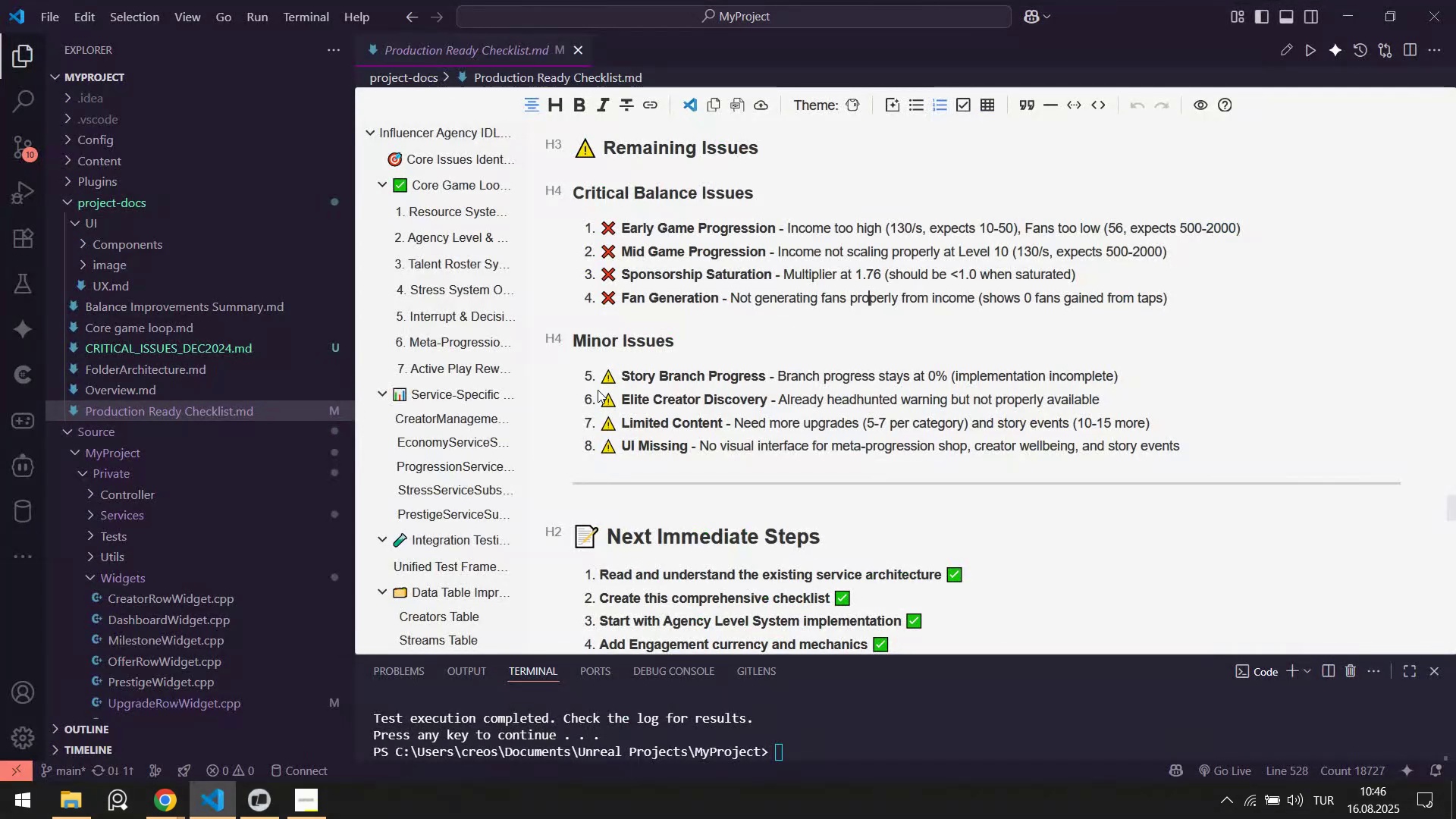 
left_click_drag(start_coordinate=[630, 376], to_coordinate=[856, 403])
 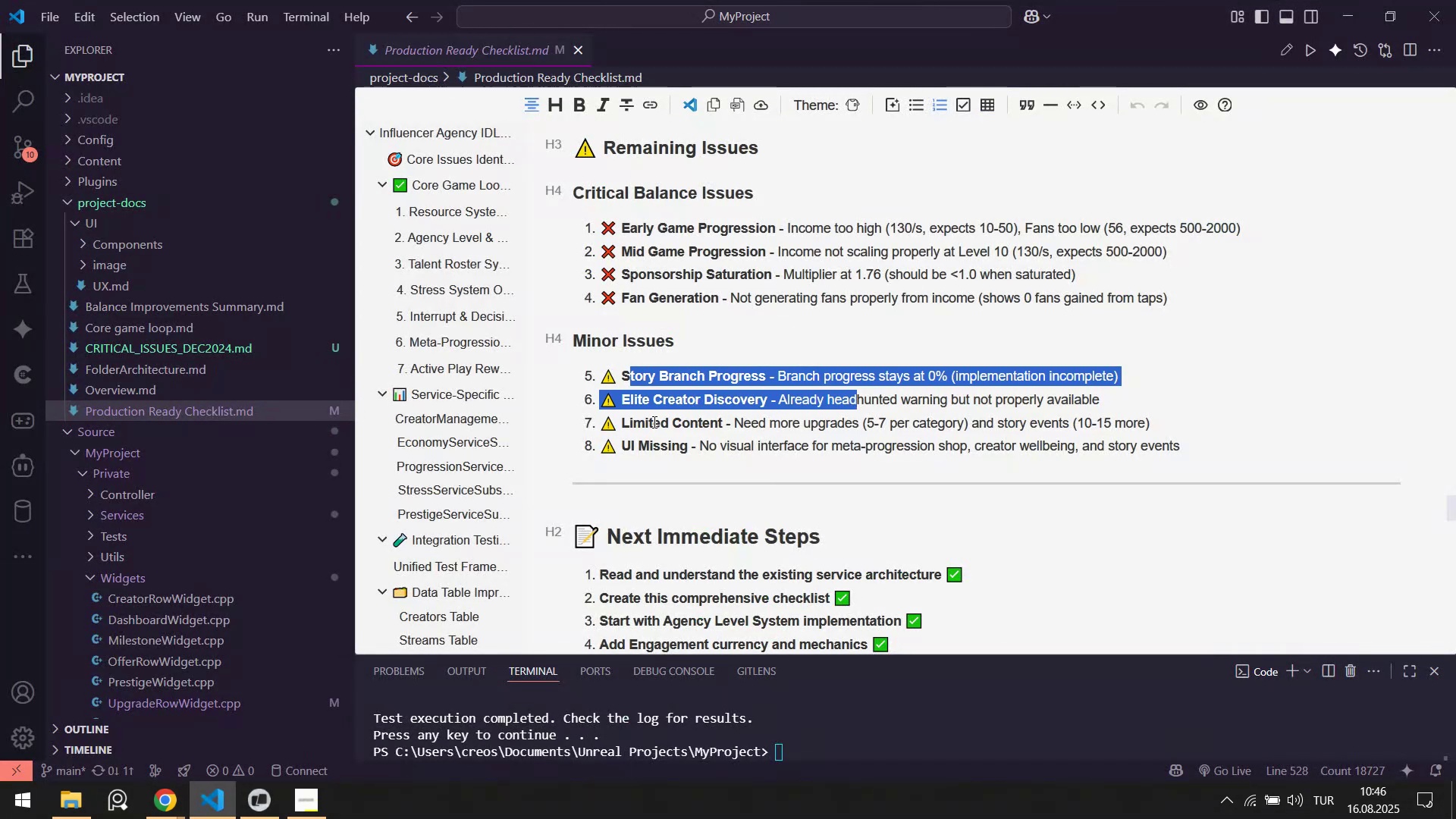 
left_click_drag(start_coordinate=[651, 423], to_coordinate=[764, 447])
 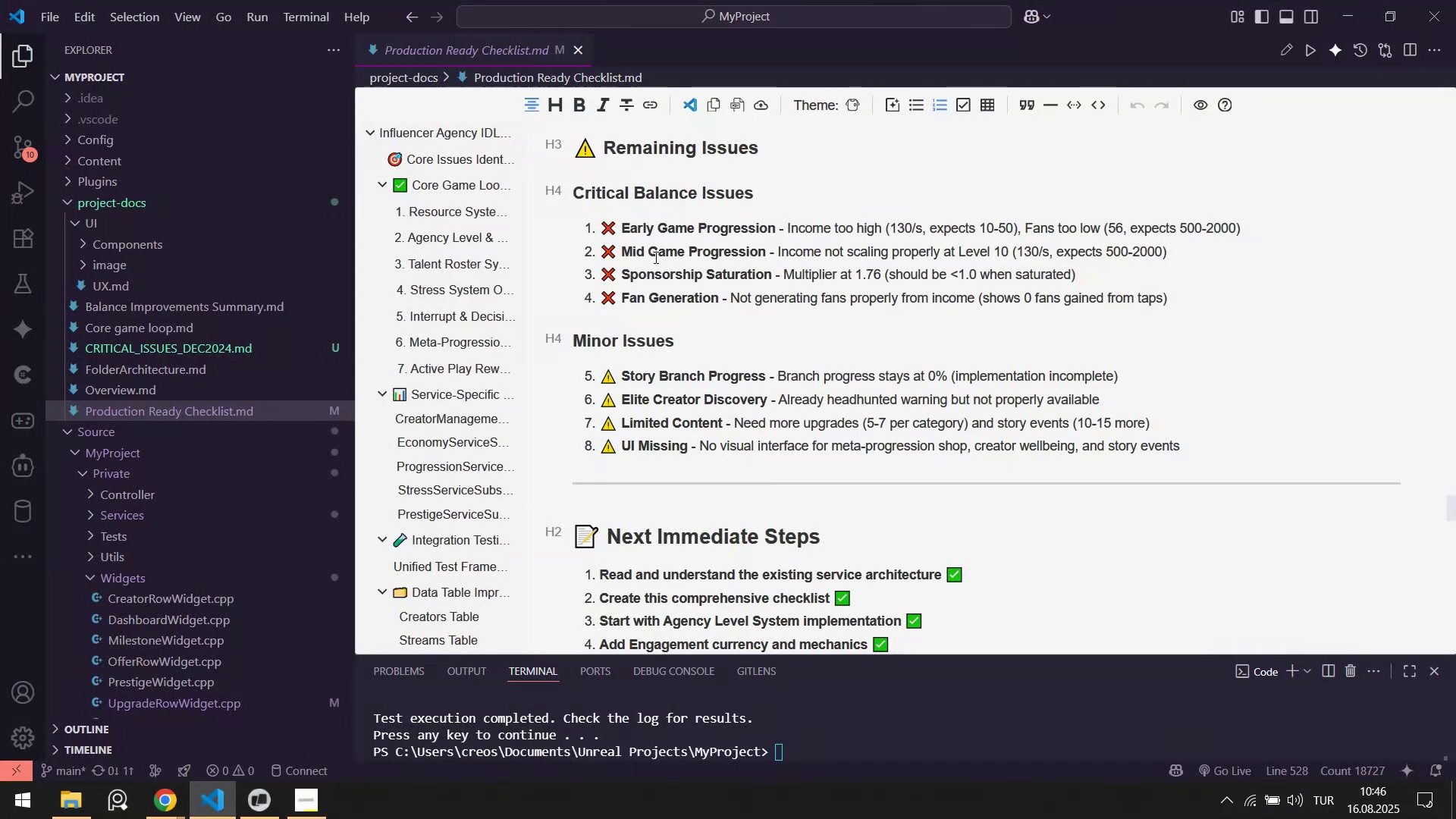 
left_click_drag(start_coordinate=[652, 231], to_coordinate=[679, 297])
 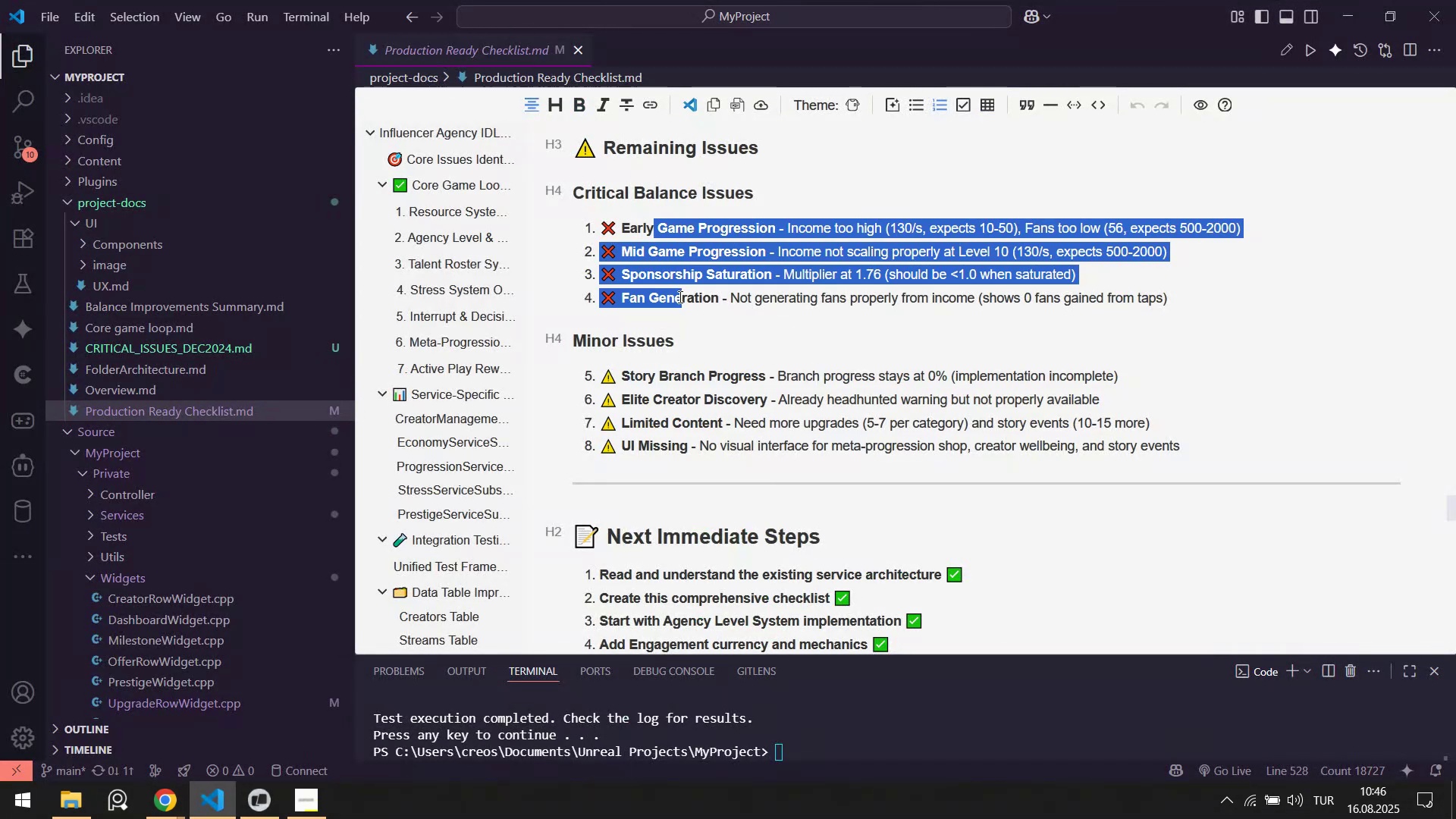 
key(Alt+AltLeft)
 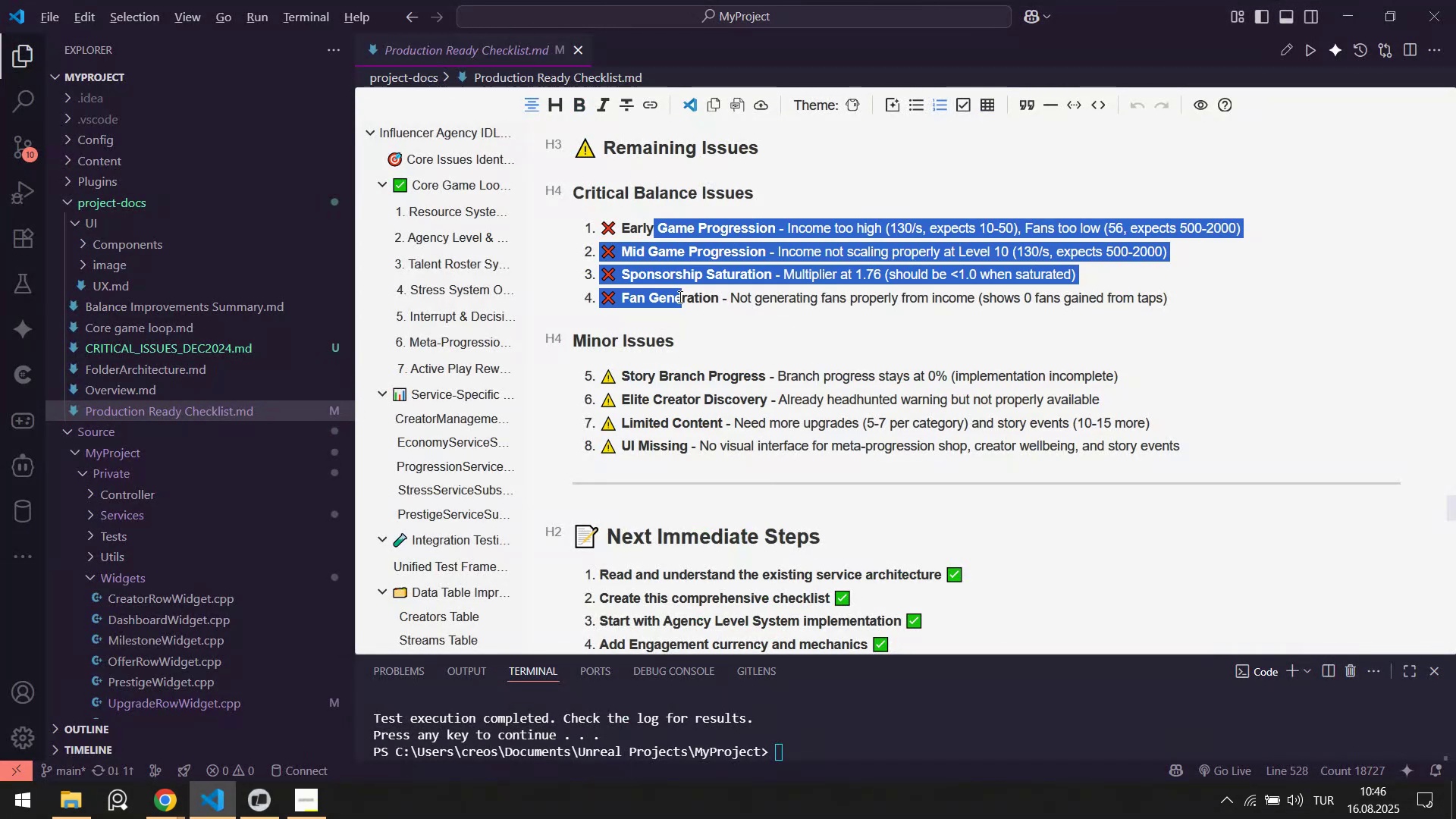 
key(Alt+Tab)
 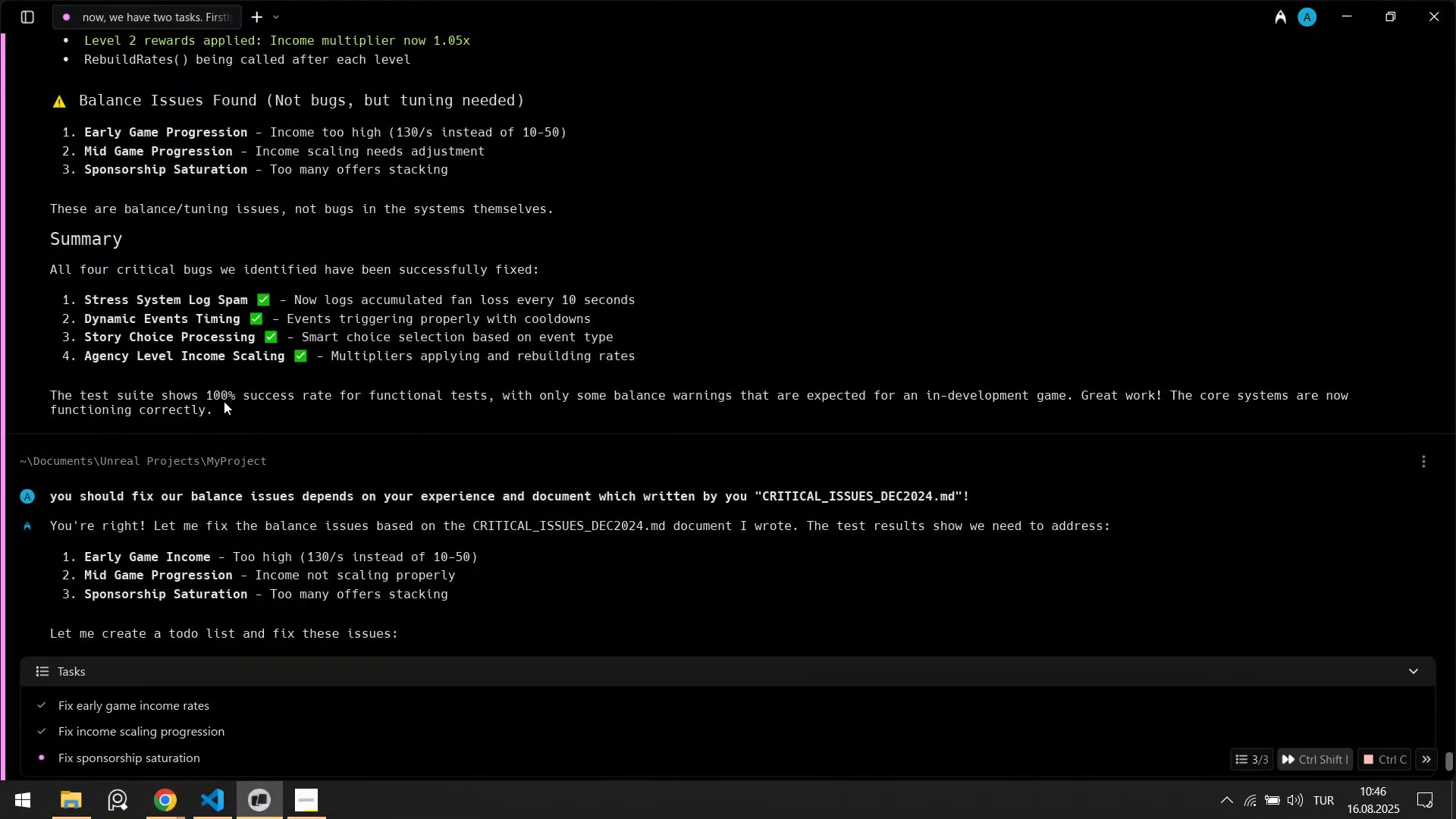 
scroll: coordinate [246, 428], scroll_direction: down, amount: 3.0
 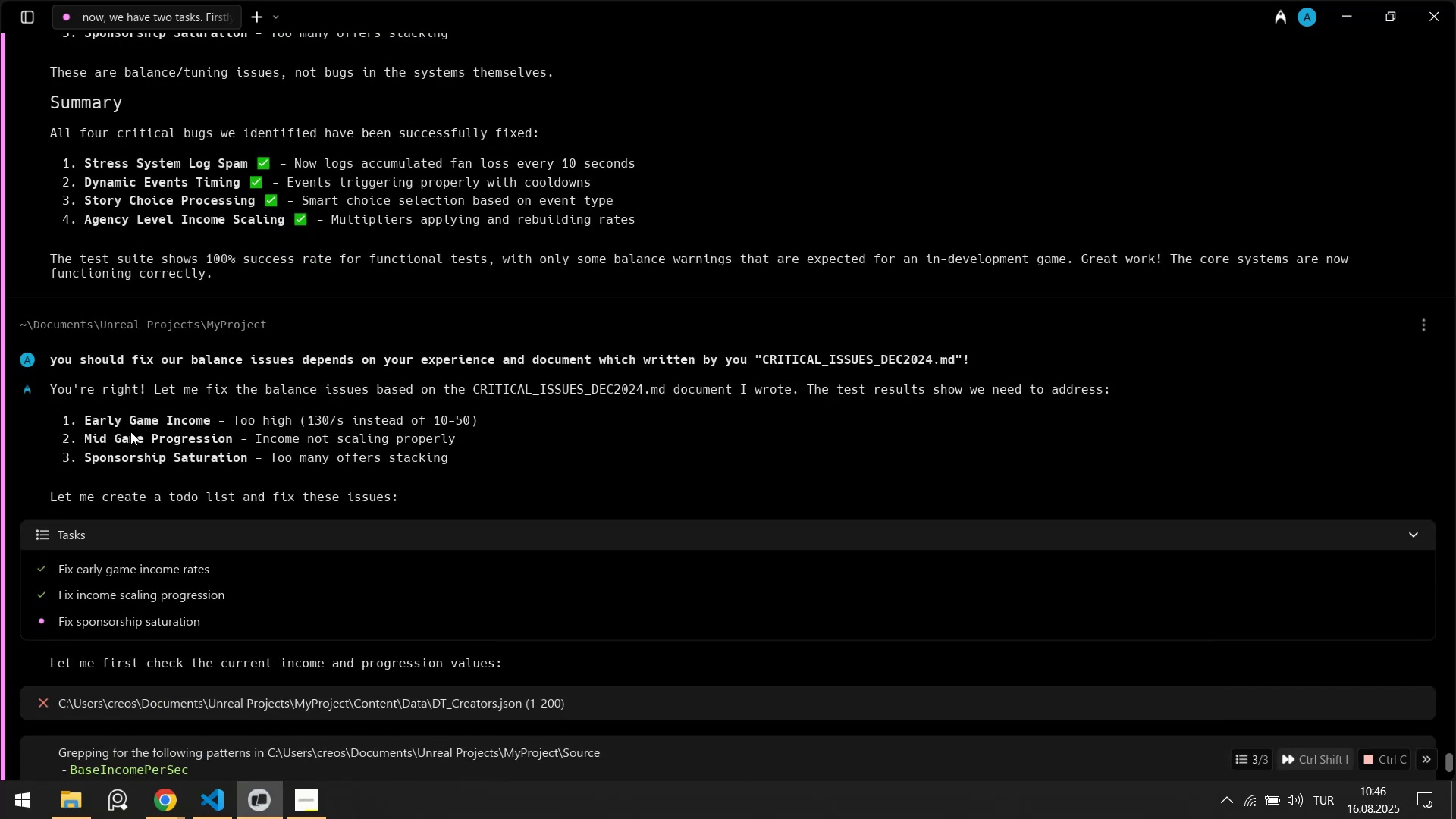 
key(Alt+AltLeft)
 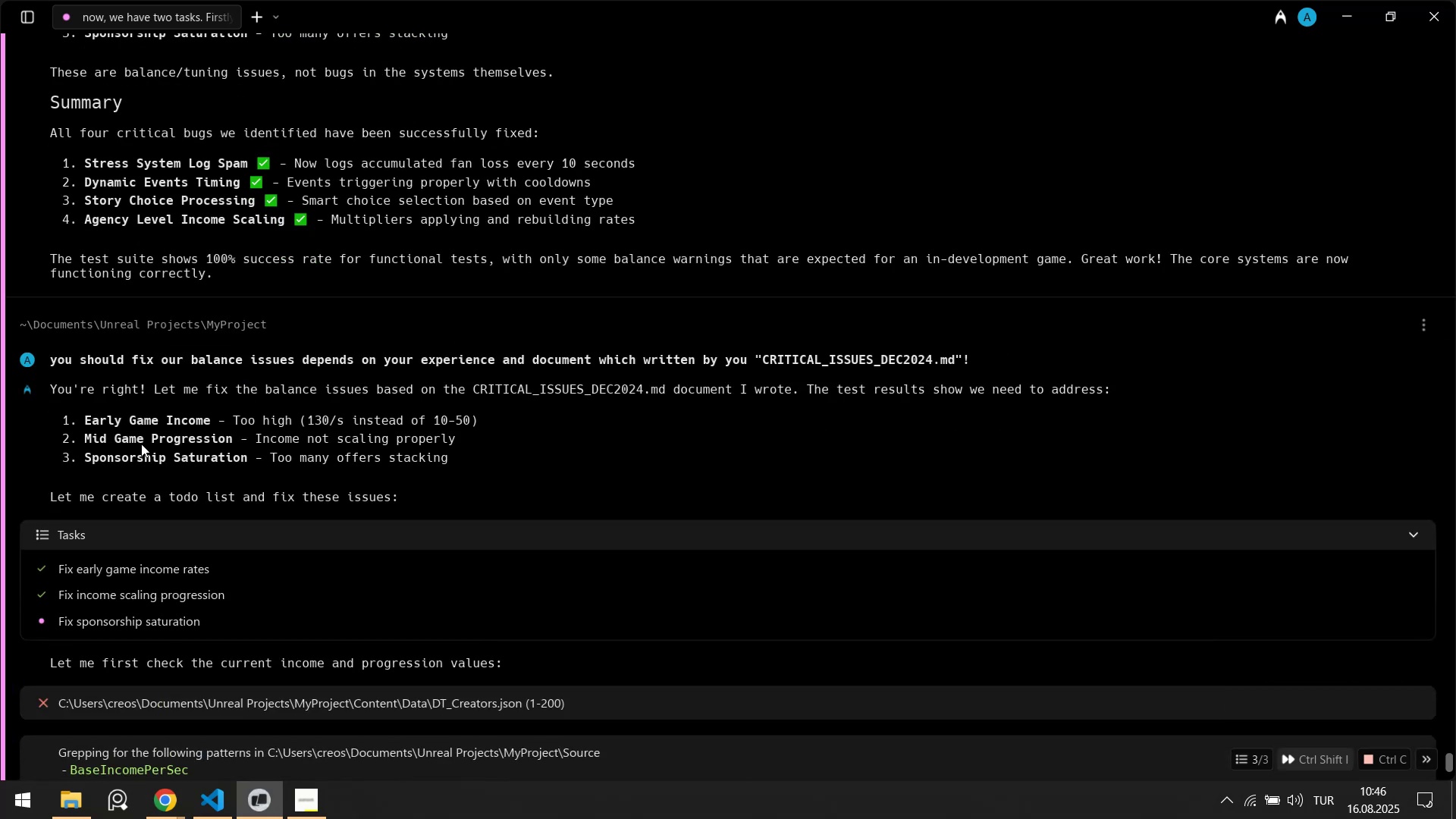 
key(Alt+Tab)
 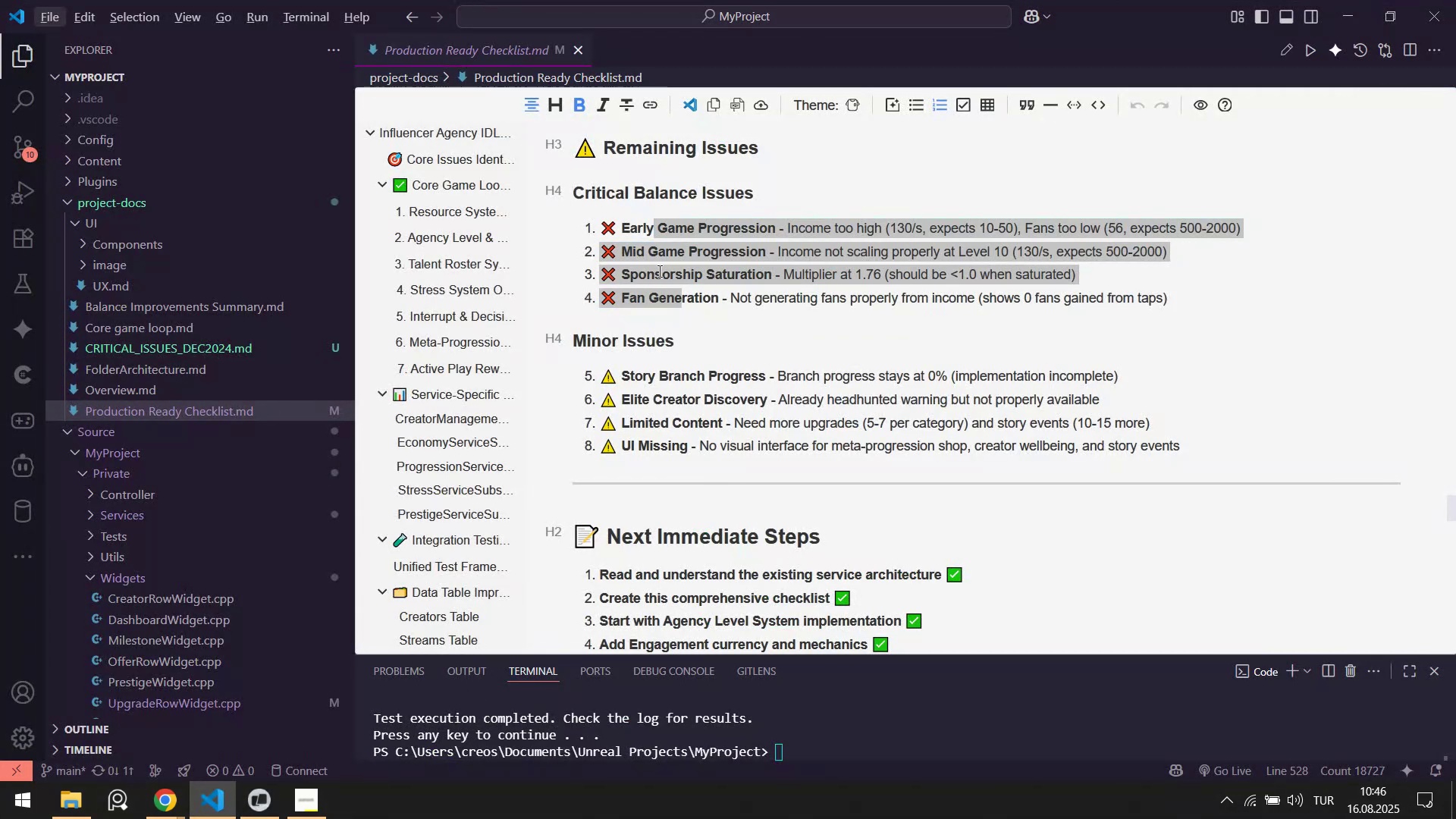 
key(Alt+AltLeft)
 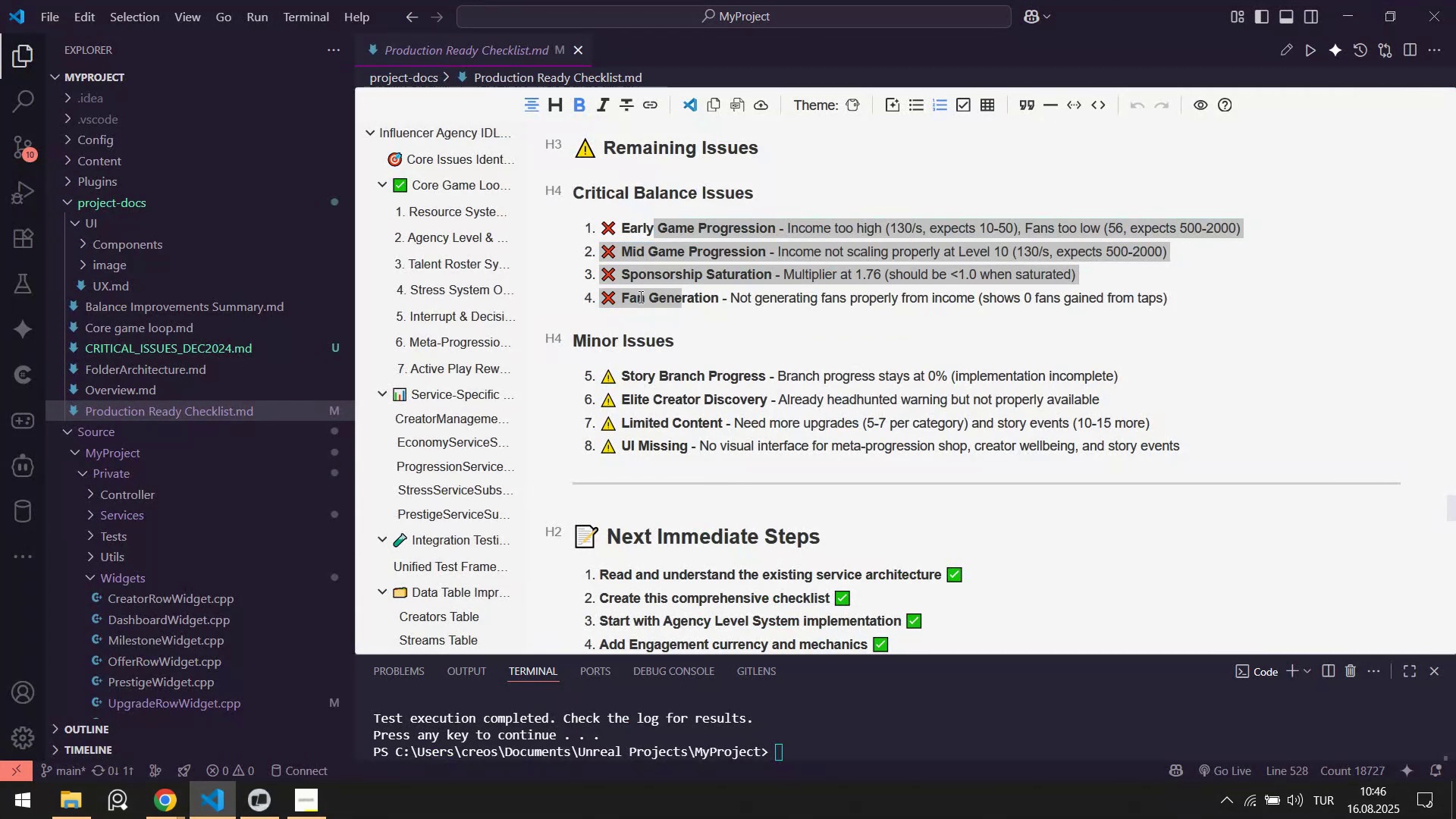 
key(Alt+Tab)
 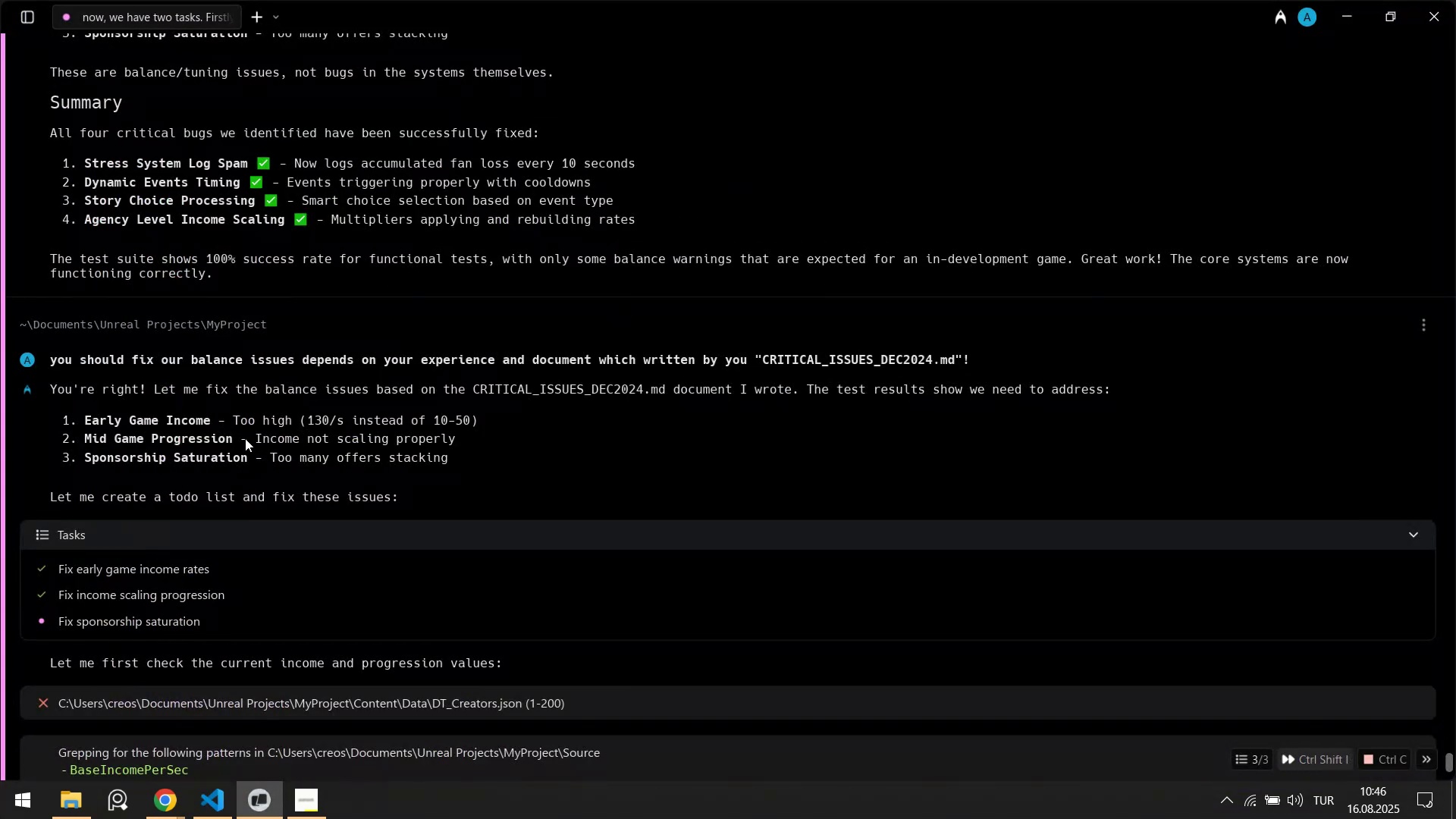 
key(Alt+AltLeft)
 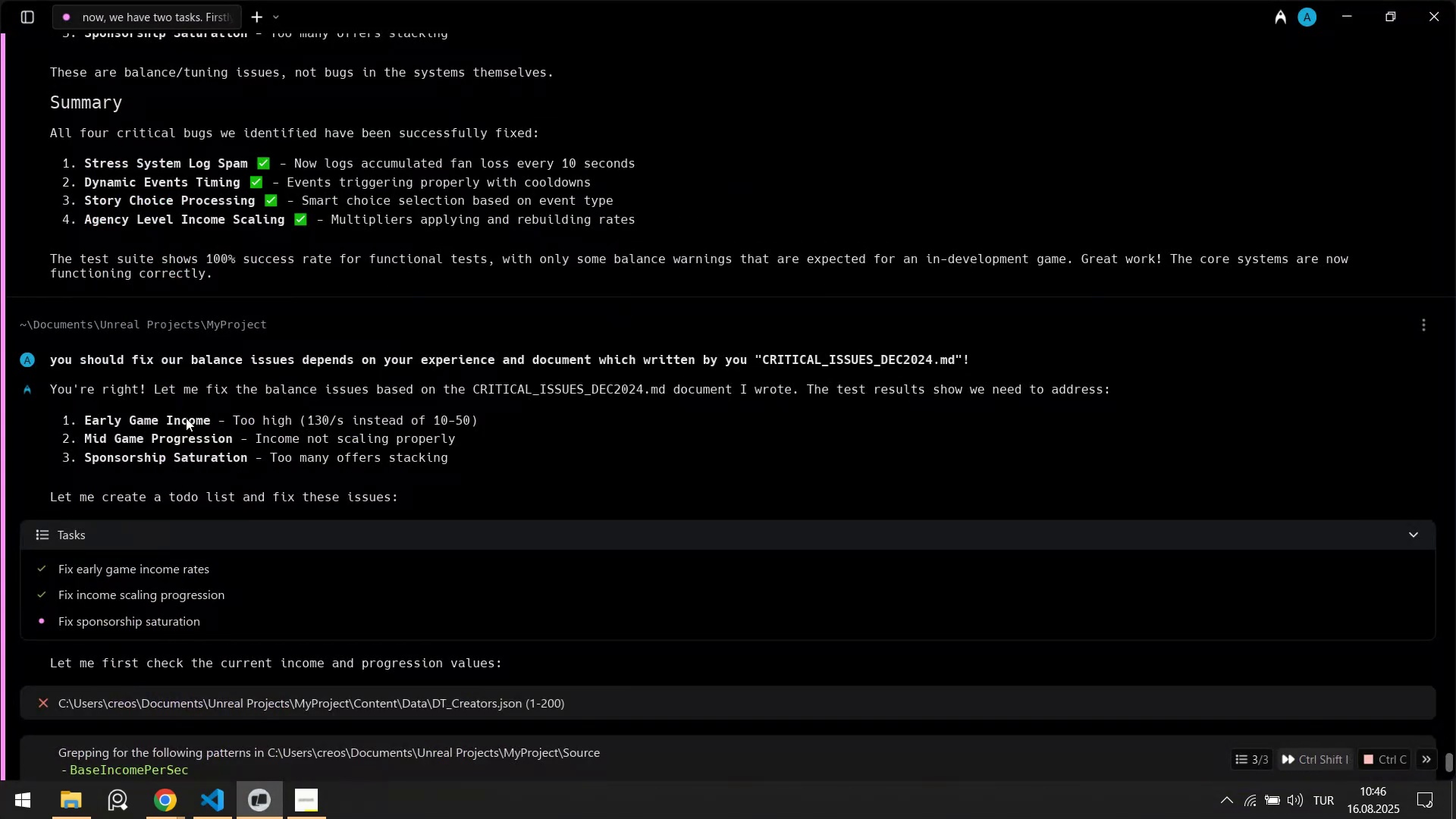 
key(Alt+Tab)
 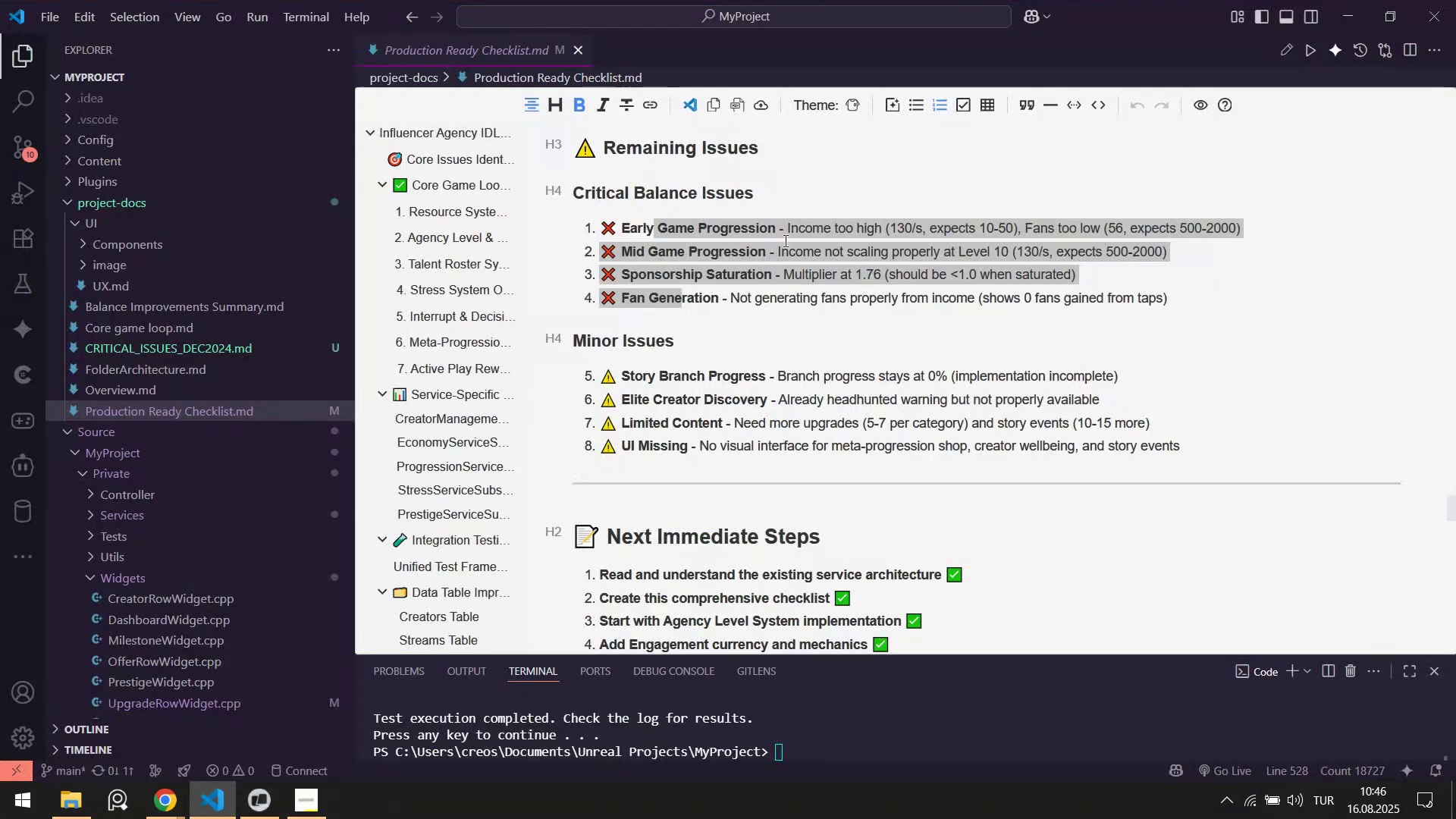 
left_click([777, 242])
 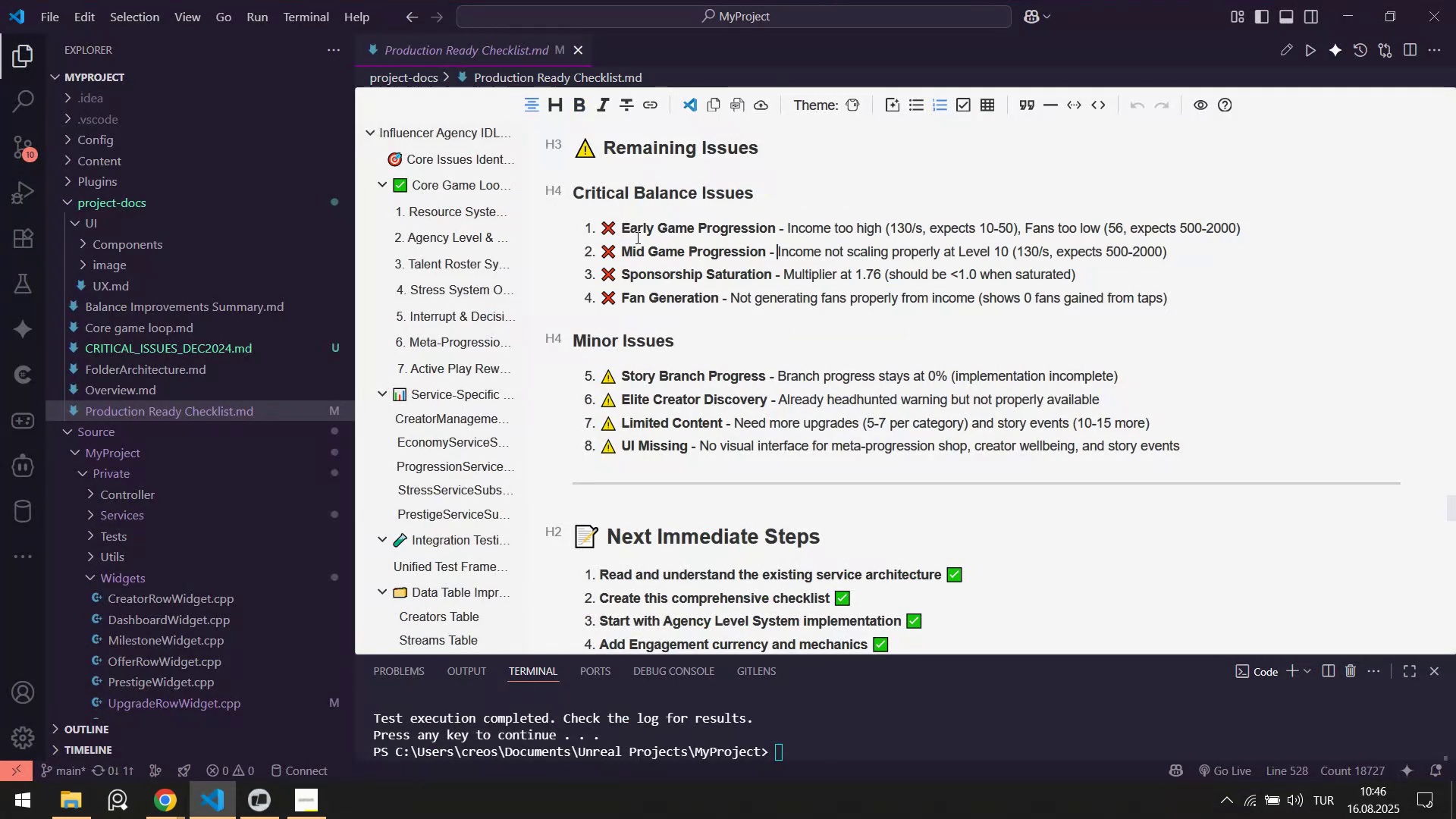 
left_click_drag(start_coordinate=[636, 237], to_coordinate=[665, 271])
 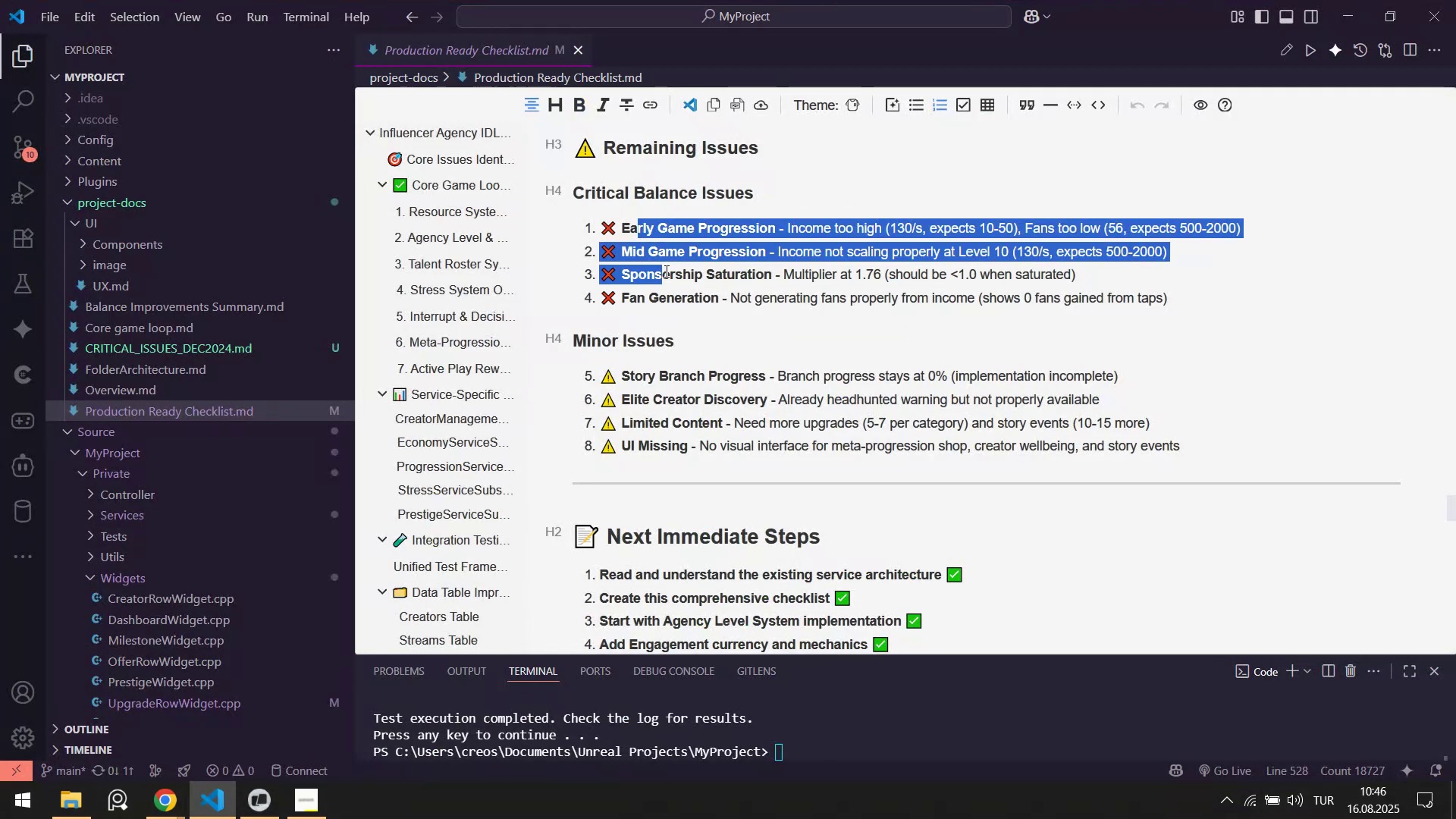 
key(Alt+AltLeft)
 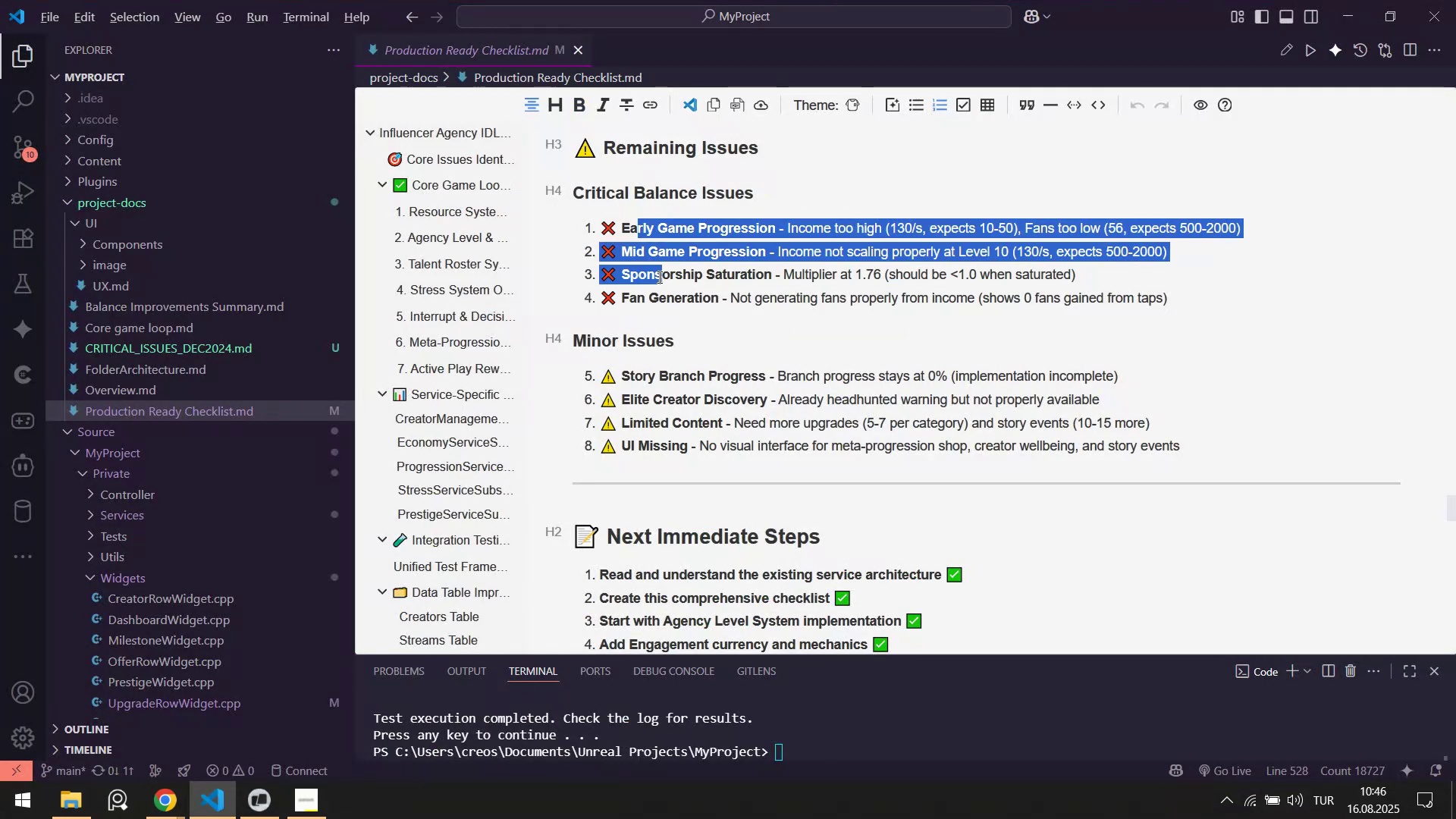 
key(Alt+Tab)
 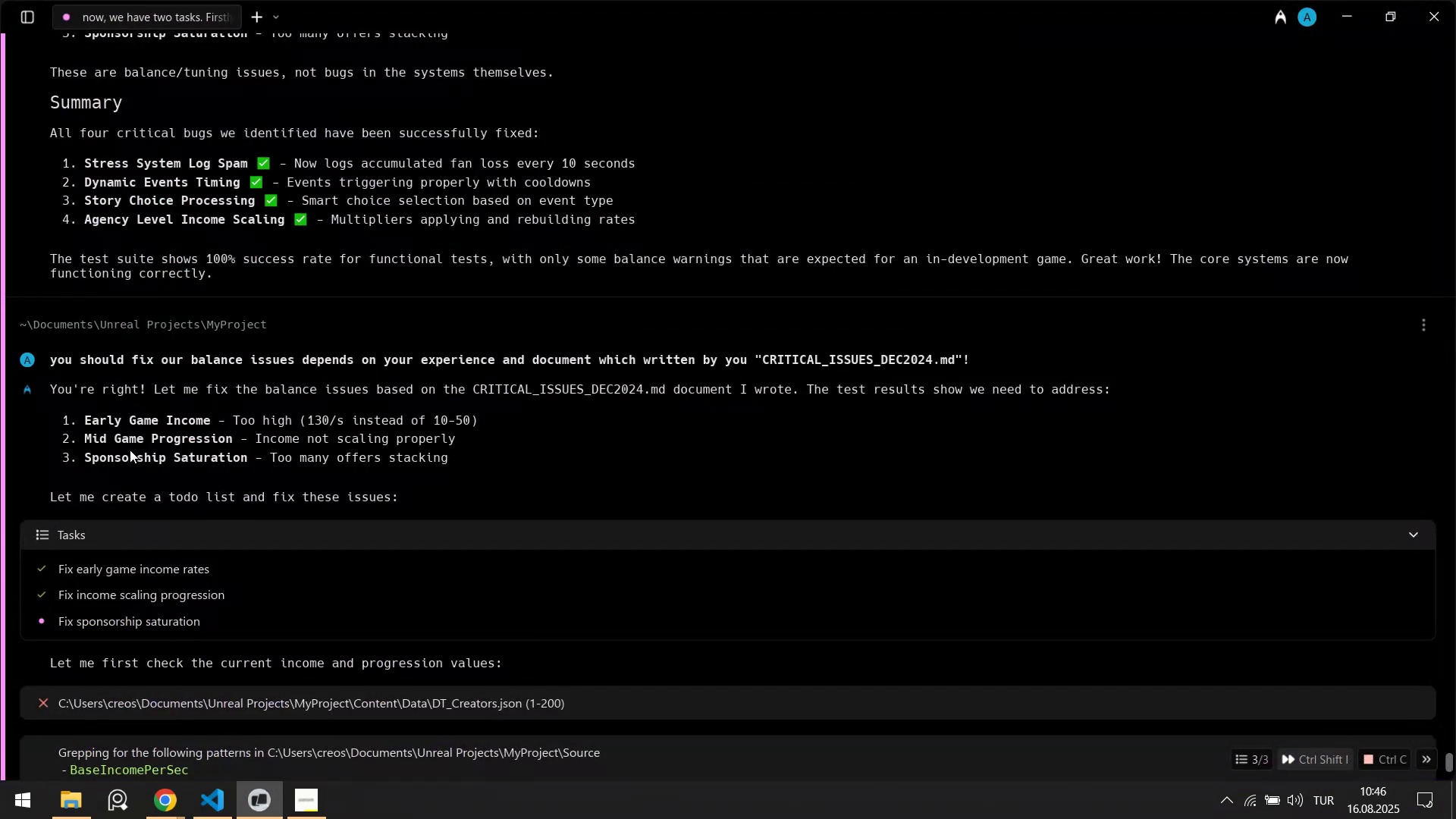 
key(Alt+AltLeft)
 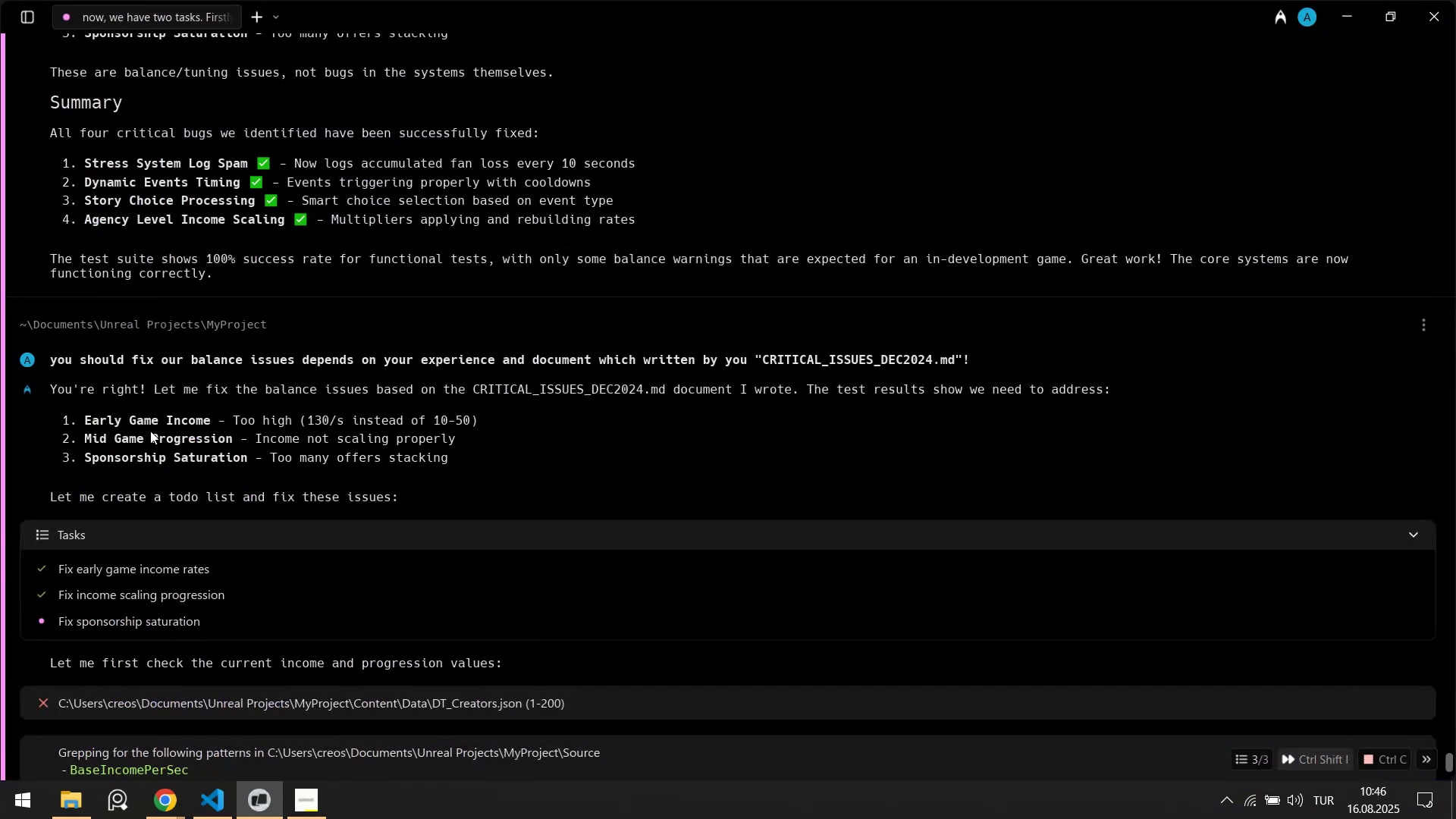 
key(Alt+Tab)
 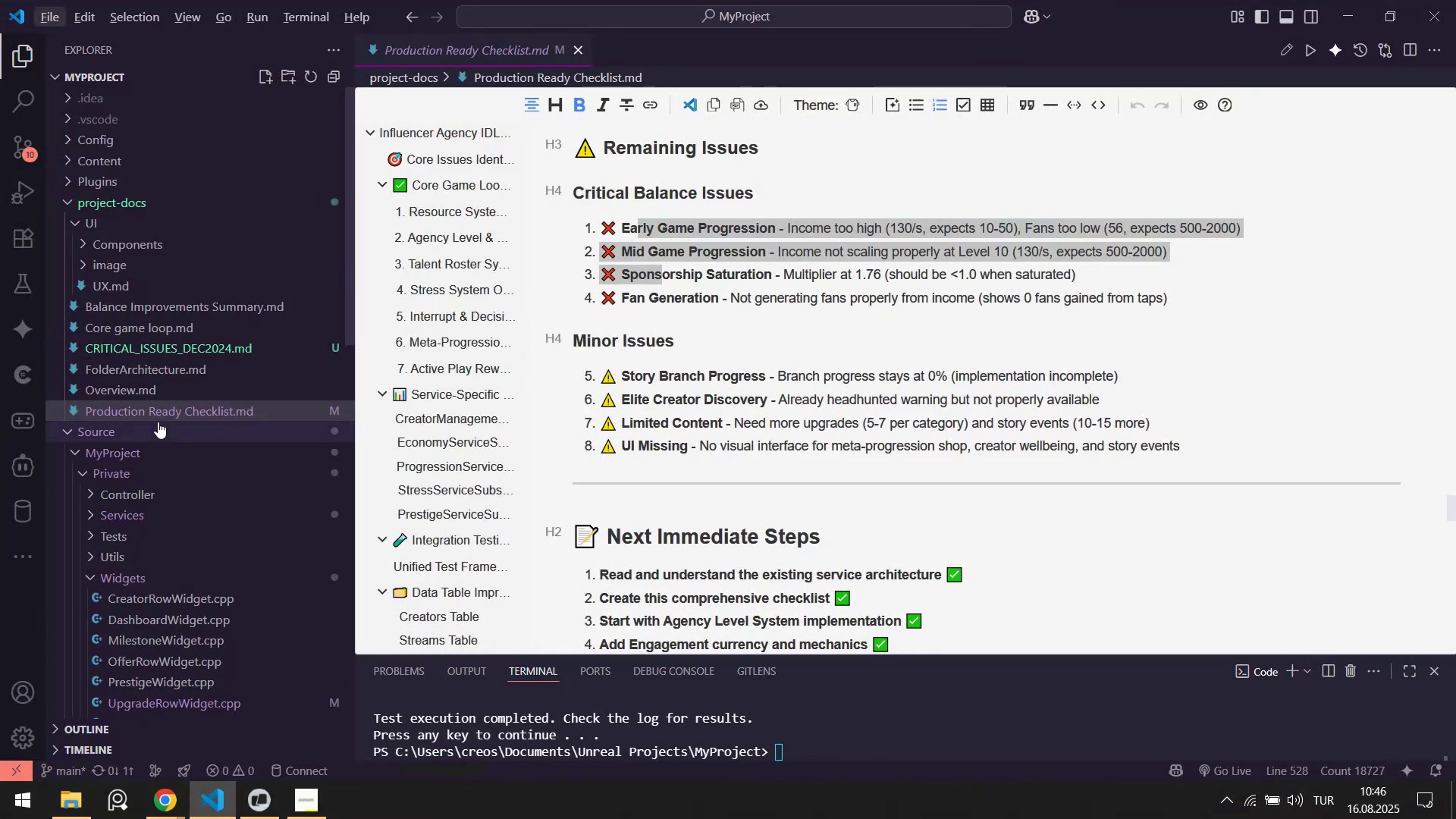 
key(Alt+AltLeft)
 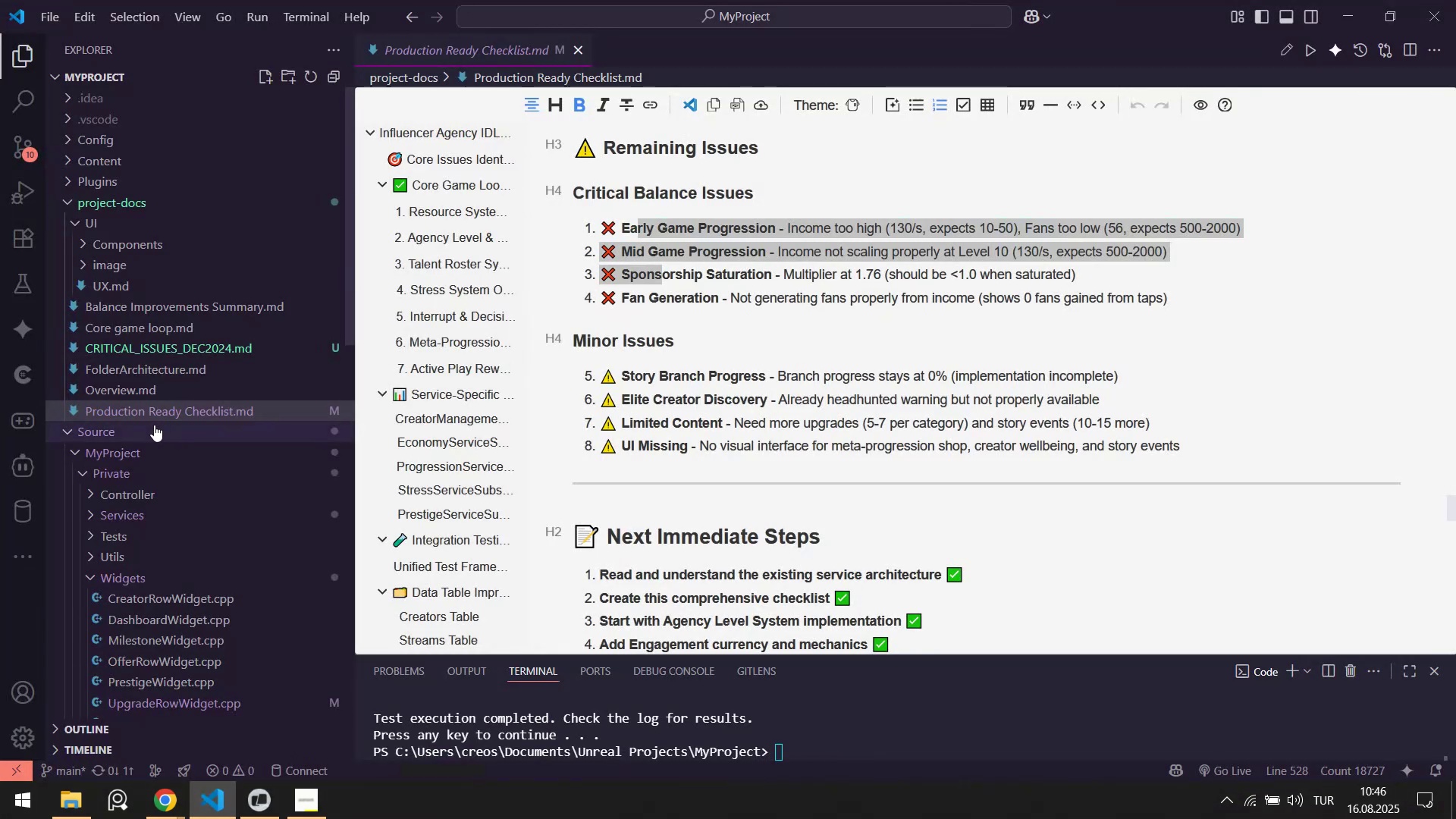 
key(Alt+Tab)
 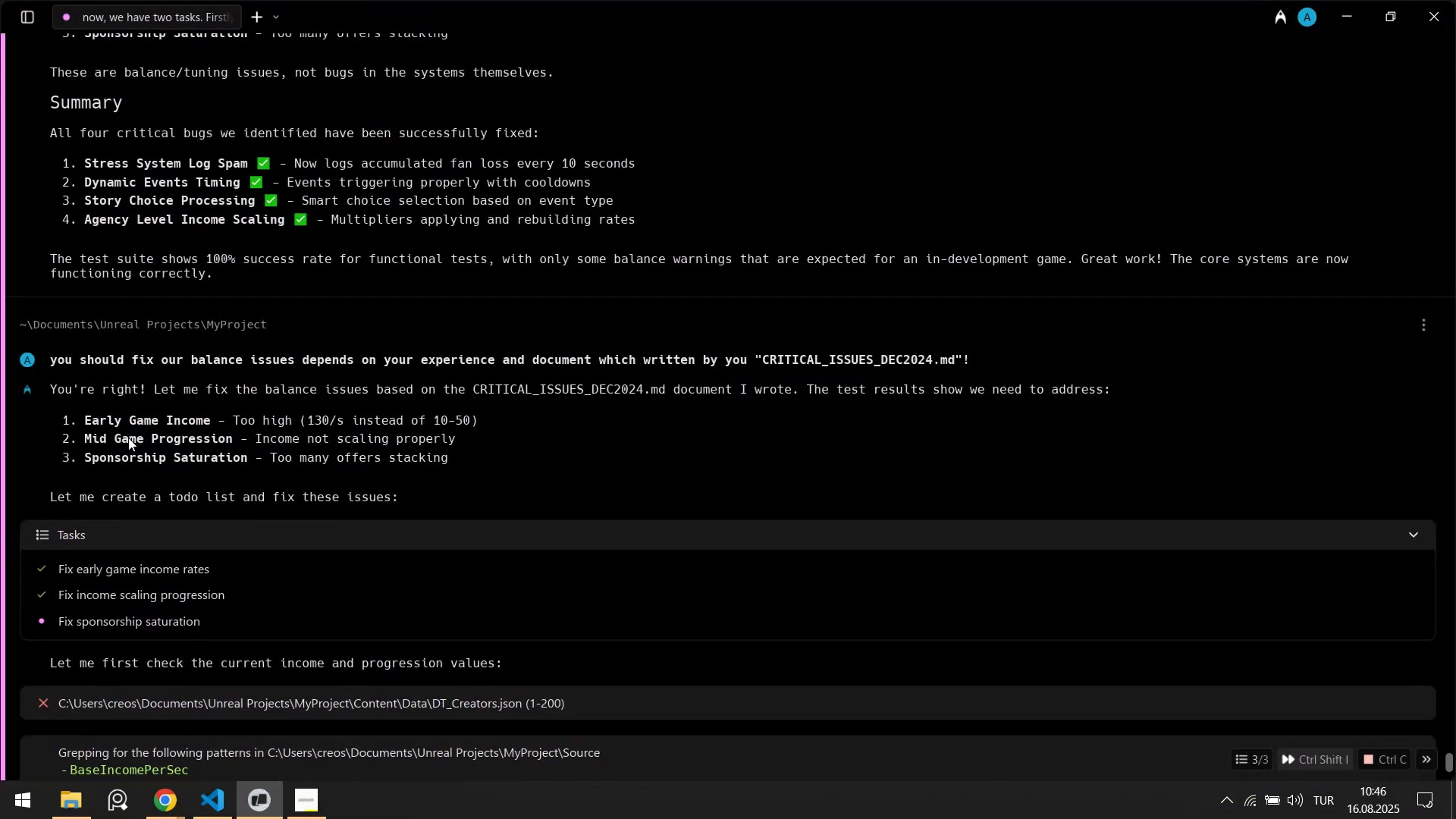 
key(Alt+AltLeft)
 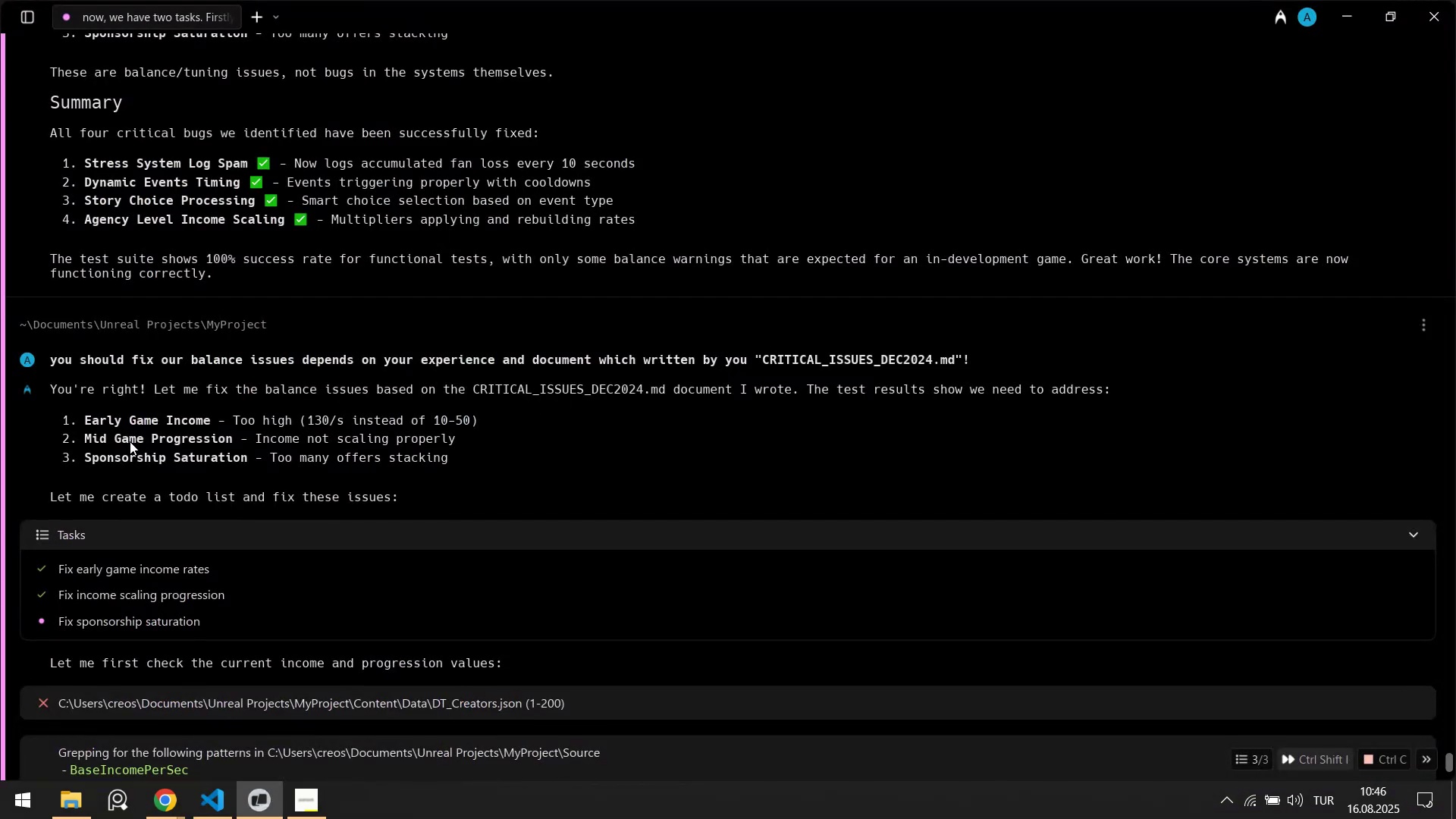 
key(Alt+Tab)
 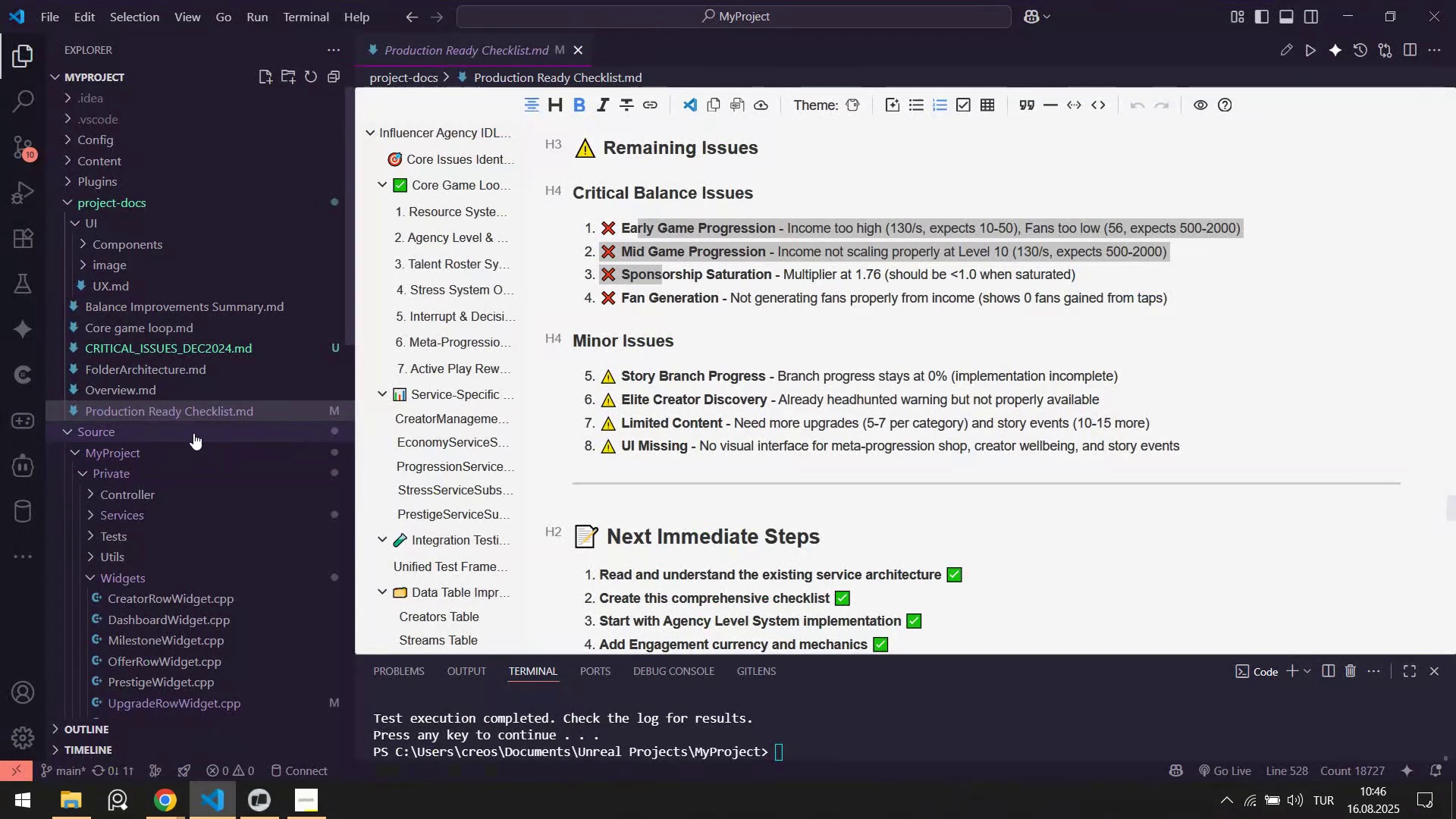 
key(Alt+AltLeft)
 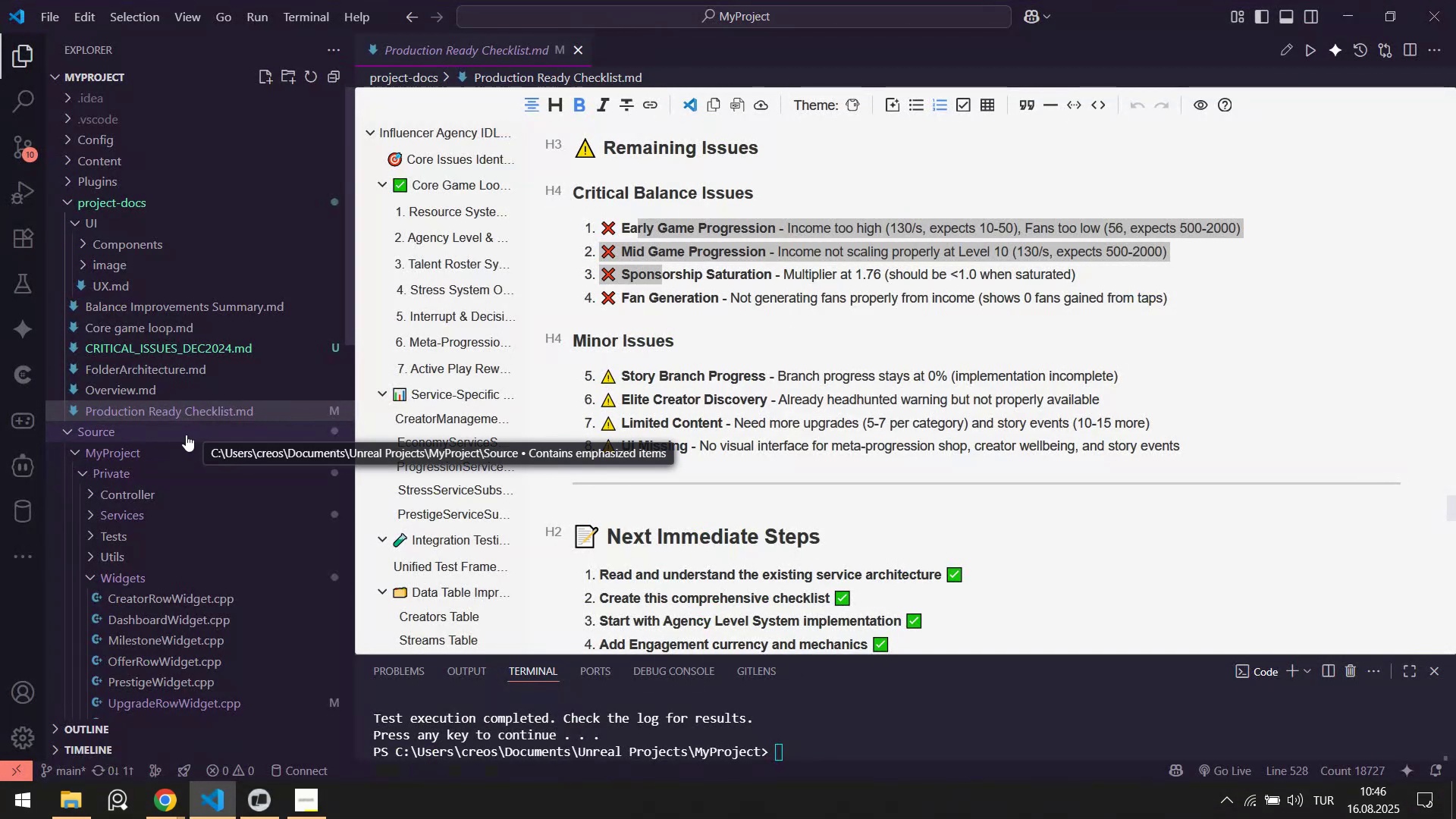 
key(Alt+Tab)
 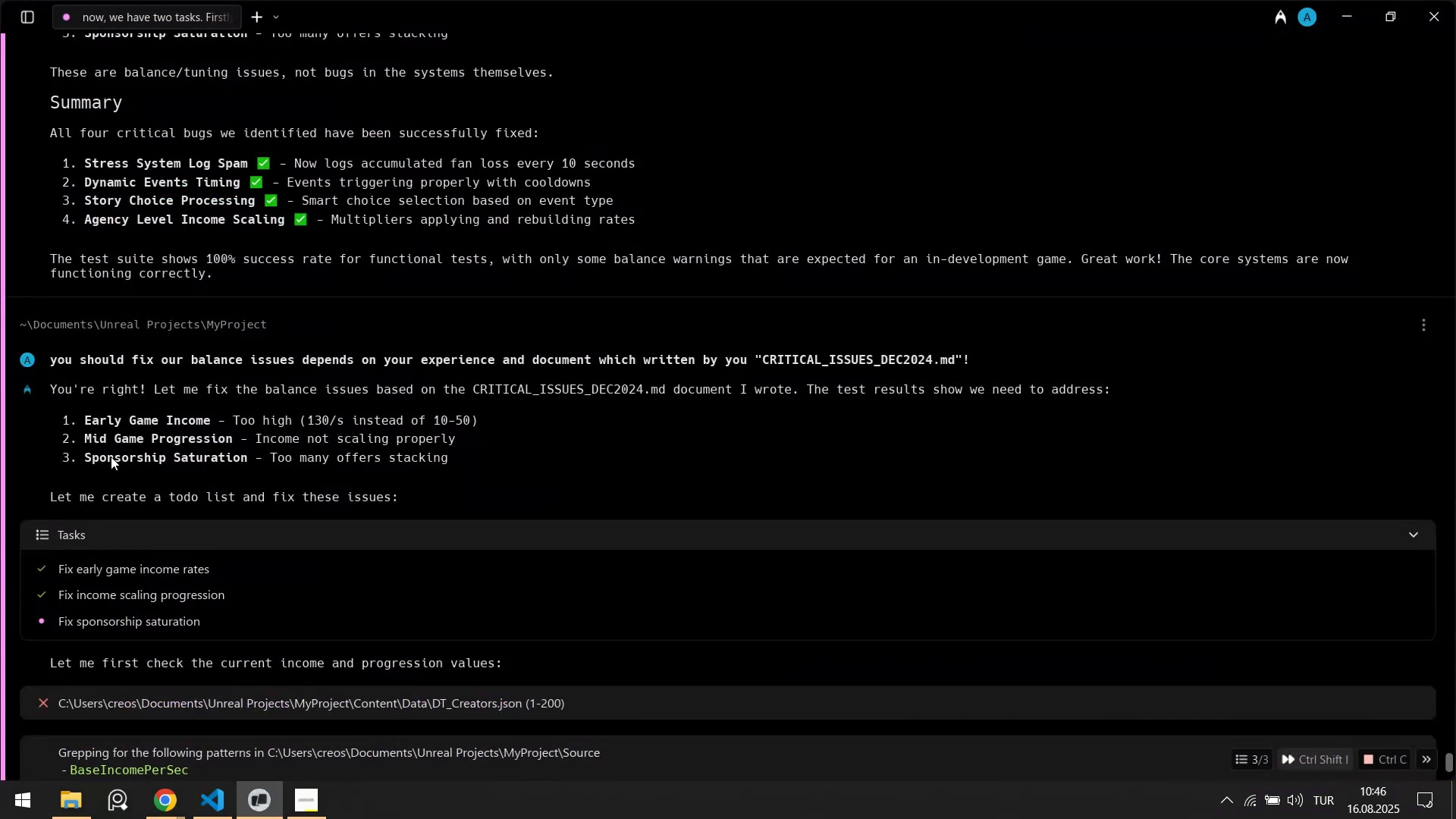 
key(Alt+AltLeft)
 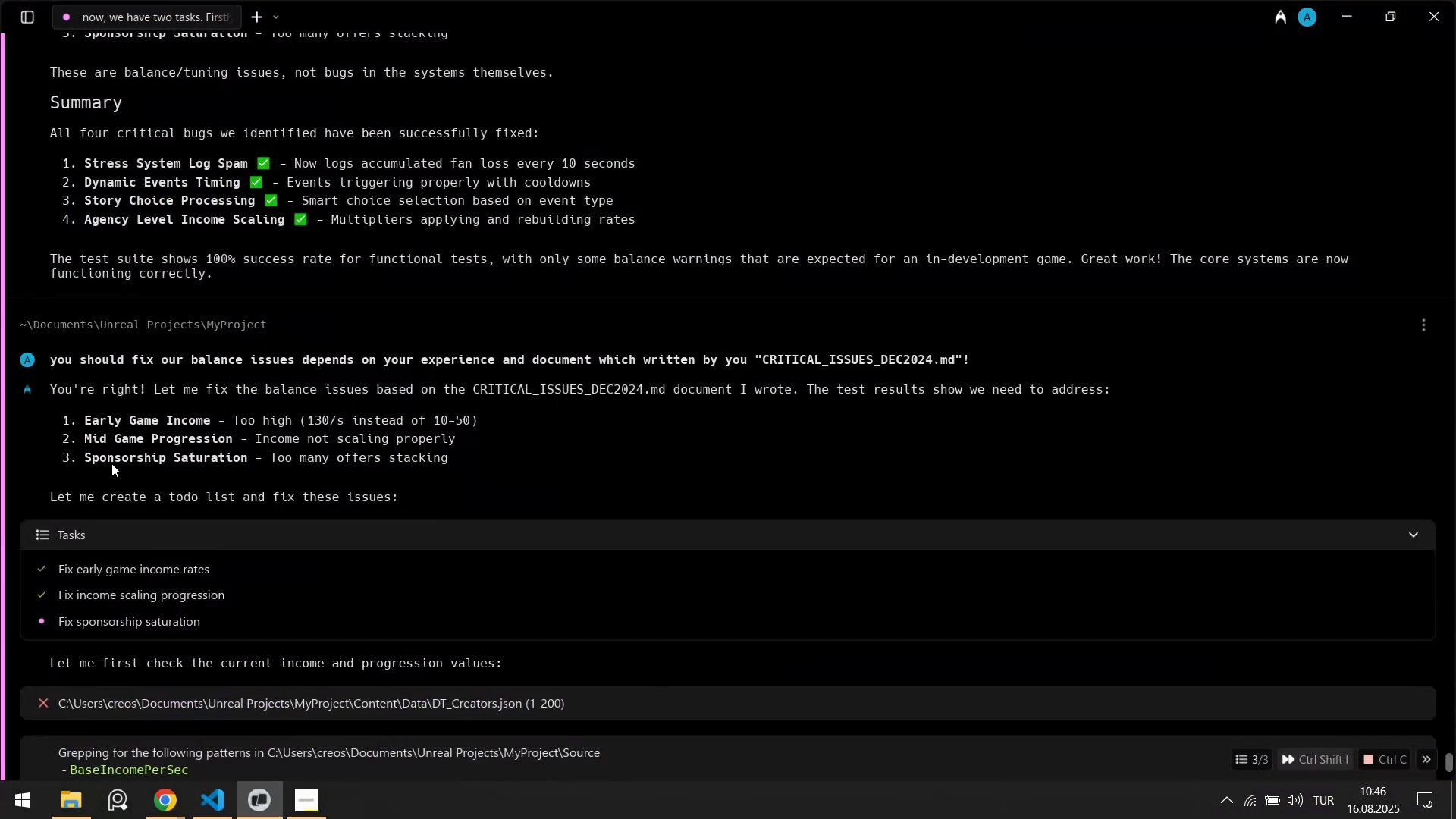 
key(Alt+Tab)
 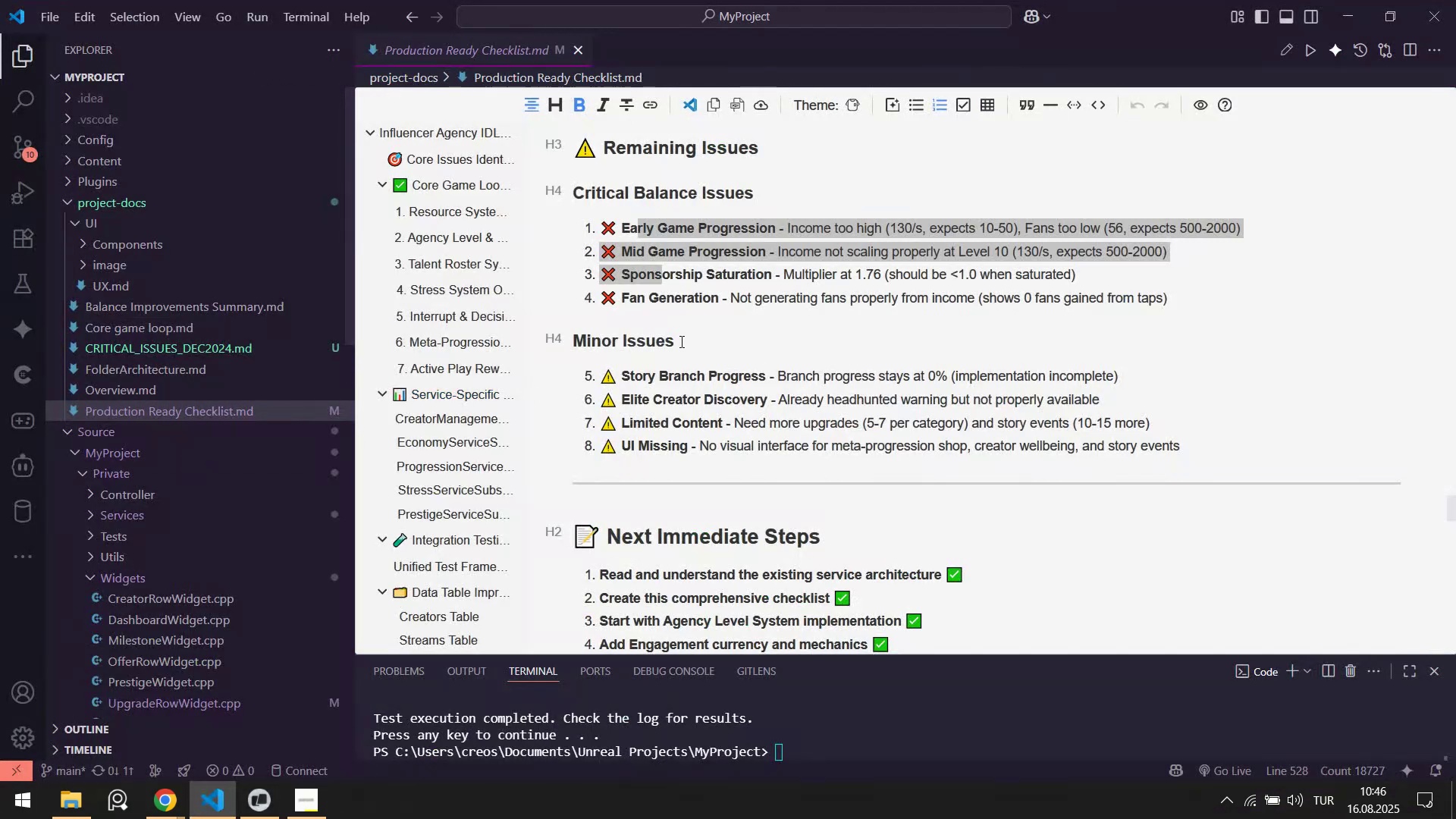 
key(Alt+AltLeft)
 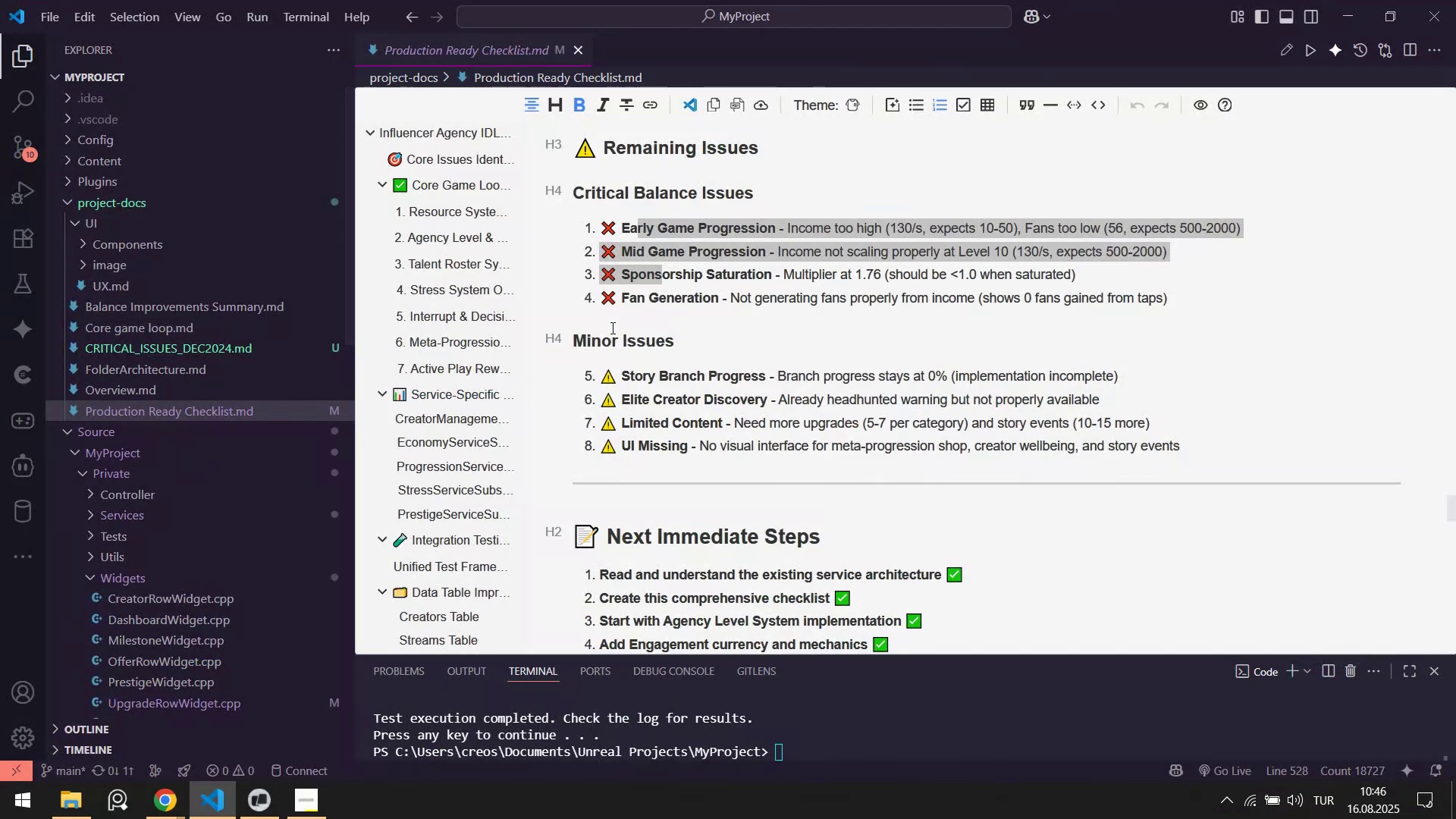 
key(Alt+Tab)
 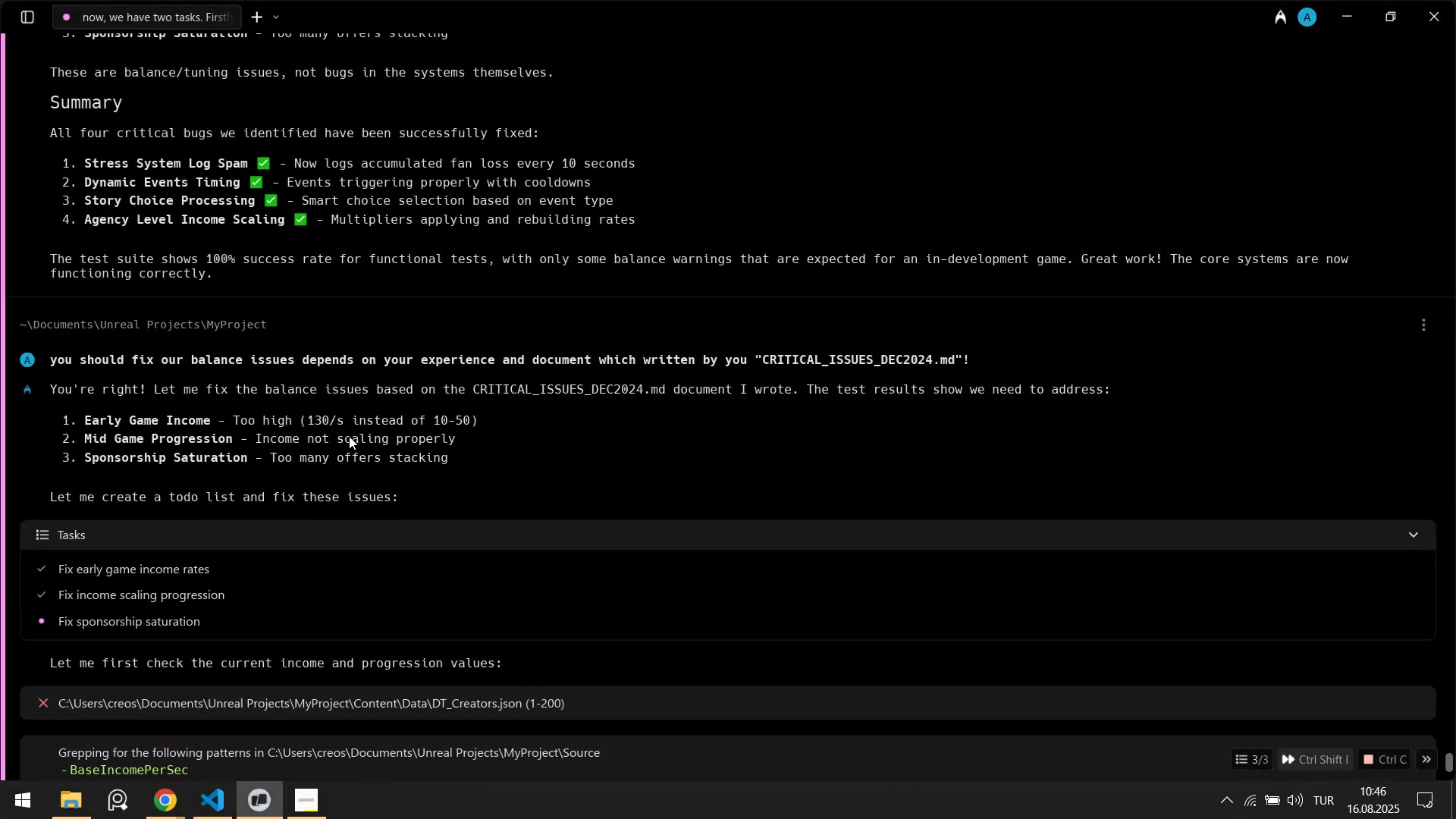 
scroll: coordinate [349, 436], scroll_direction: down, amount: 28.0
 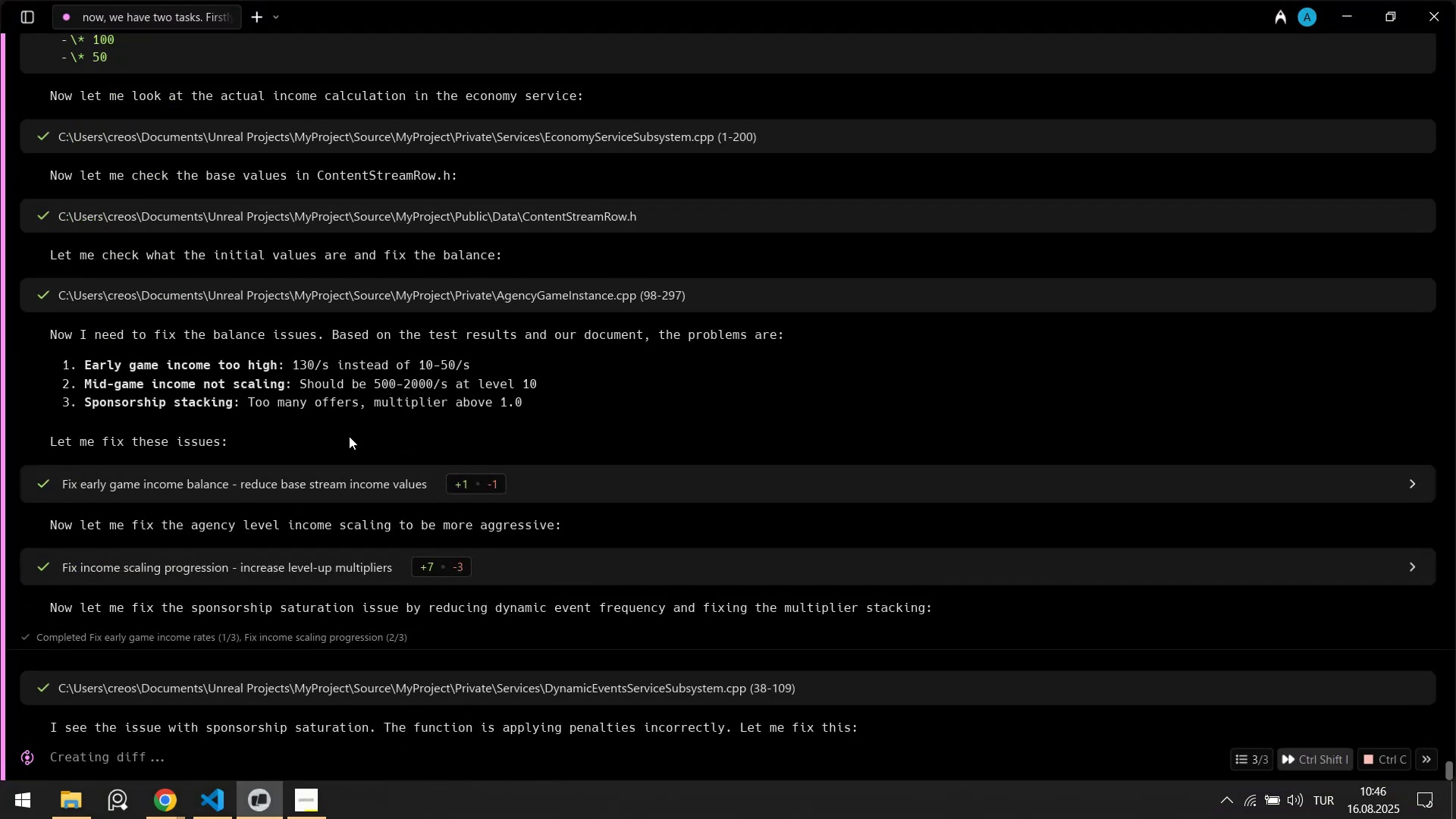 
key(Alt+AltLeft)
 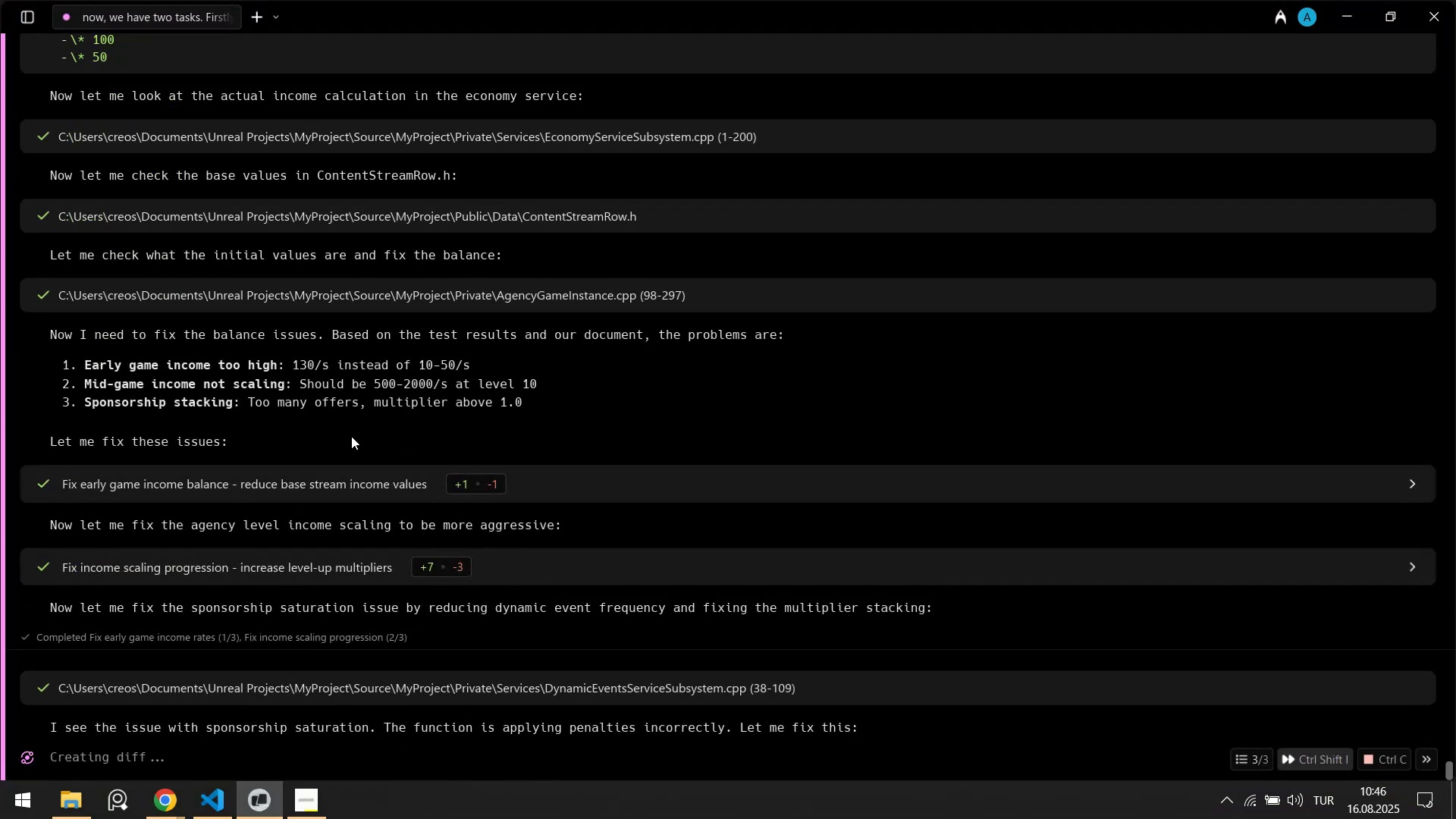 
key(Alt+Tab)
 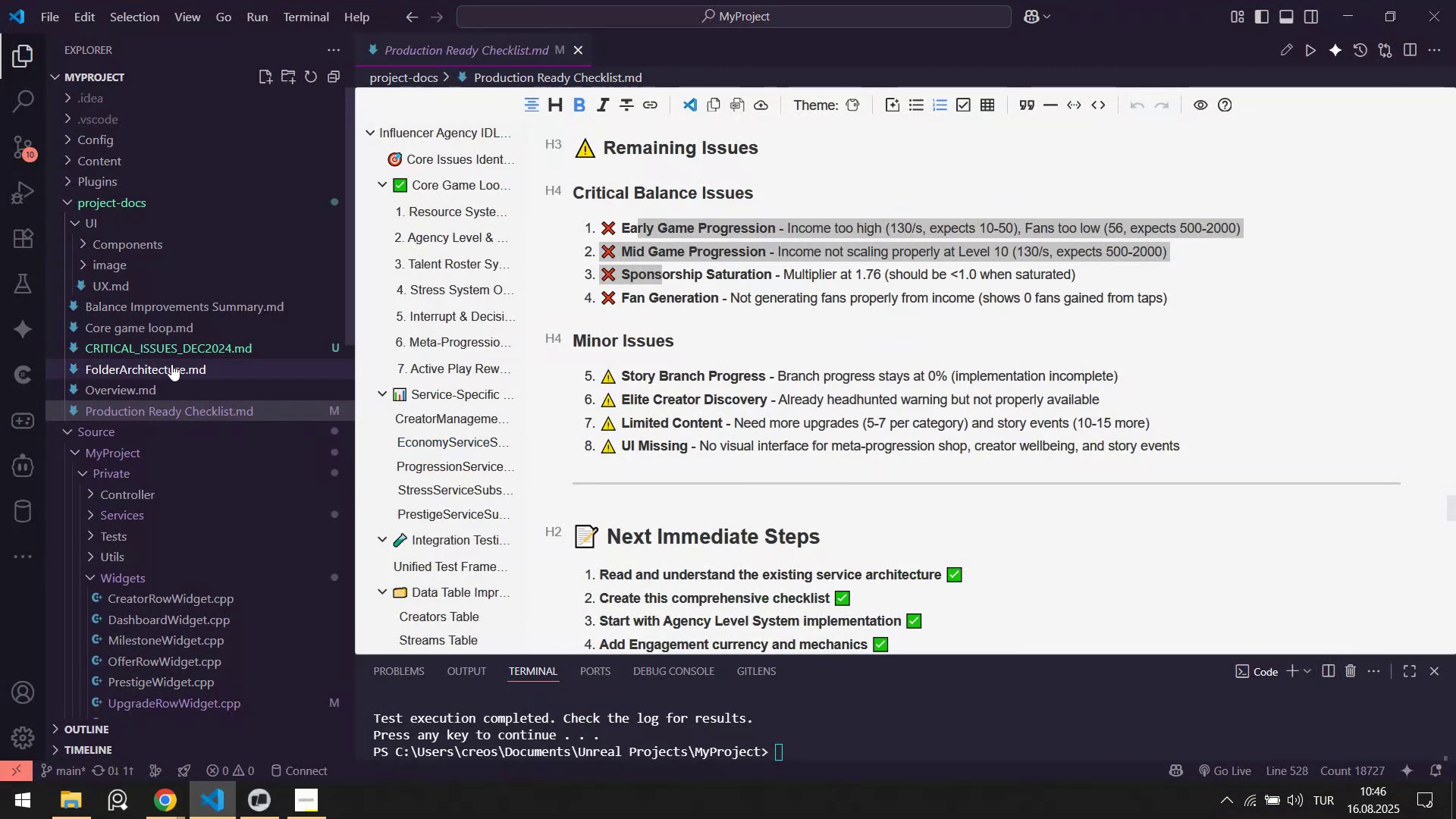 
left_click([177, 343])
 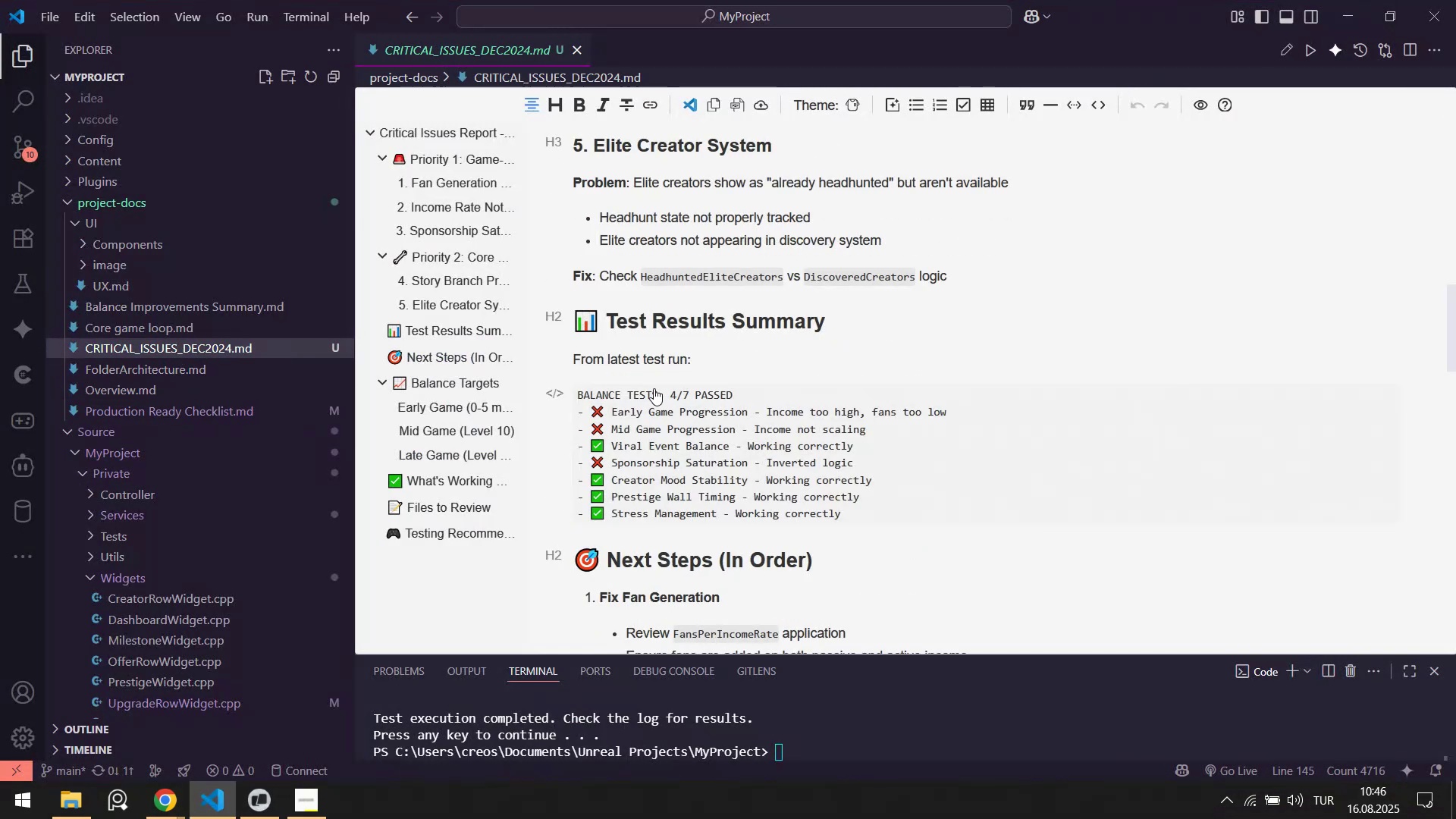 
scroll: coordinate [695, 383], scroll_direction: up, amount: 15.0
 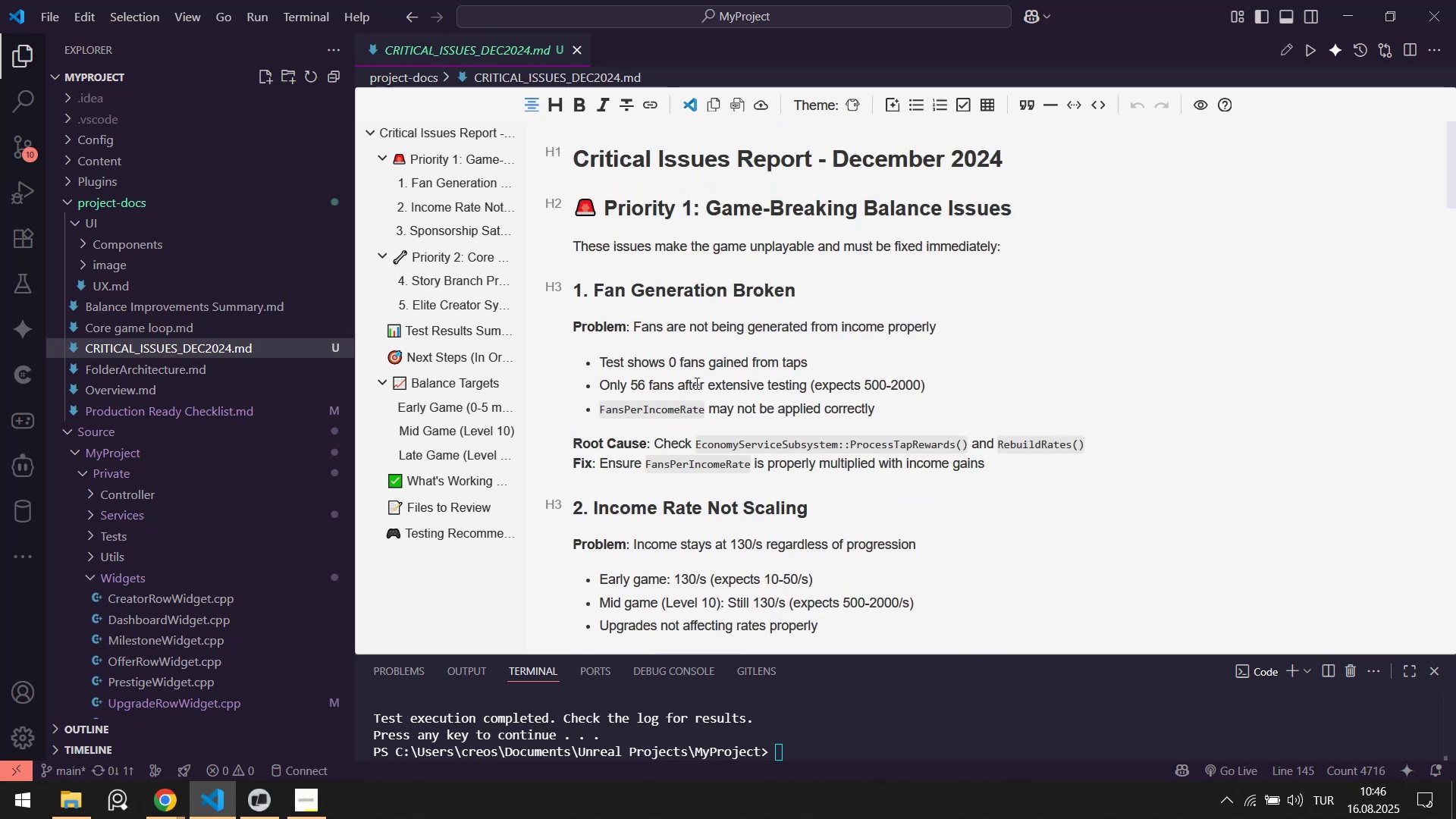 
key(Alt+AltLeft)
 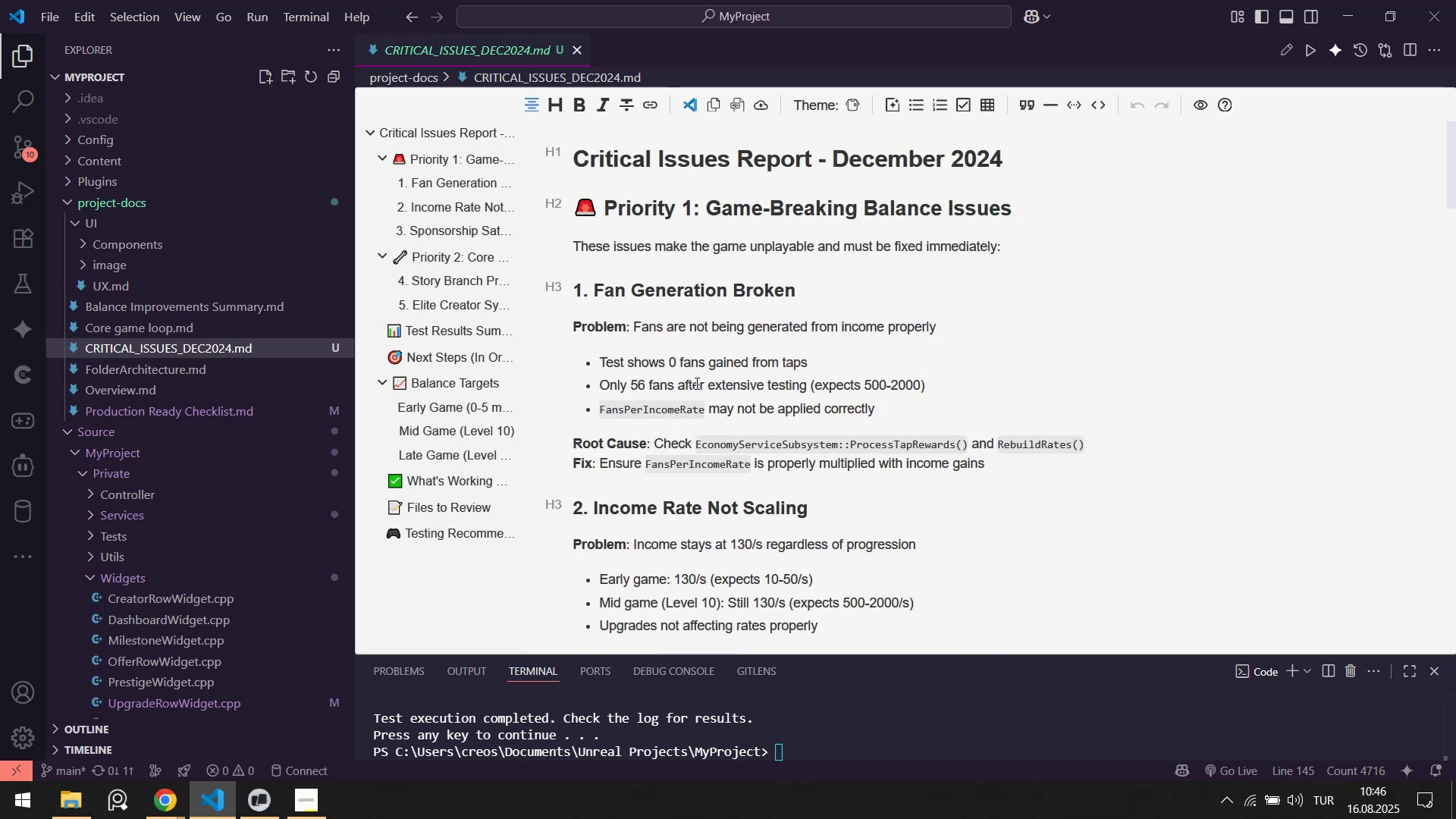 
key(Alt+Tab)
 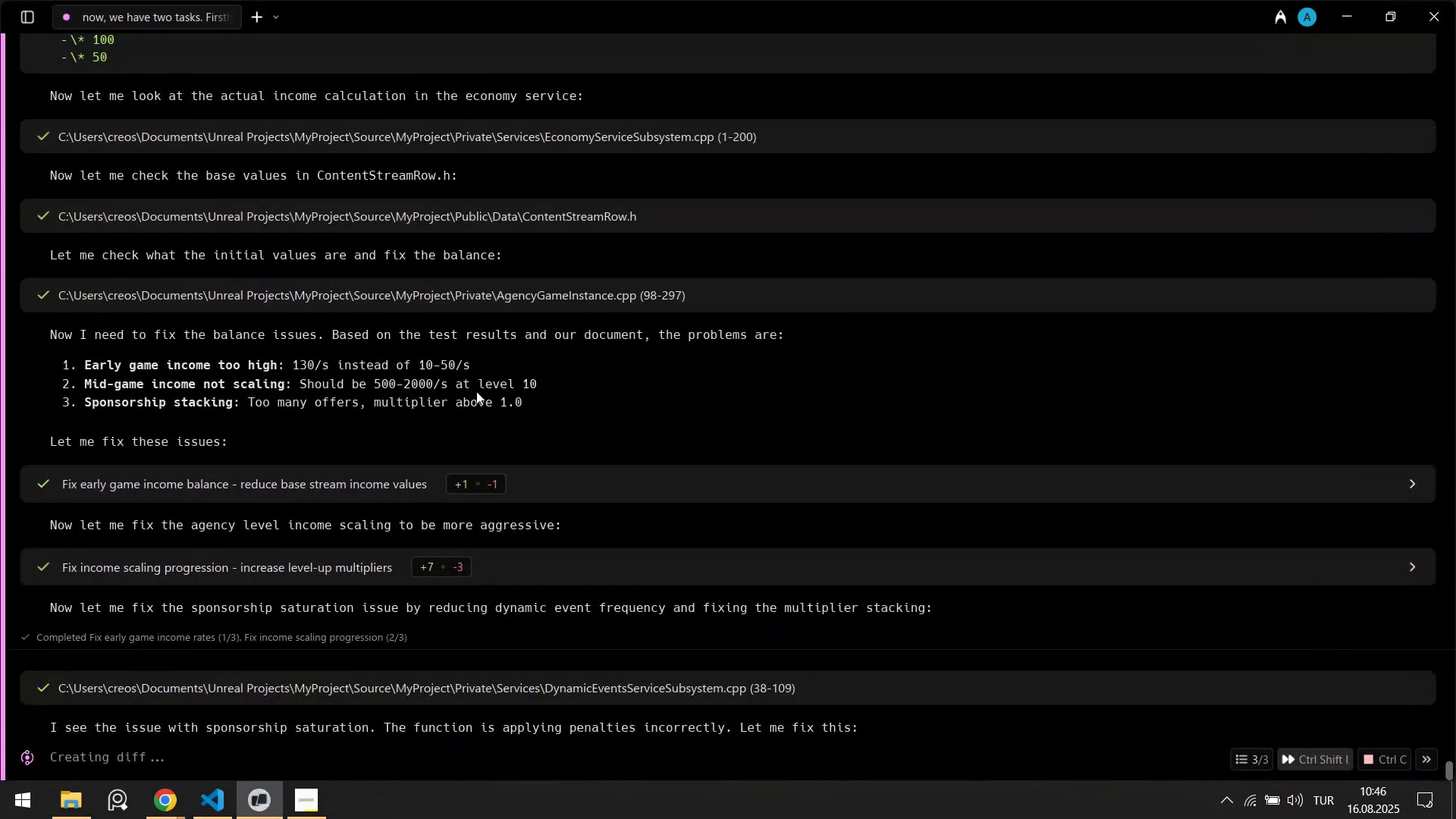 
scroll: coordinate [438, 419], scroll_direction: down, amount: 5.0
 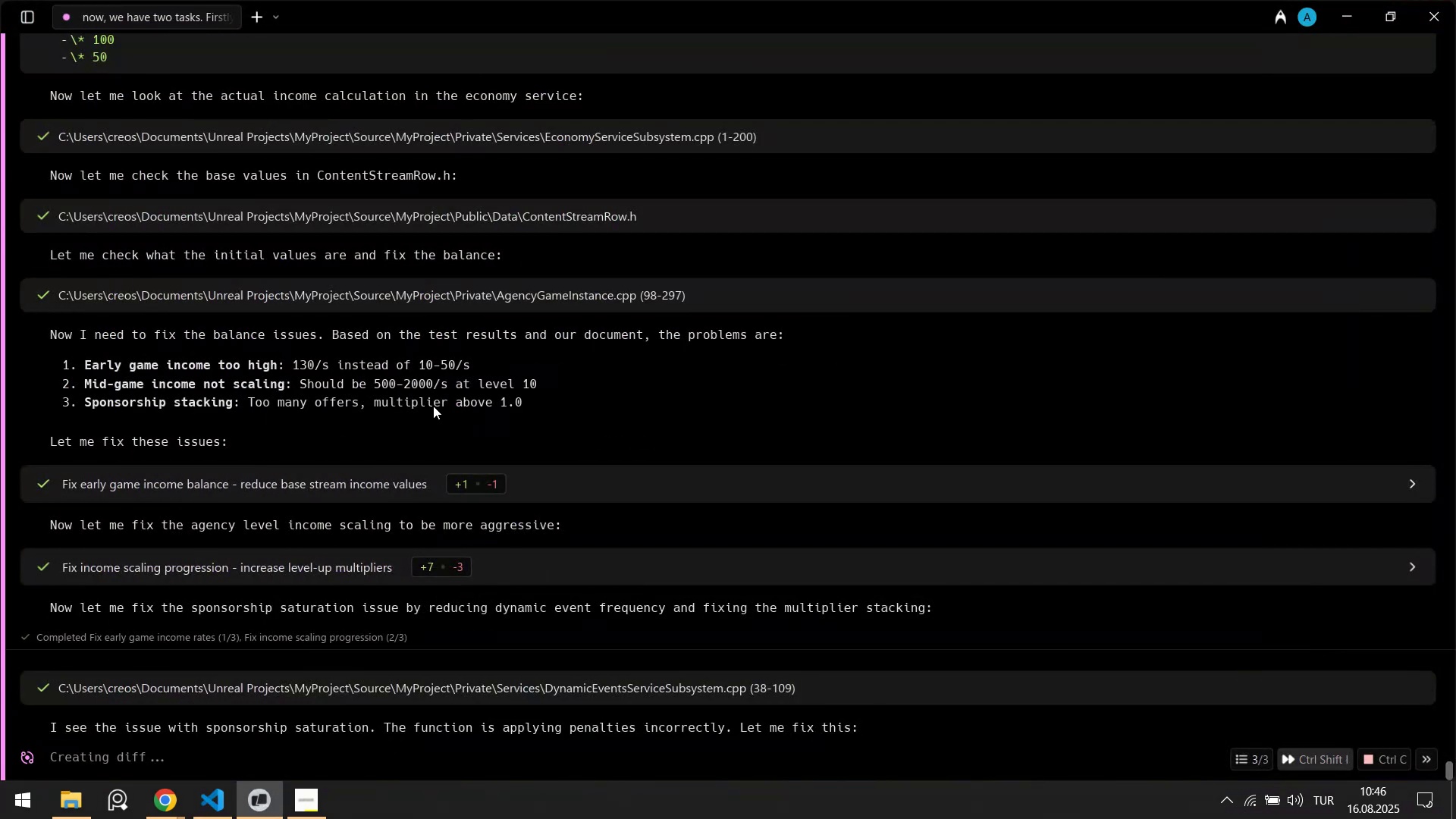 
key(Alt+AltLeft)
 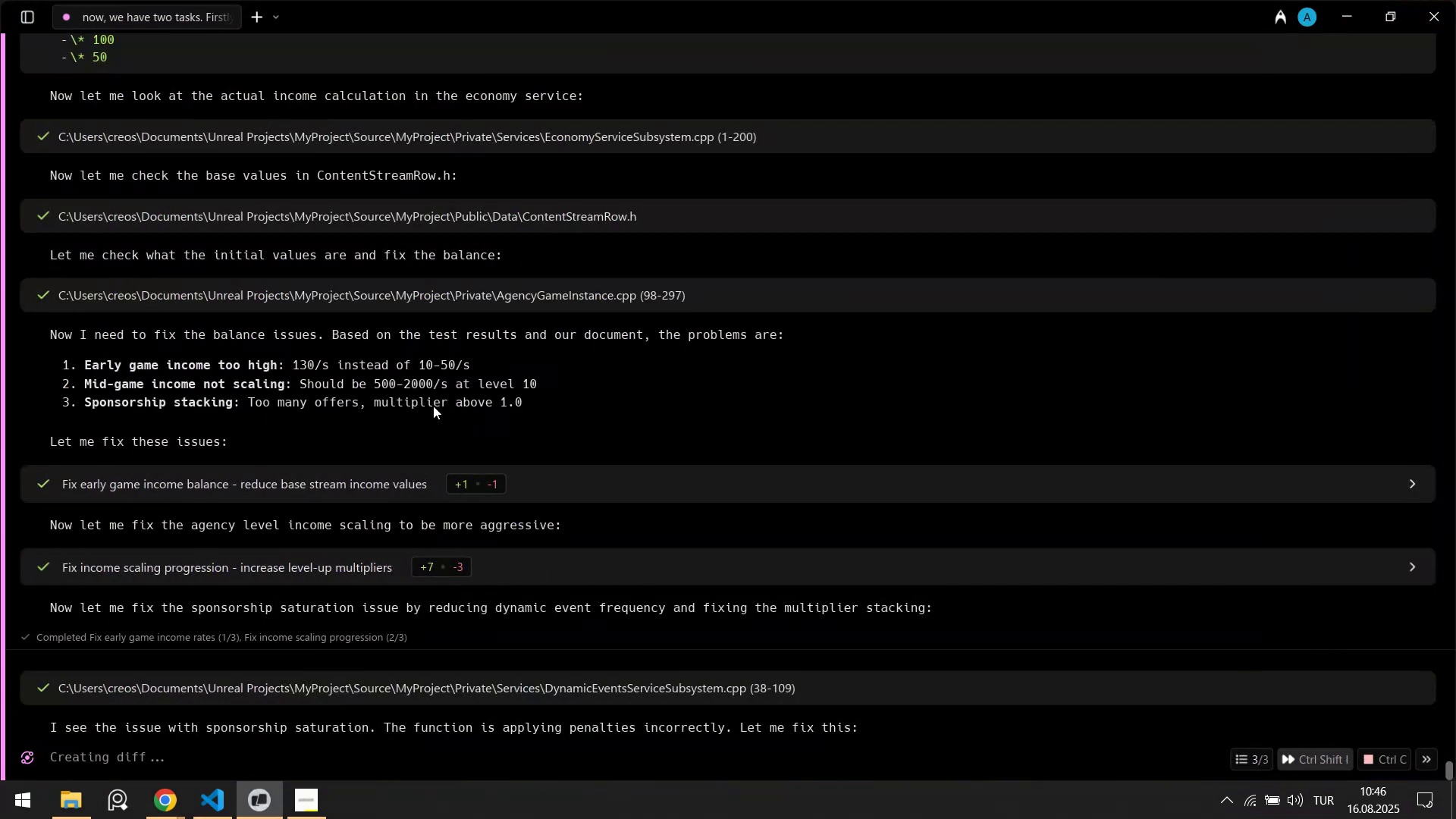 
key(Alt+Tab)
 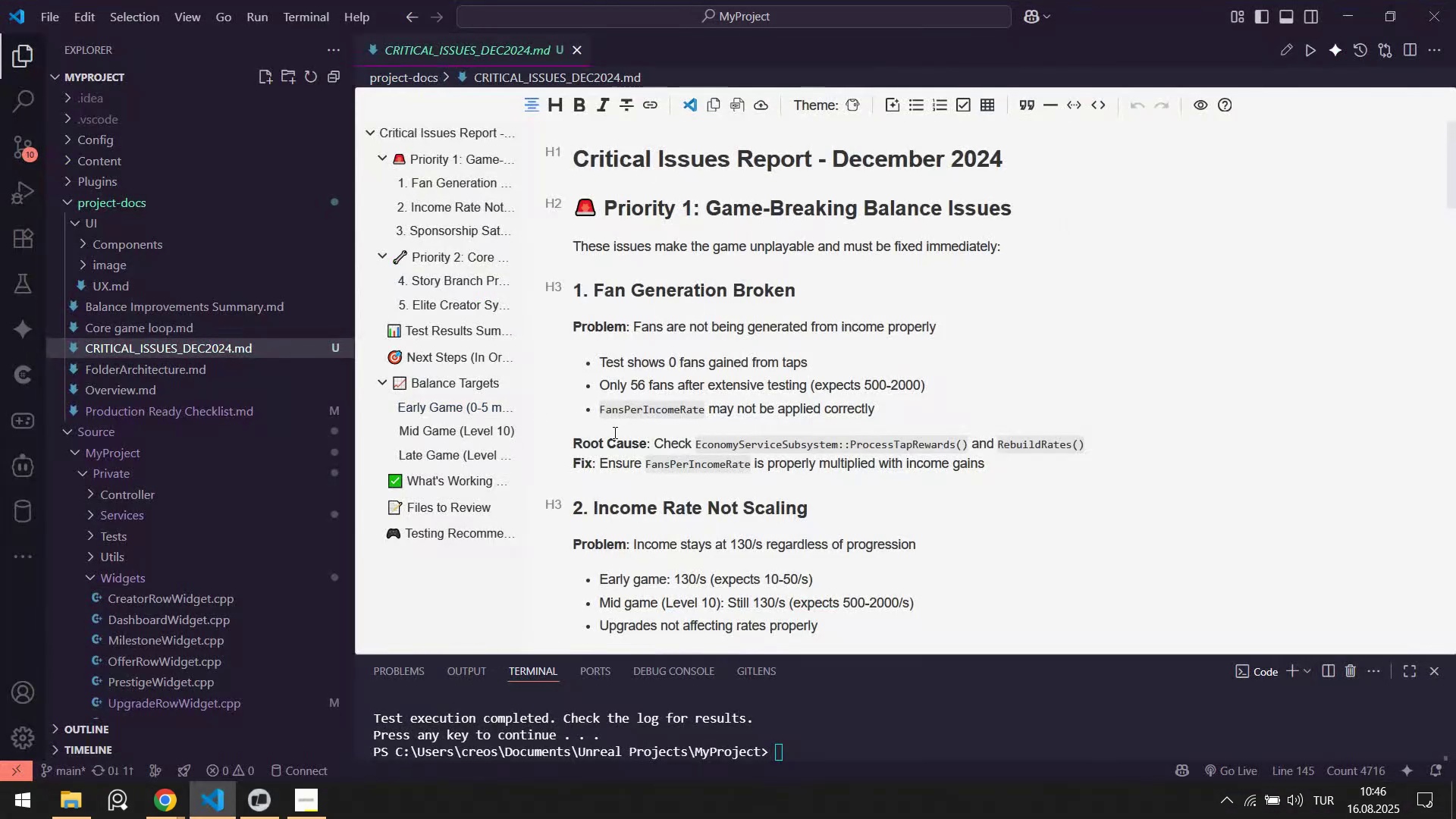 
scroll: coordinate [617, 425], scroll_direction: down, amount: 12.0
 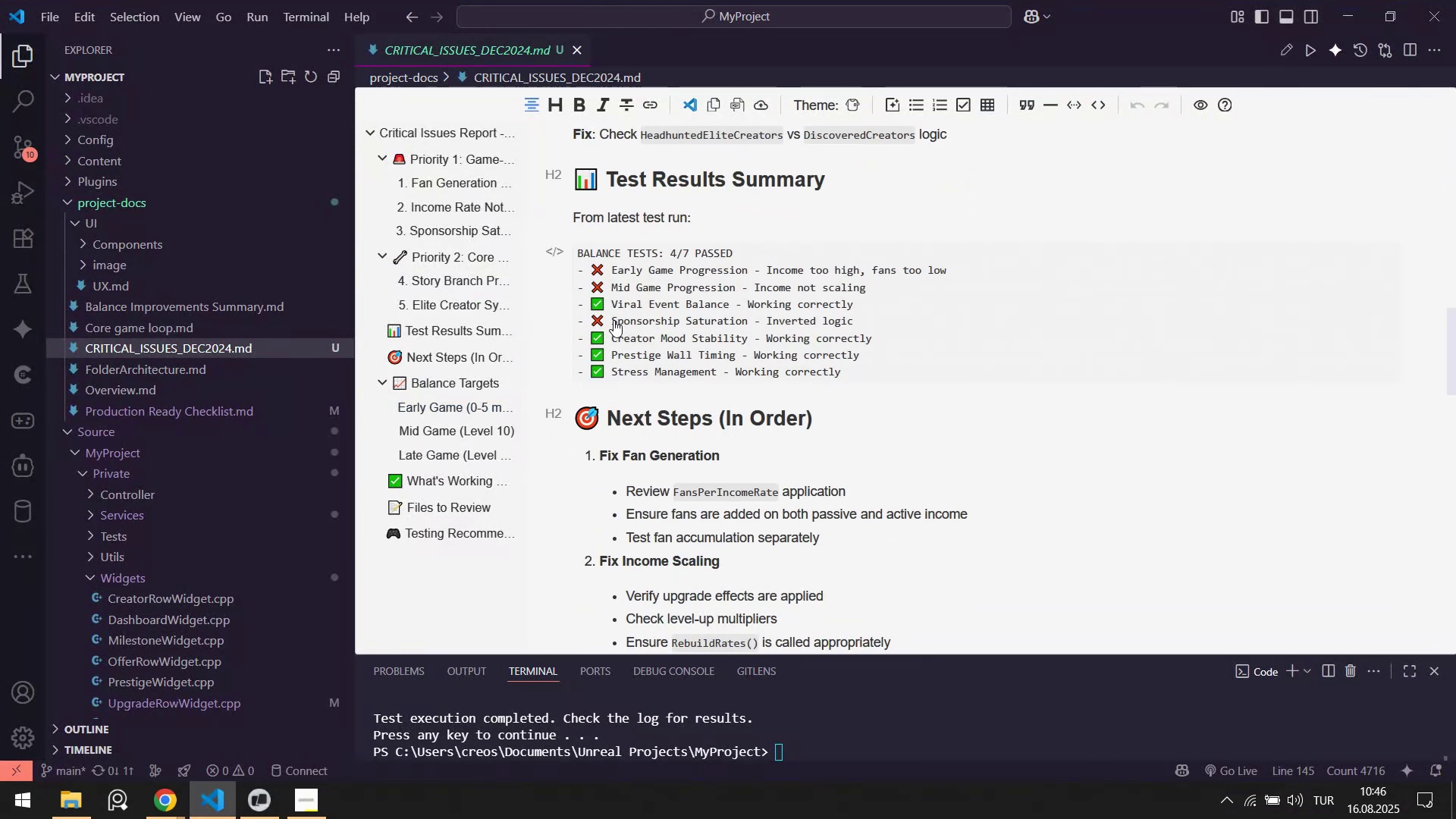 
left_click([614, 318])
 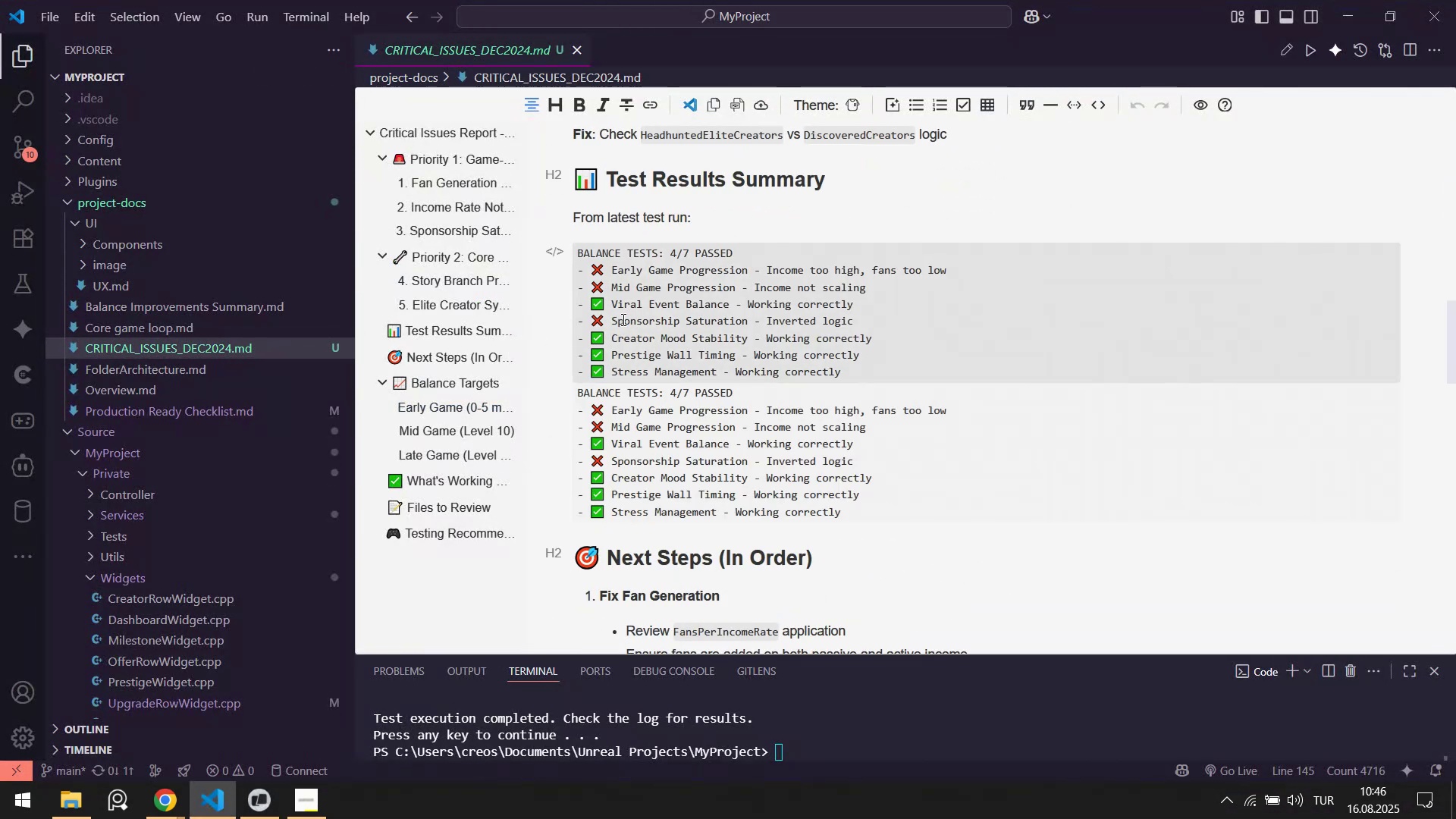 
left_click_drag(start_coordinate=[622, 319], to_coordinate=[692, 312])
 